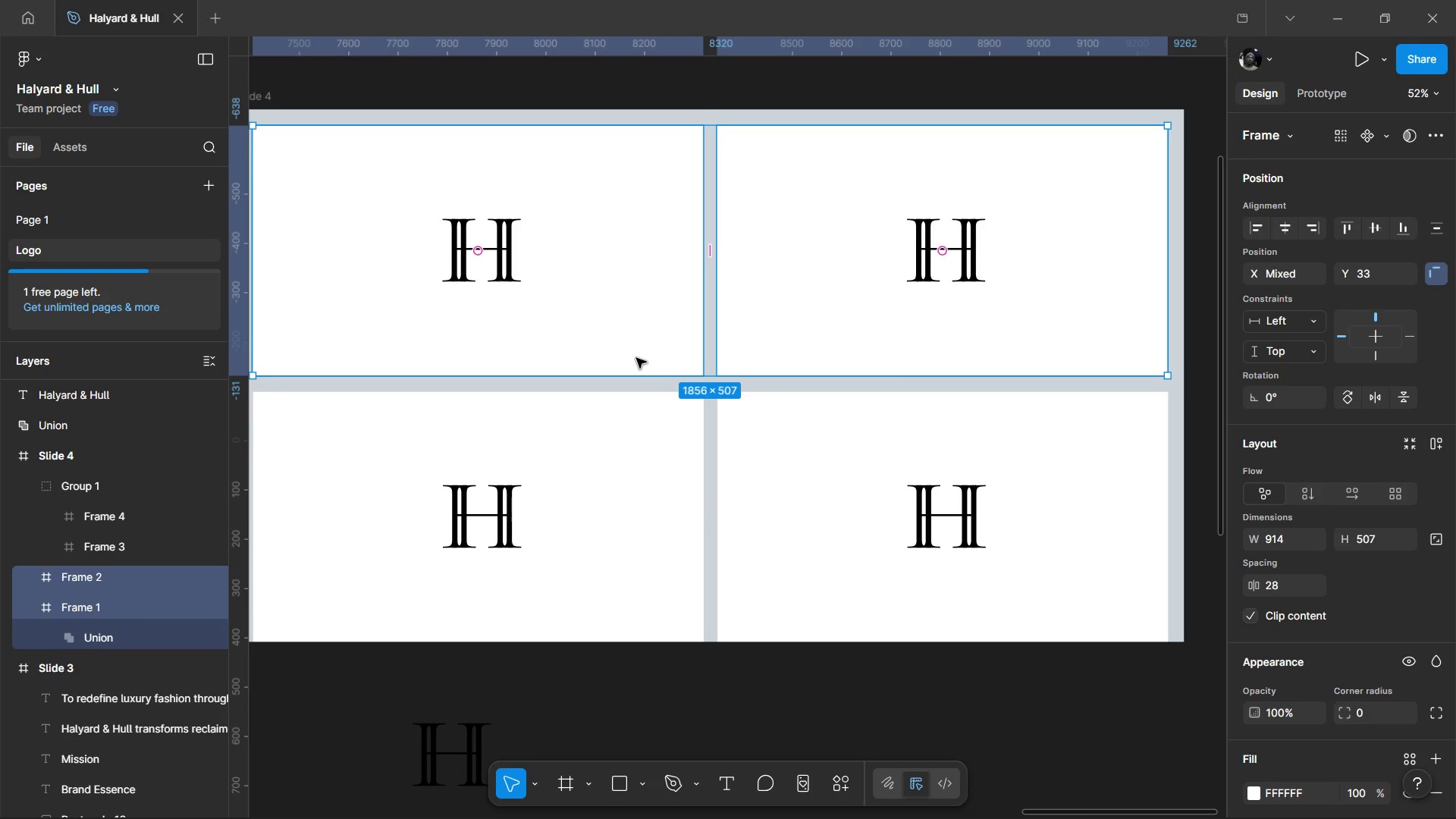 
key(Control+G)
 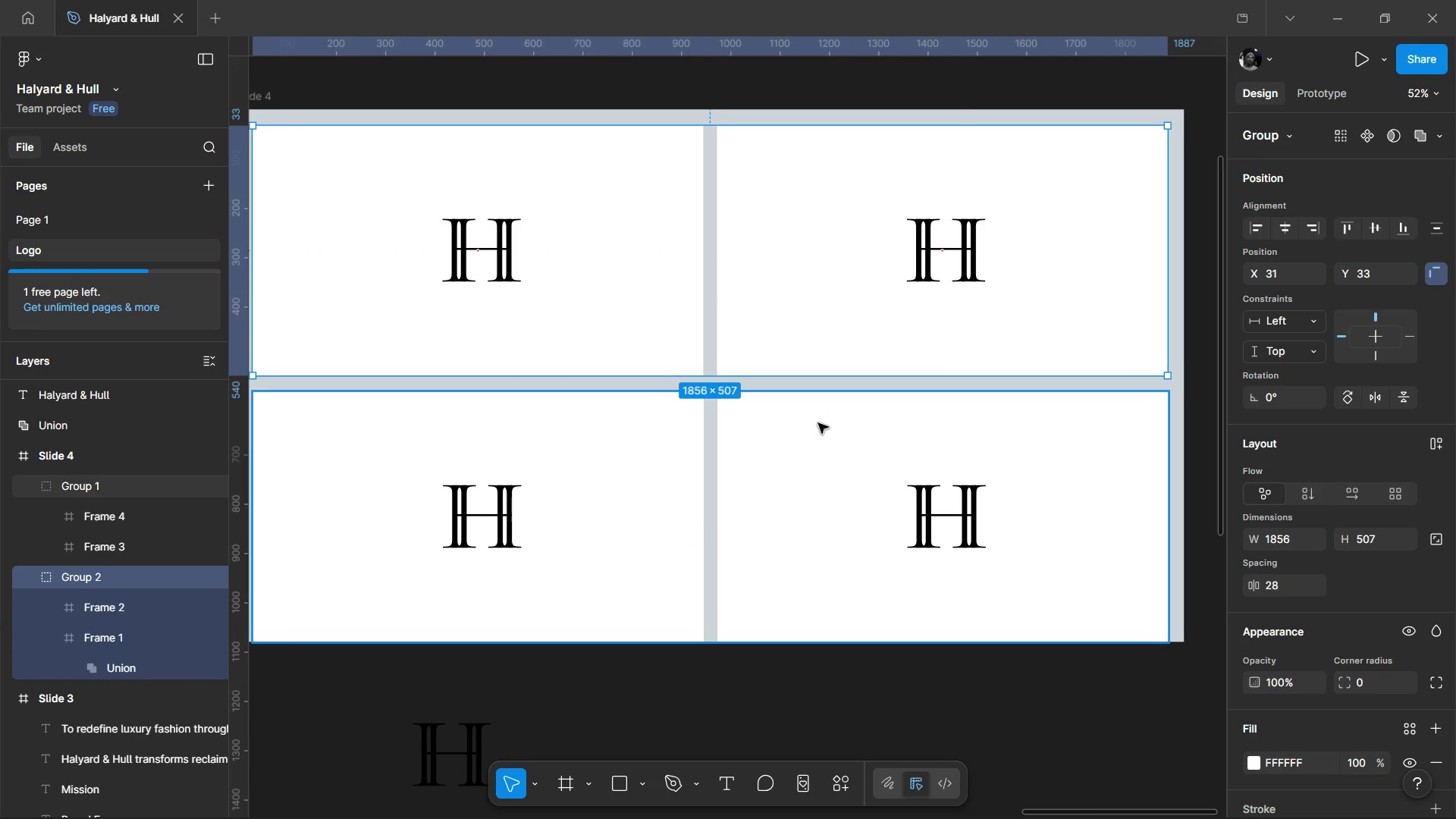 
hold_key(key=ShiftLeft, duration=0.81)
 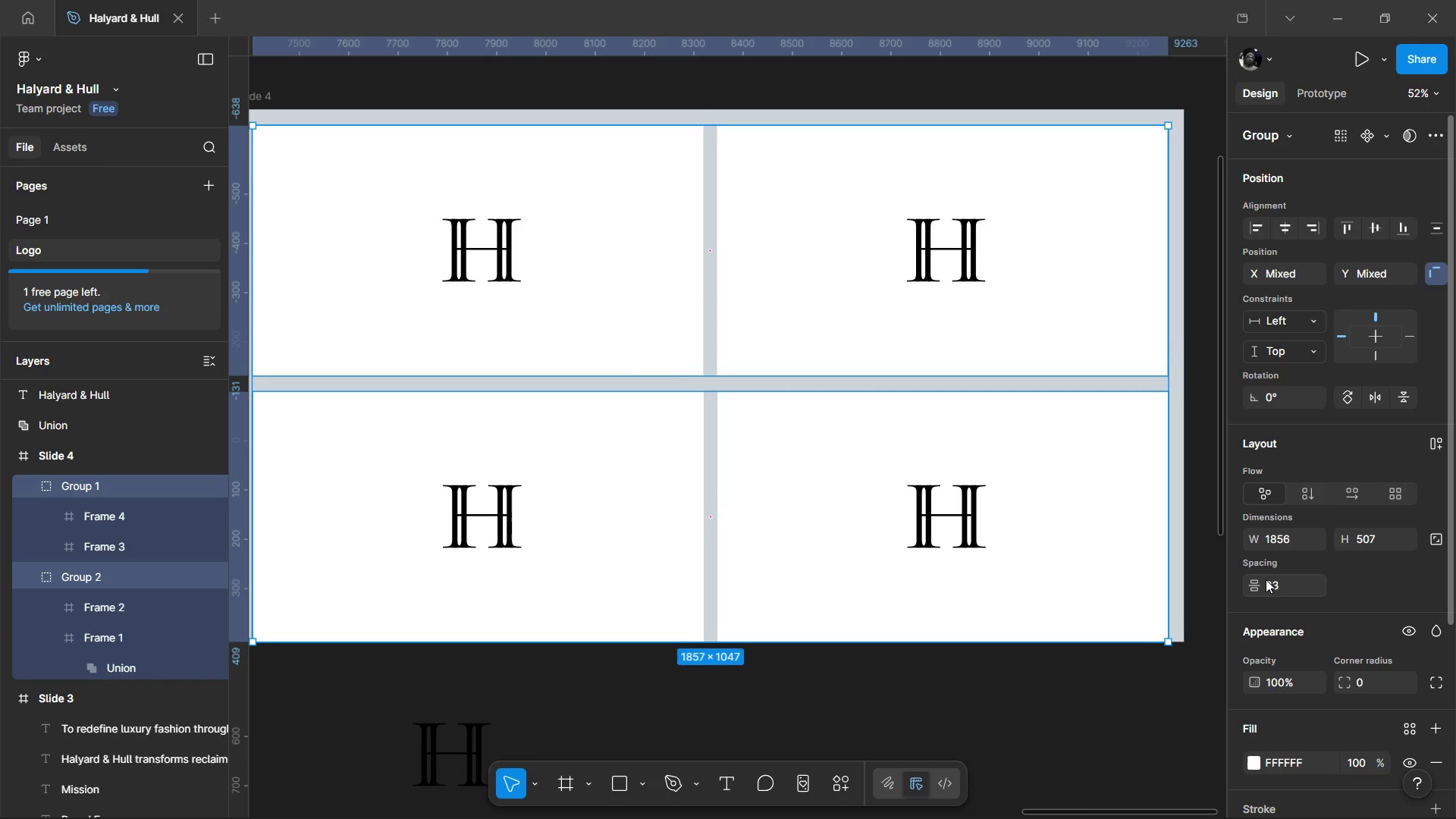 
left_click([1268, 576])
 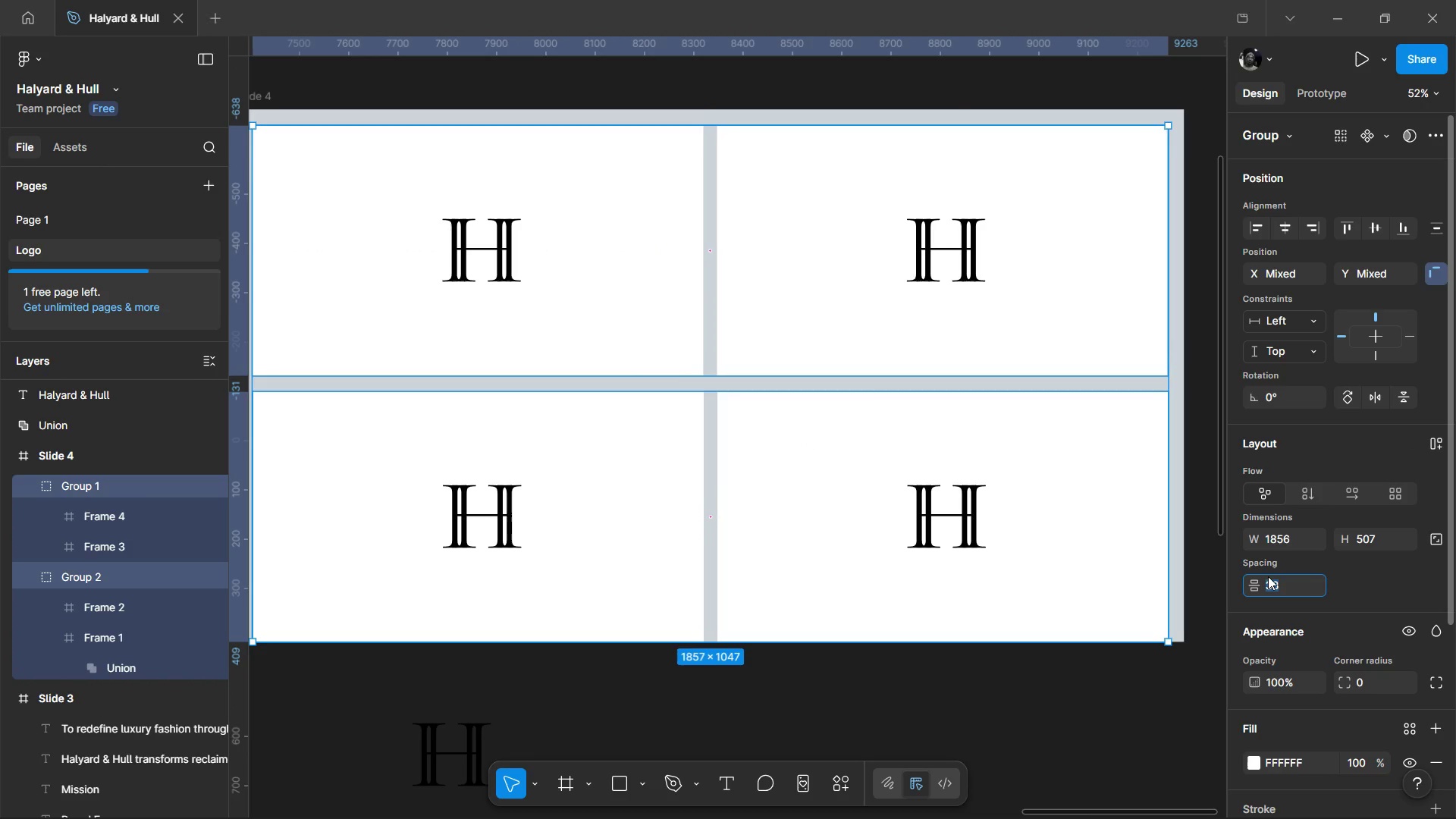 
type(28)
 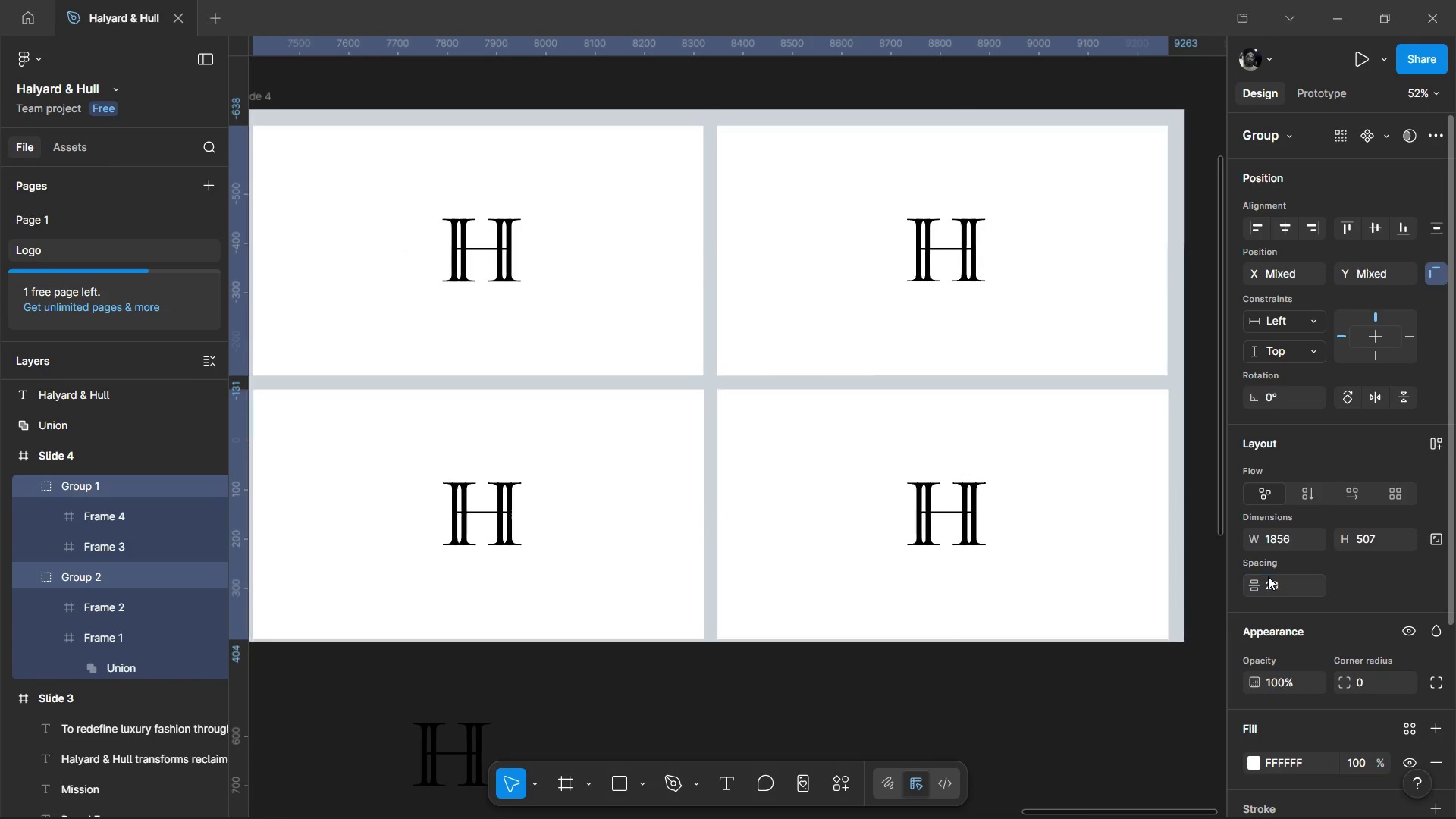 
key(Enter)
 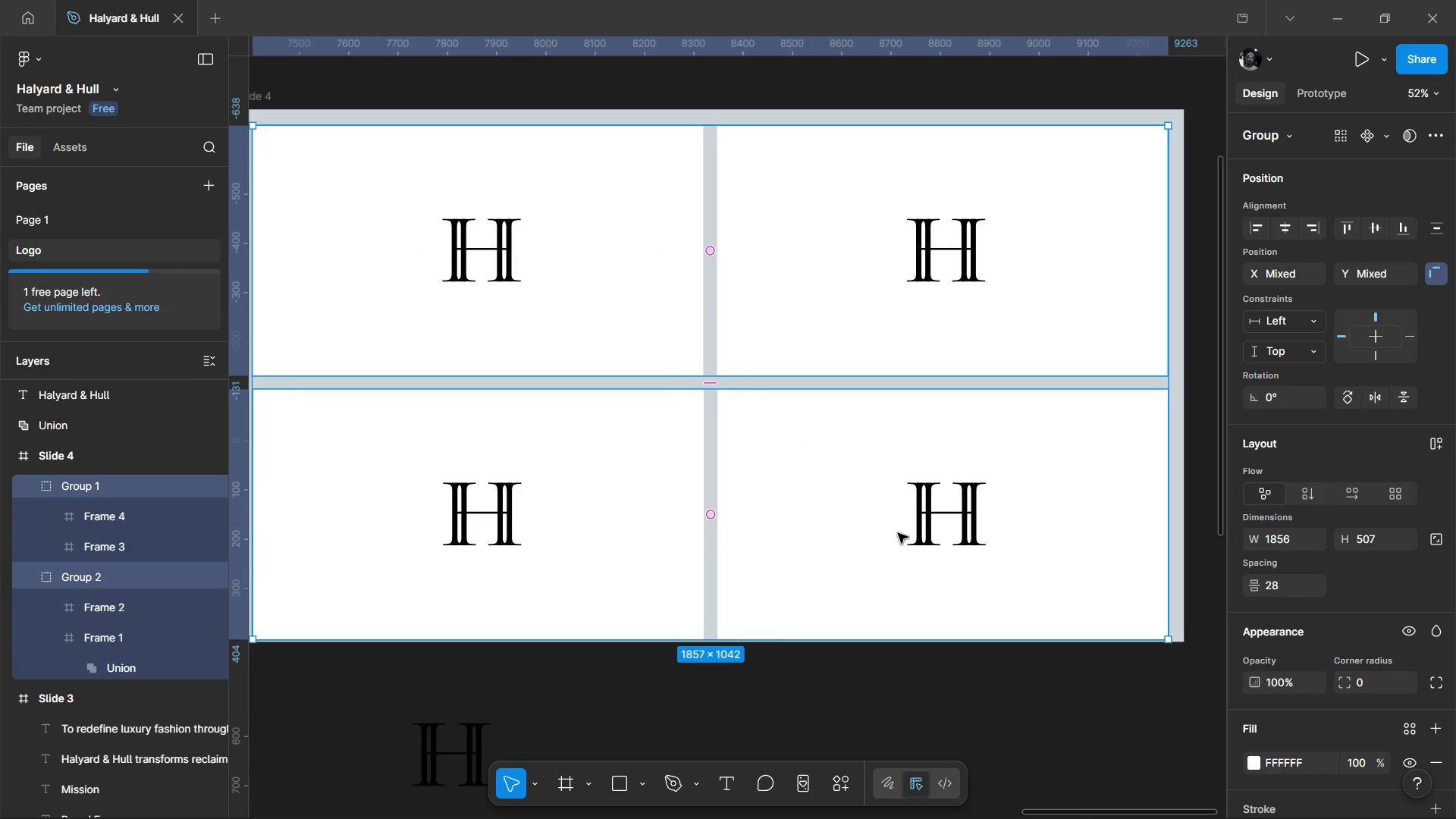 
left_click_drag(start_coordinate=[856, 533], to_coordinate=[856, 524])
 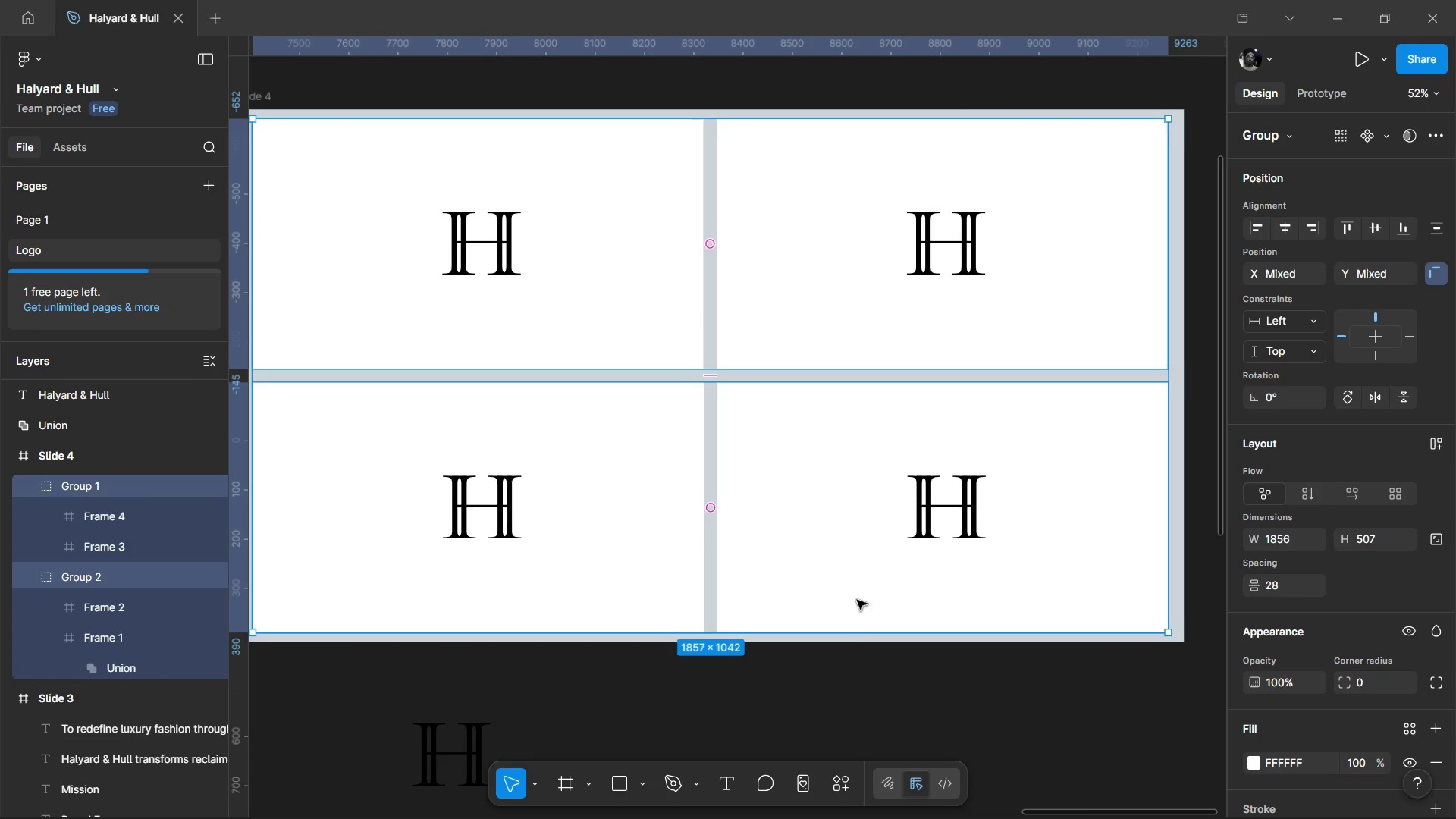 
hold_key(key=ControlLeft, duration=0.64)
scroll: coordinate [858, 662], scroll_direction: down, amount: 1.0
 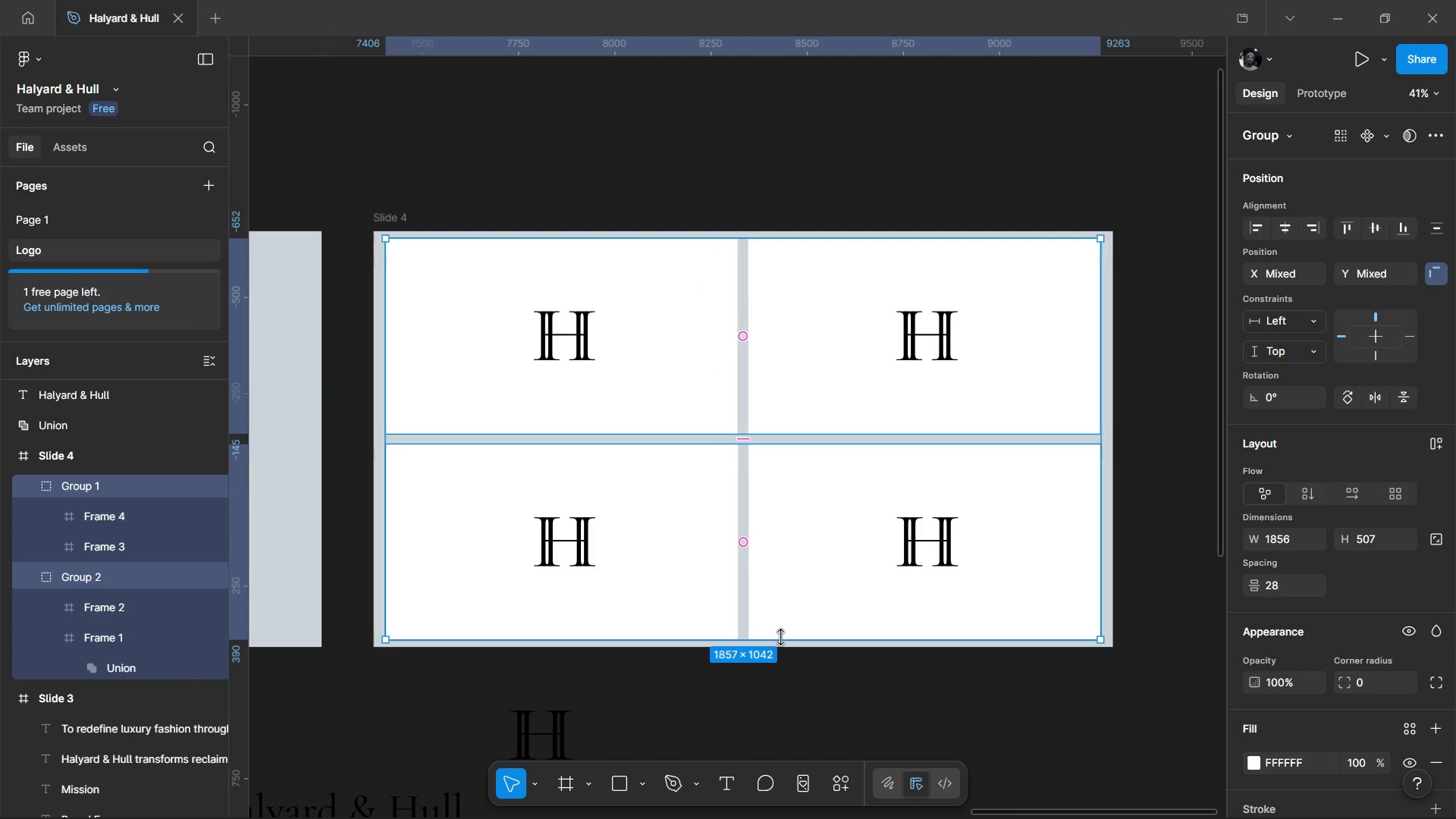 
left_click([852, 718])
 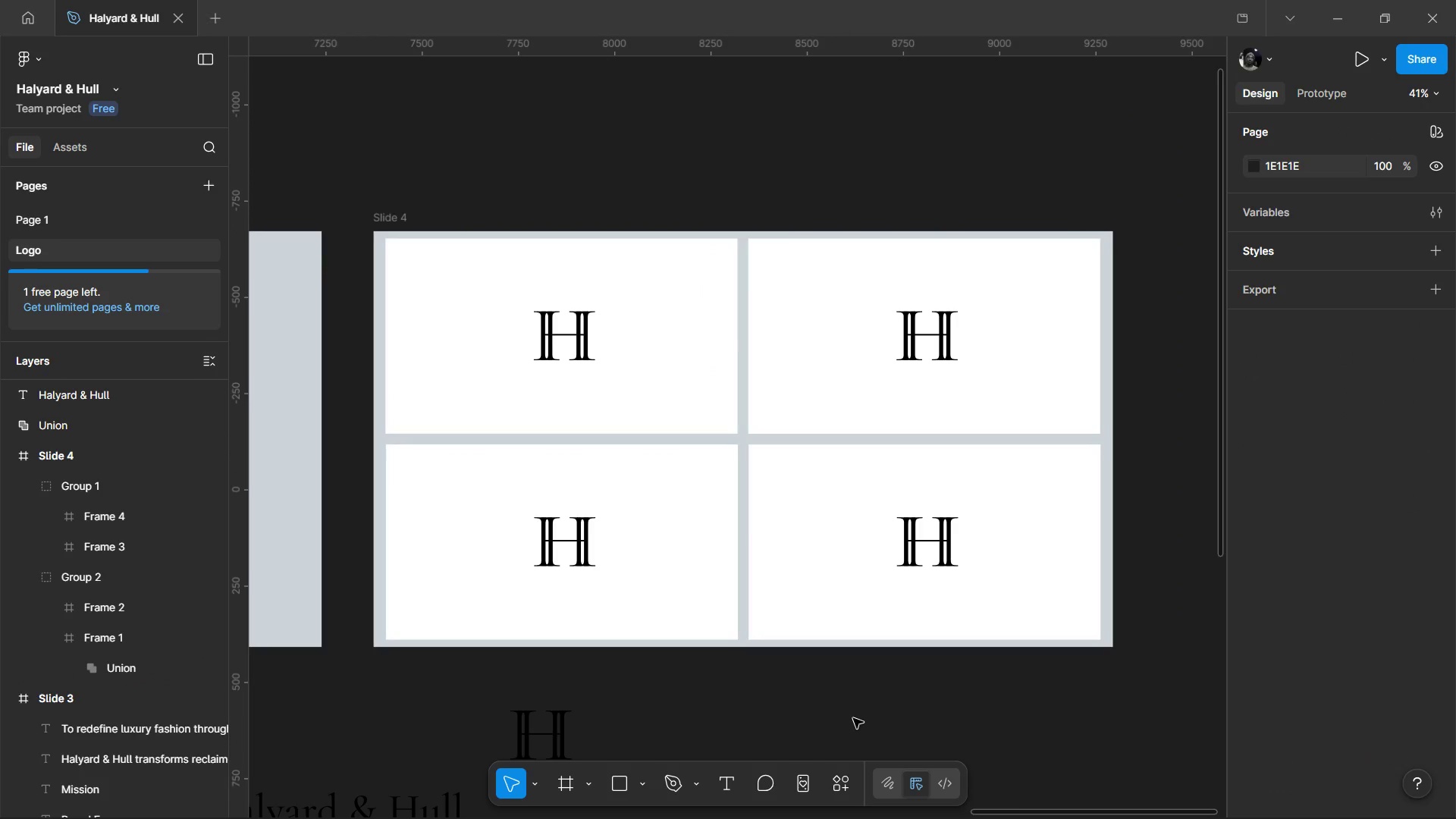 
hold_key(key=ControlLeft, duration=0.91)
scroll: coordinate [767, 646], scroll_direction: up, amount: 1.0
 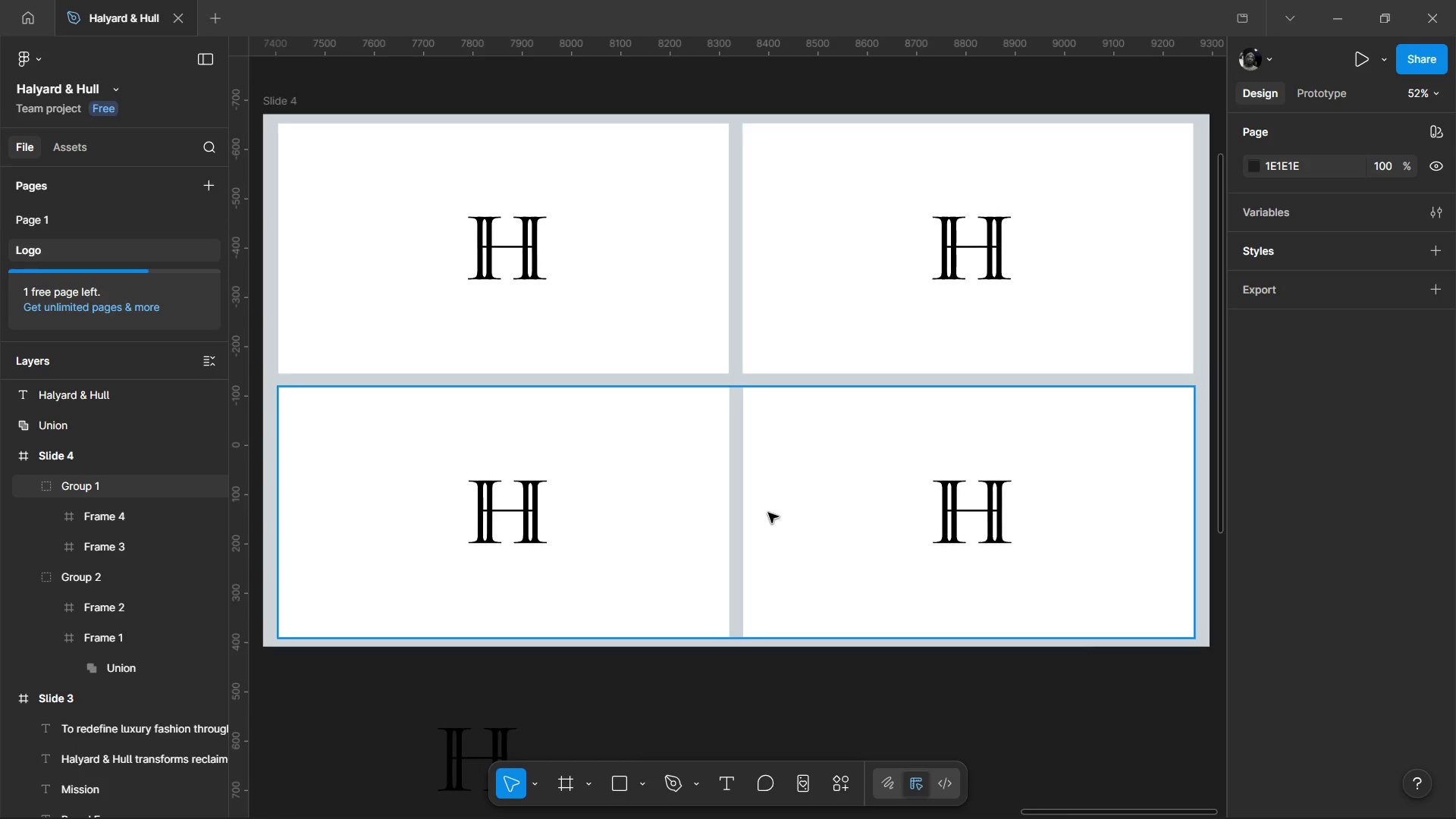 
left_click([768, 513])
 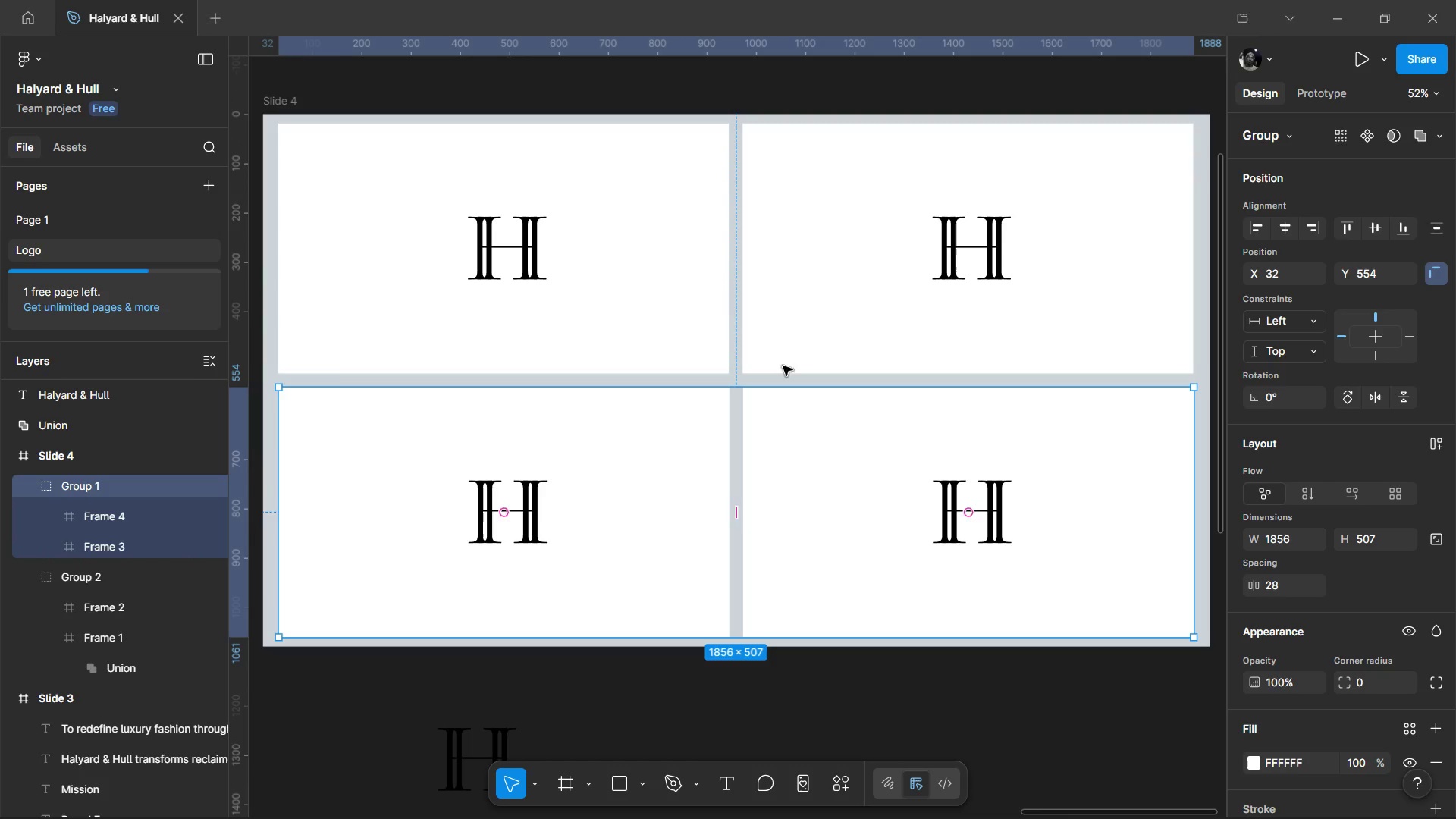 
hold_key(key=ShiftLeft, duration=0.81)
left_click([792, 340])
 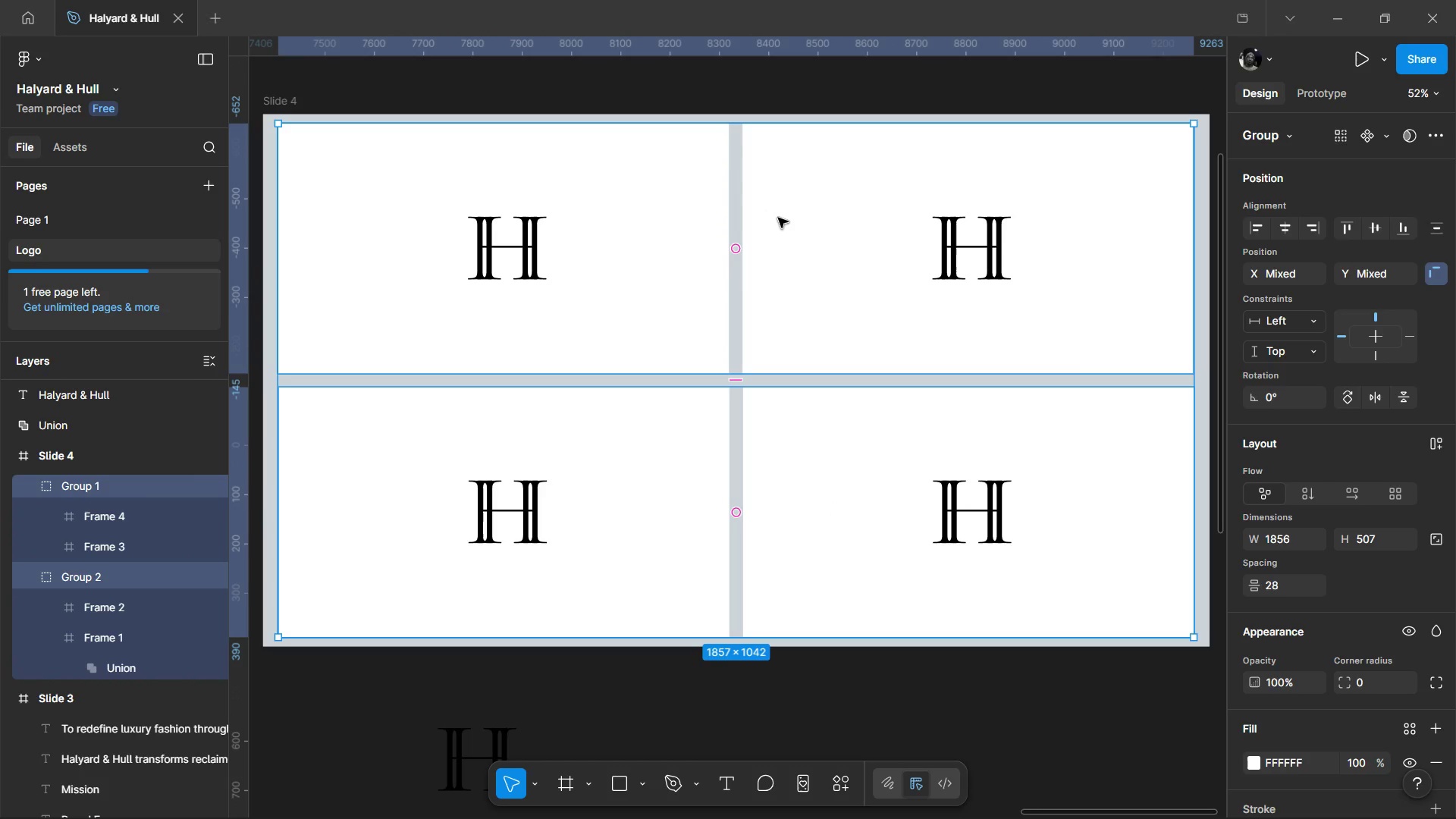 
hold_key(key=ControlLeft, duration=0.97)
 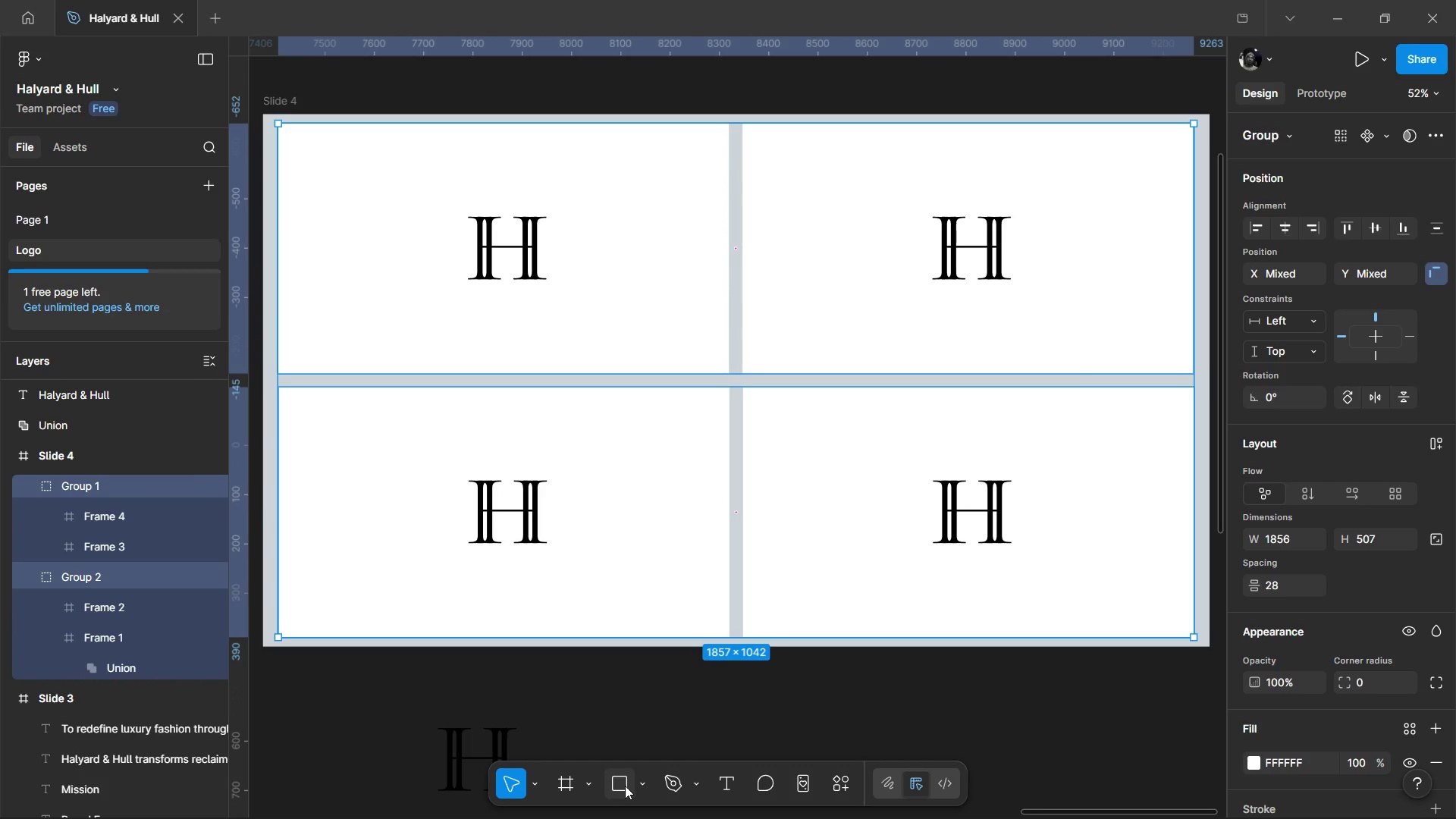 
left_click([638, 785])
 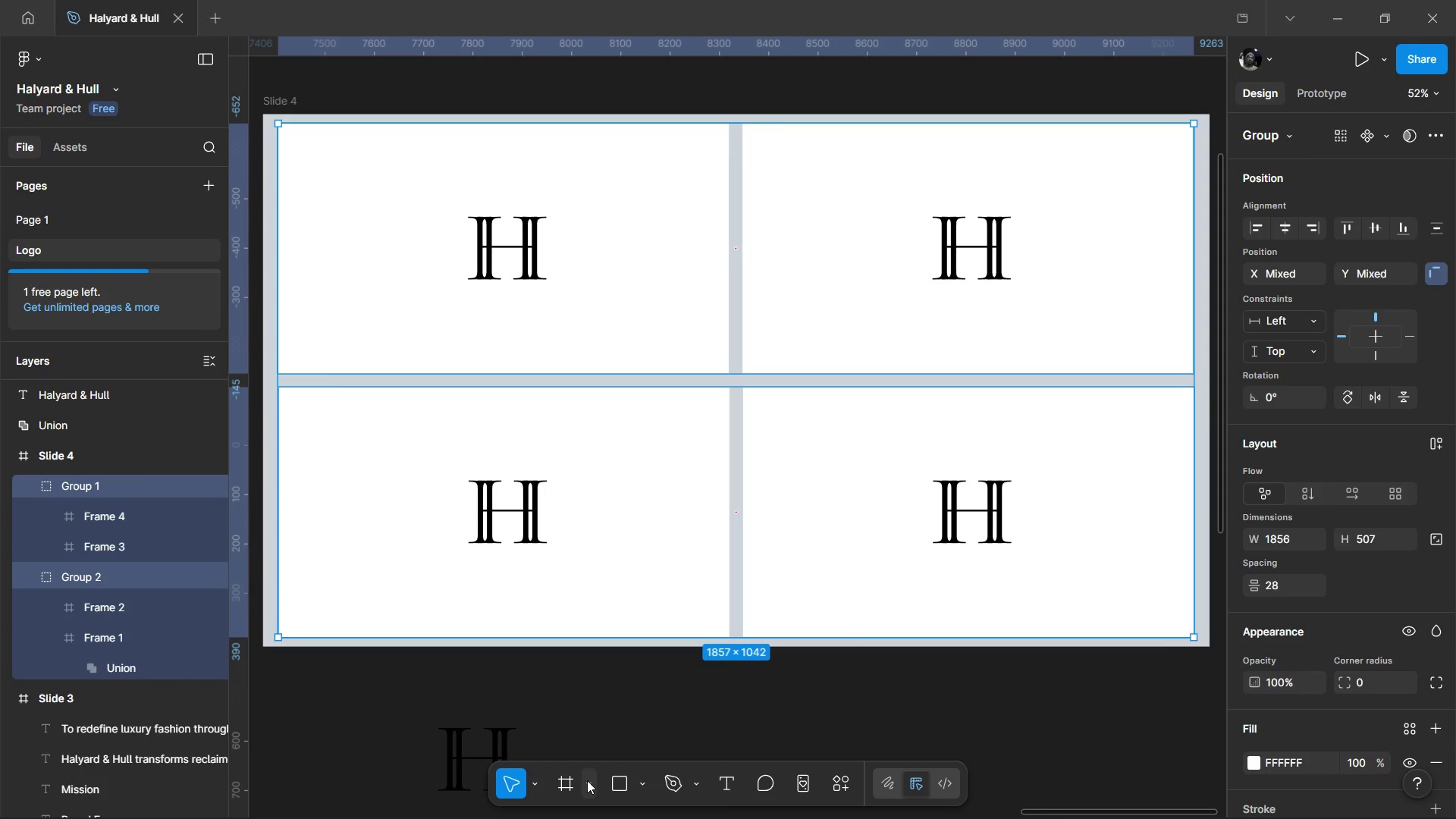 
double_click([587, 780])
 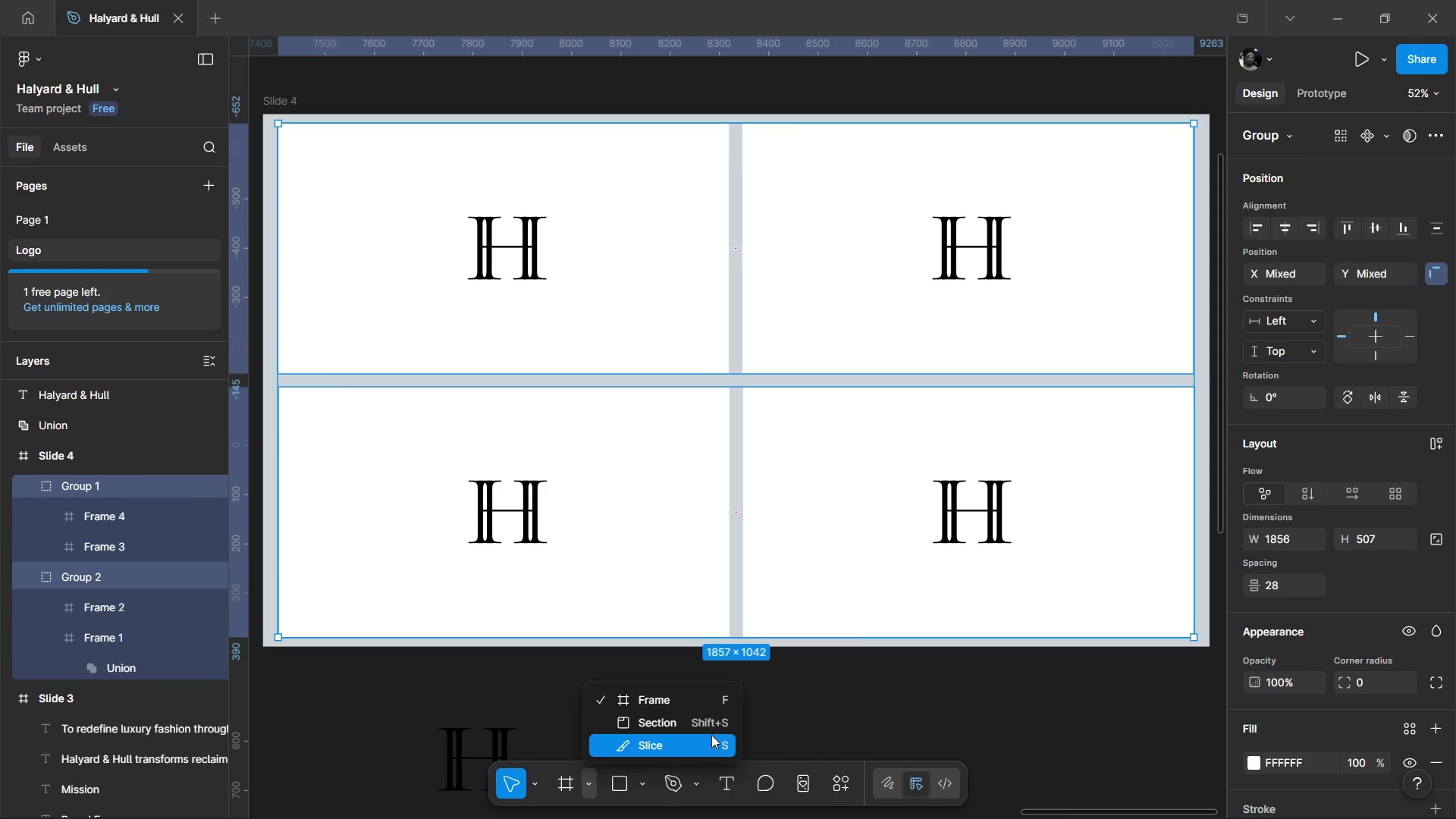 
left_click([717, 718])
 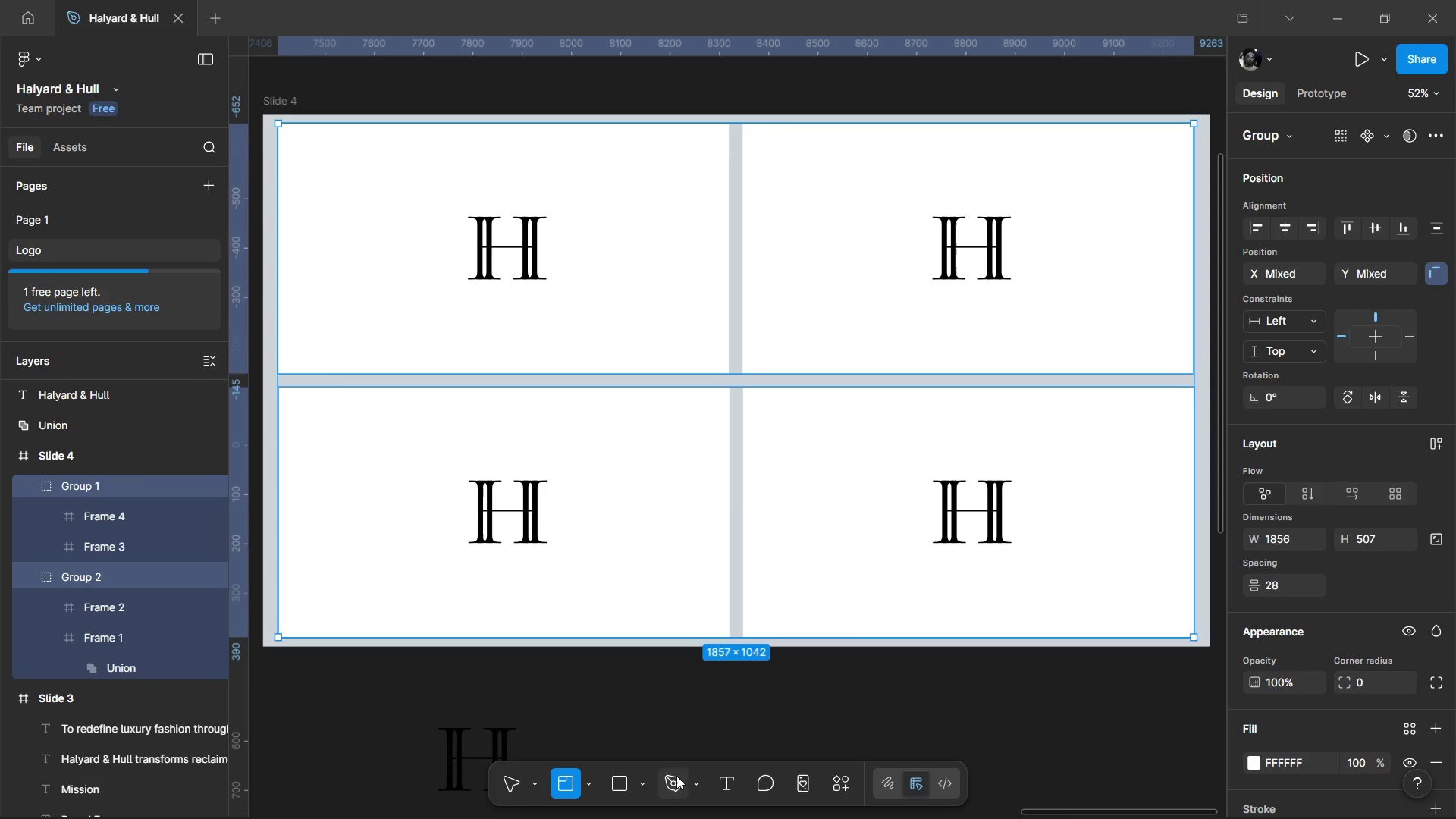 
left_click([700, 781])
 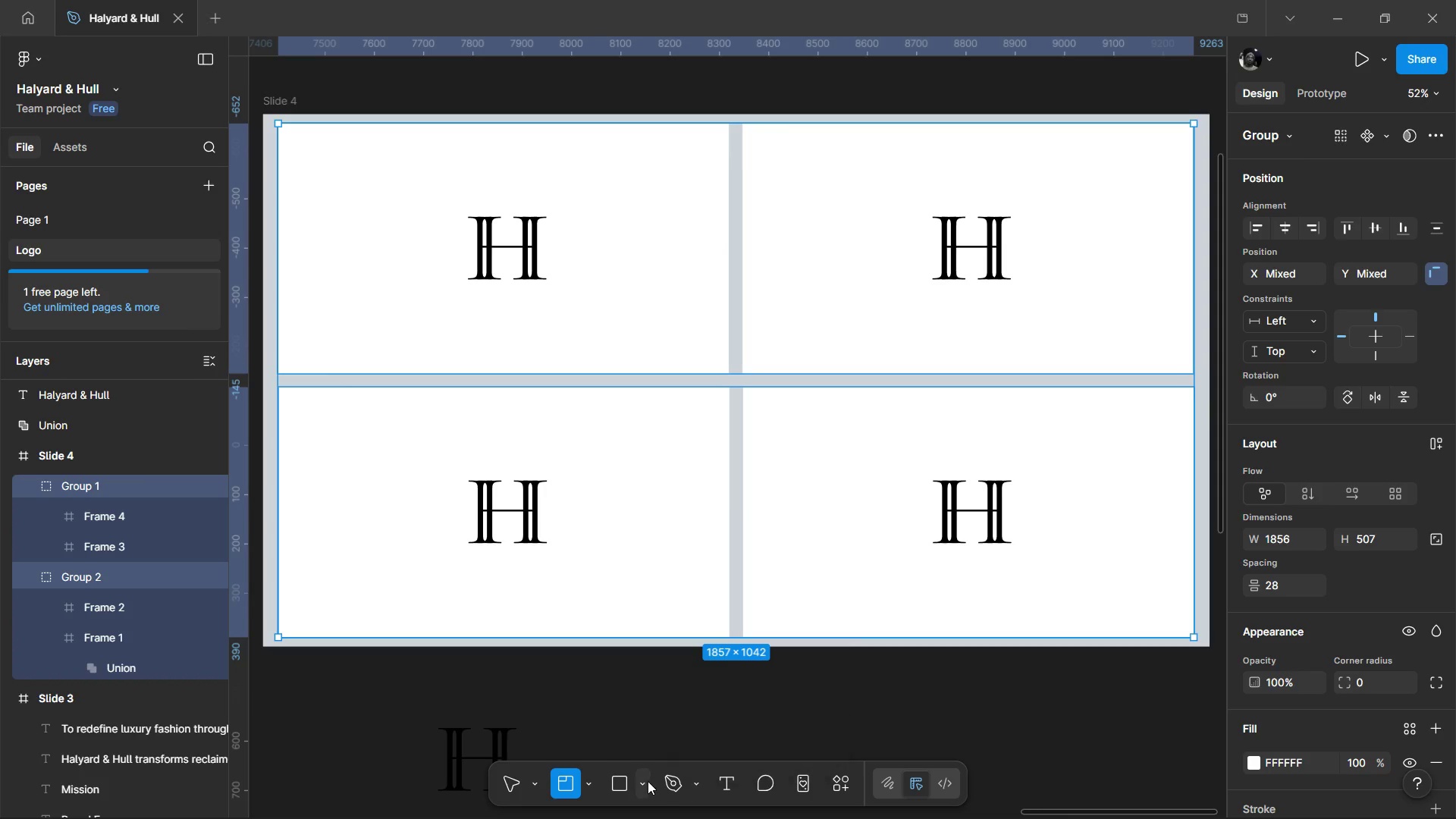 
double_click([646, 781])
 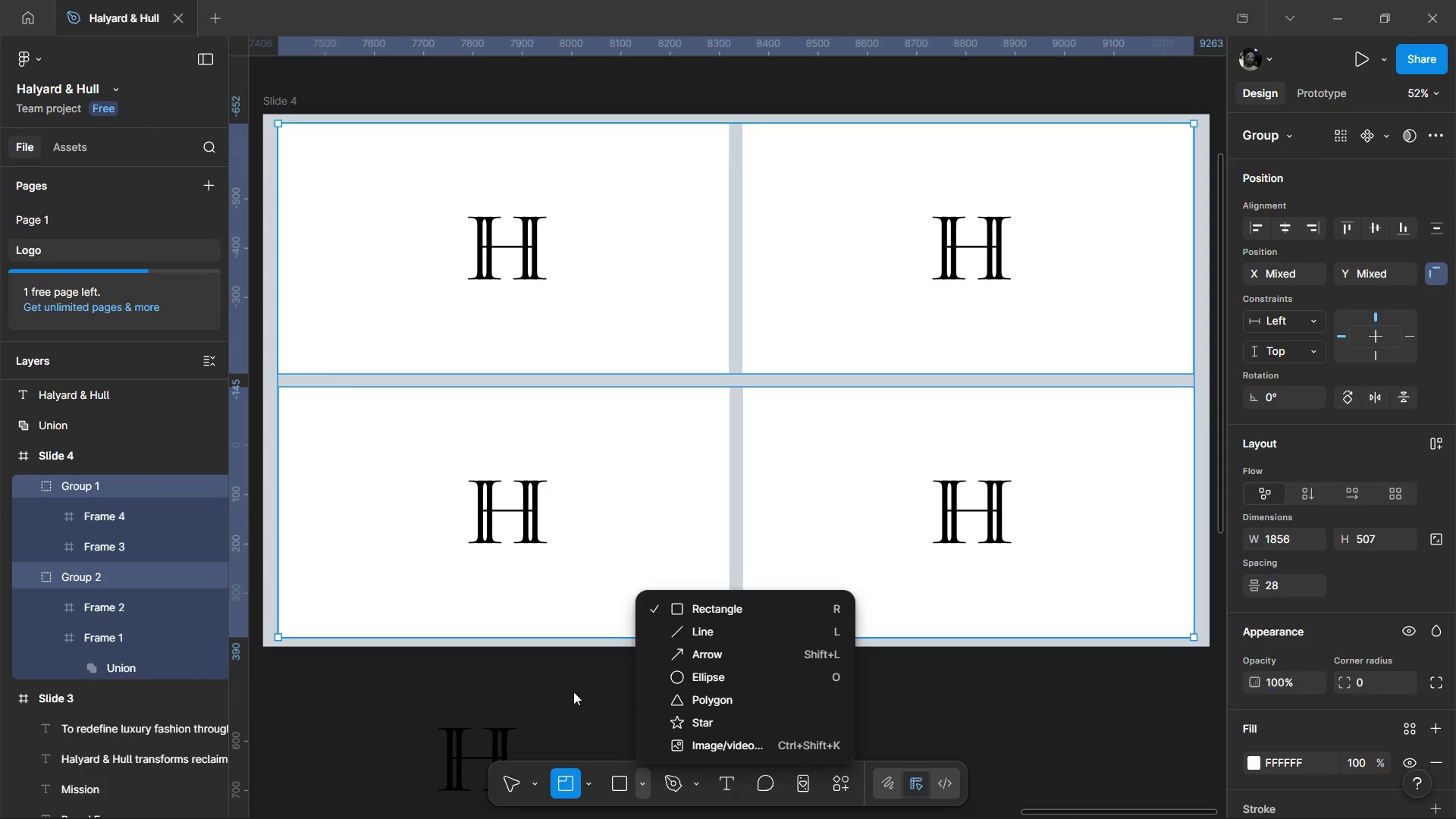 
left_click([510, 775])
 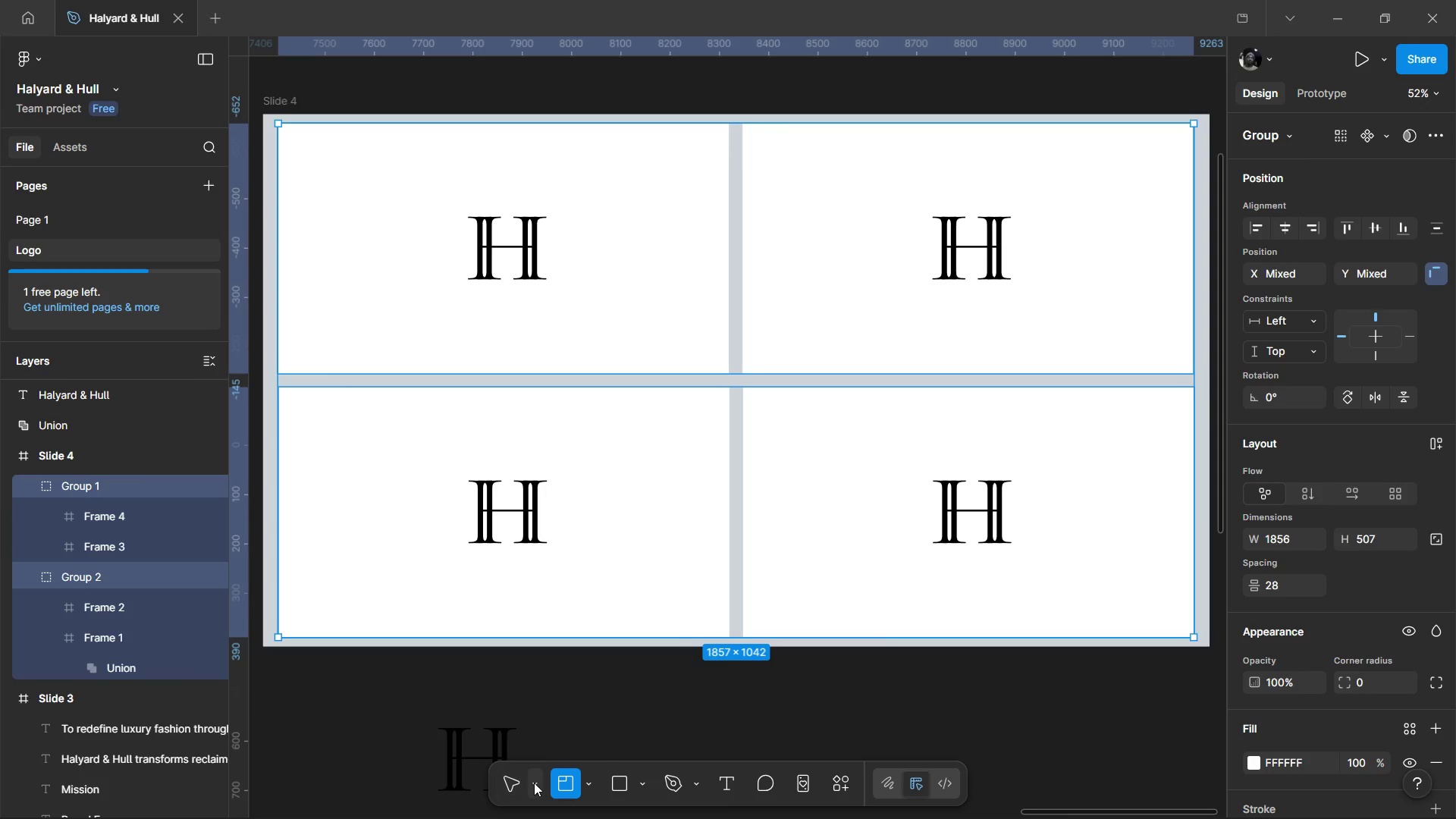 
left_click([535, 783])
 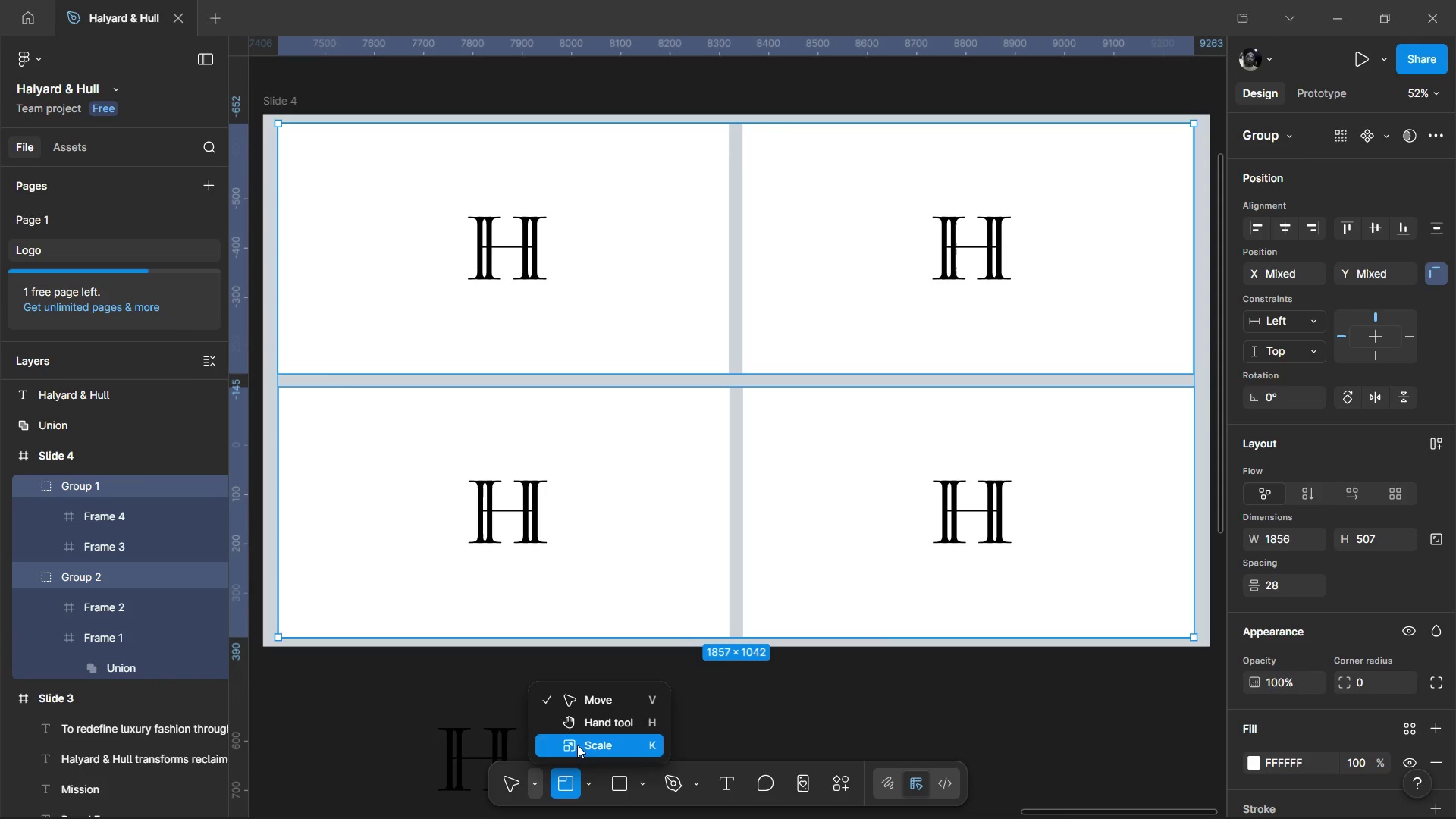 
left_click([502, 780])
 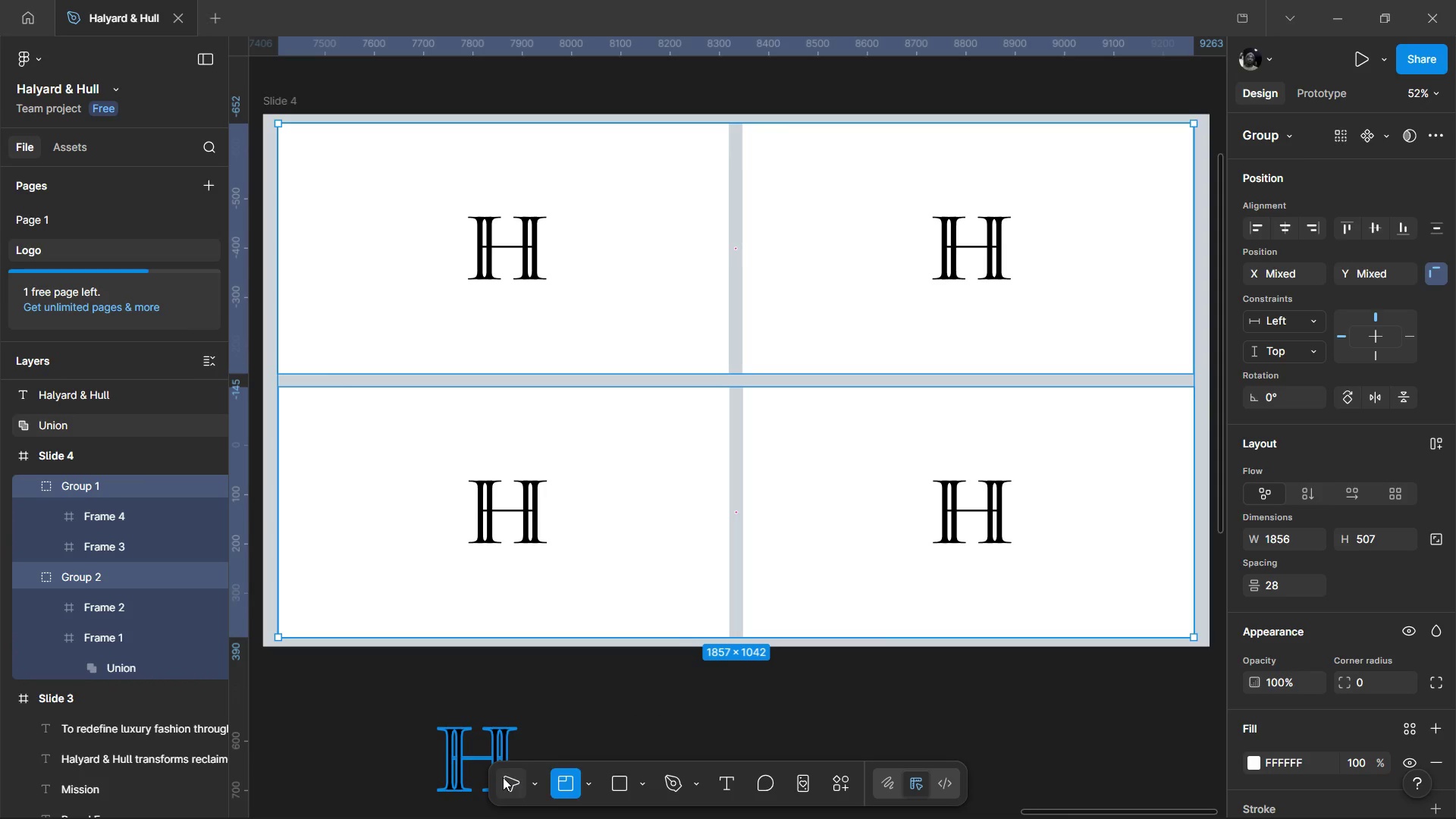 
double_click([503, 777])
 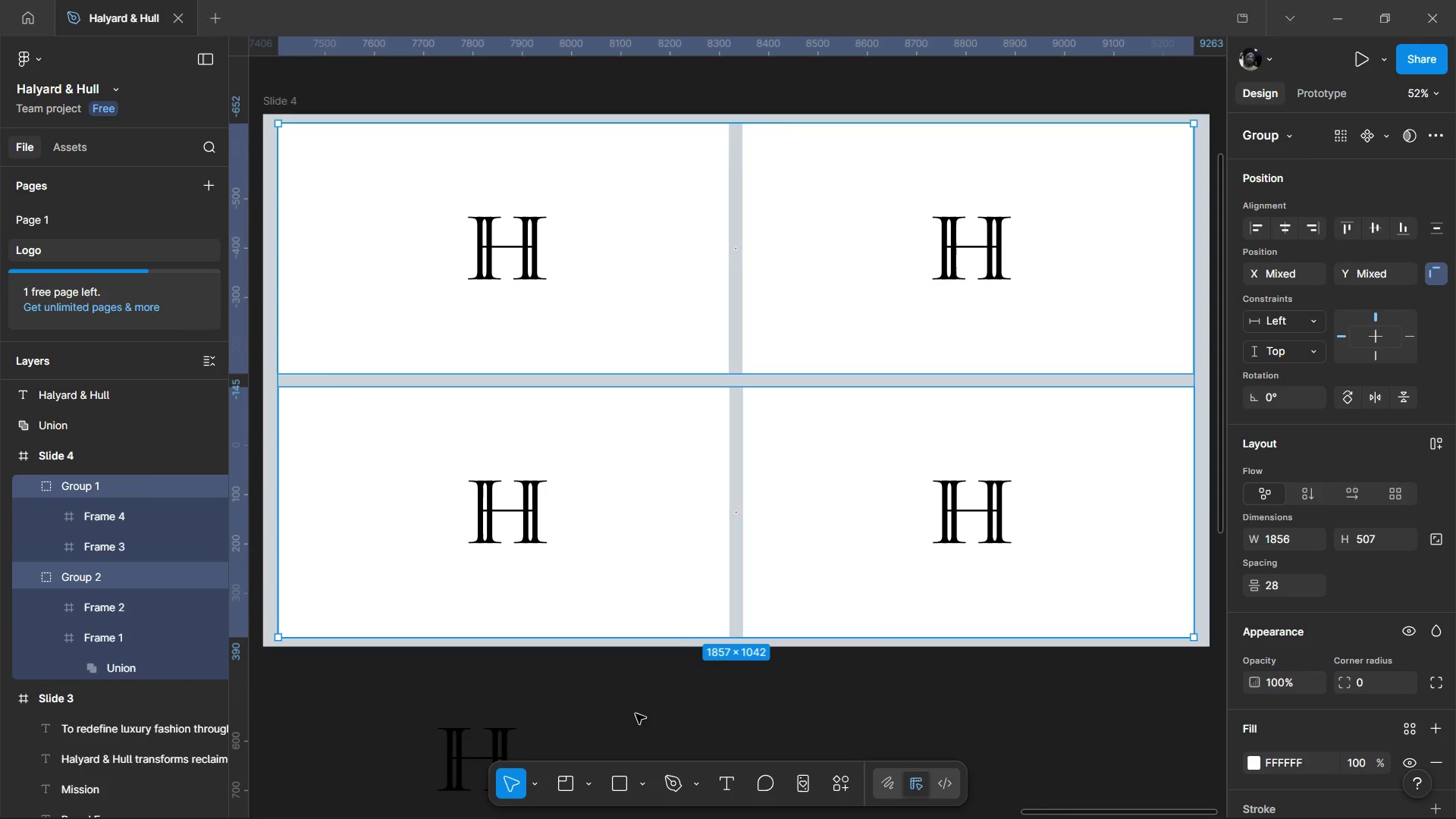 
left_click([645, 701])
 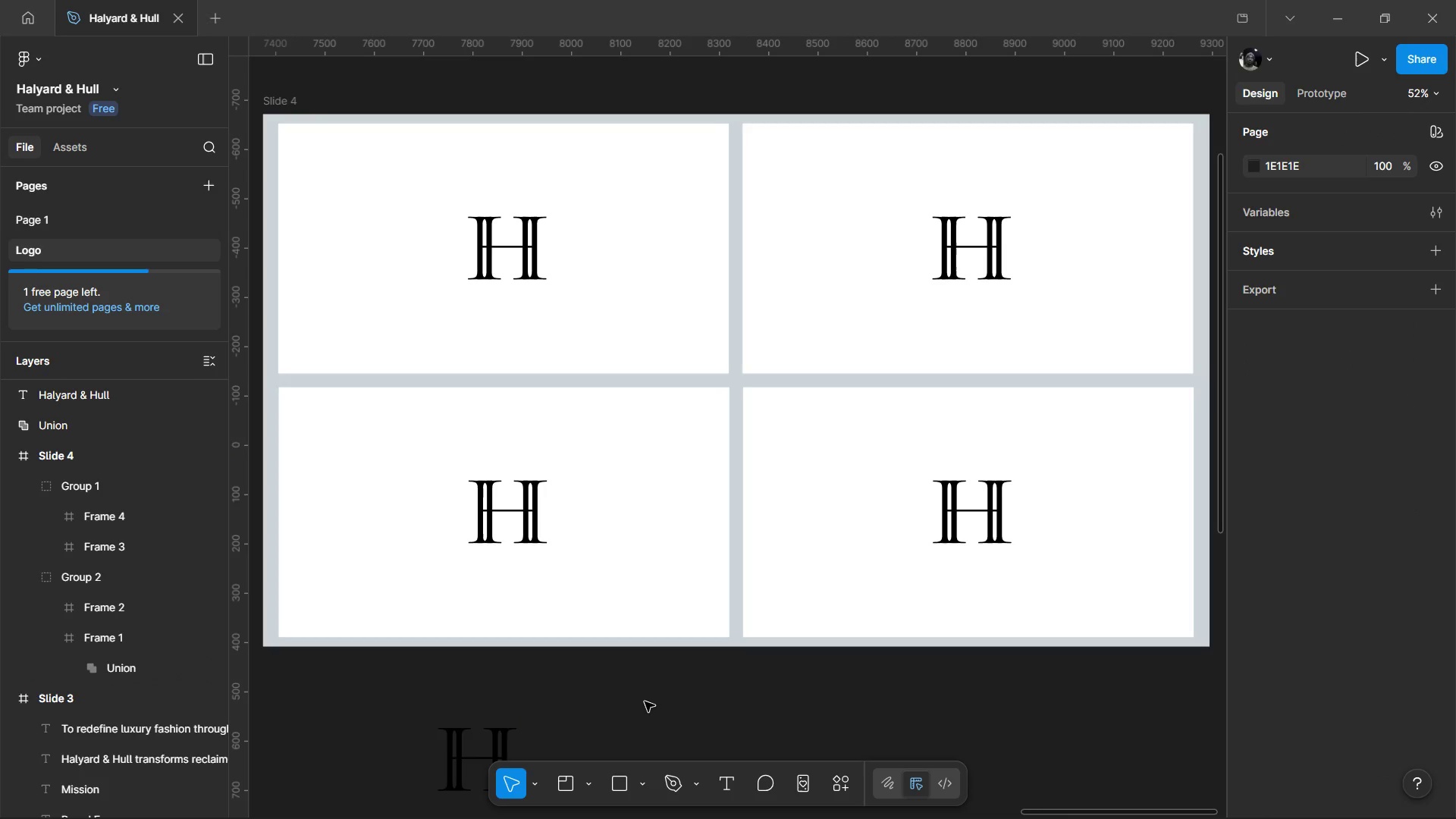 
hold_key(key=ControlLeft, duration=1.58)
scroll: coordinate [698, 694], scroll_direction: down, amount: 1.0
 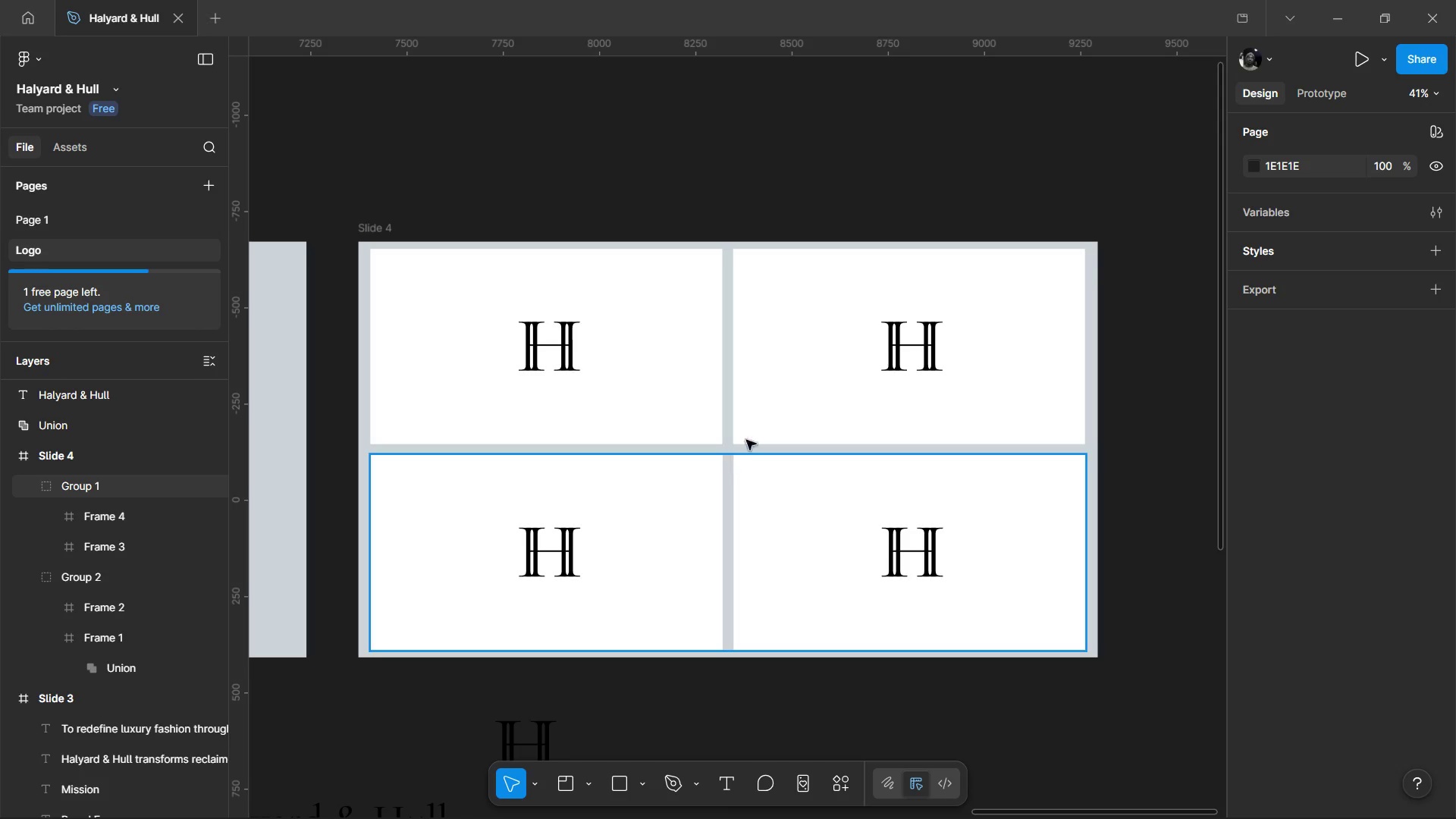 
hold_key(key=ShiftLeft, duration=0.7)
 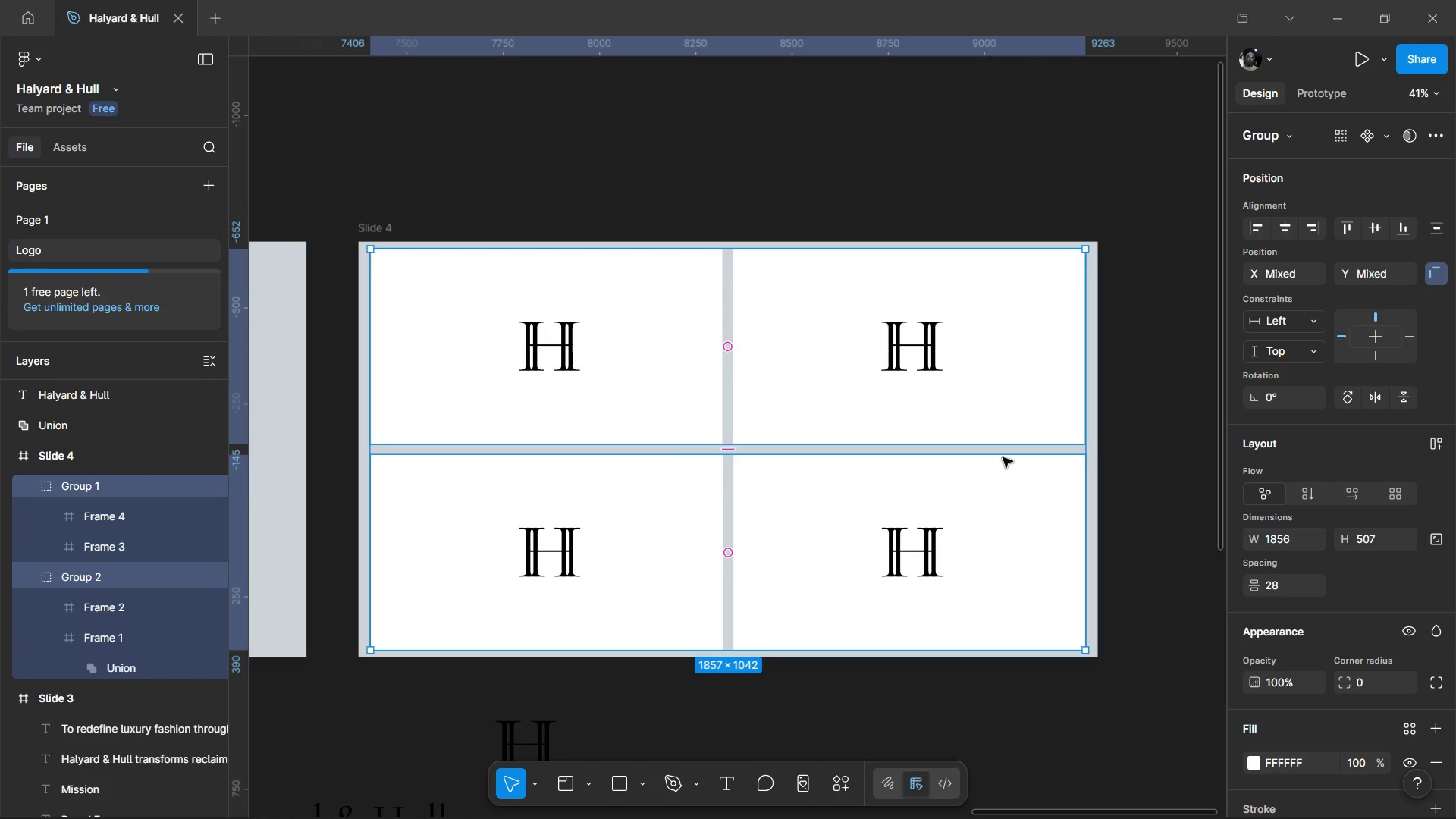 
wait(5.66)
 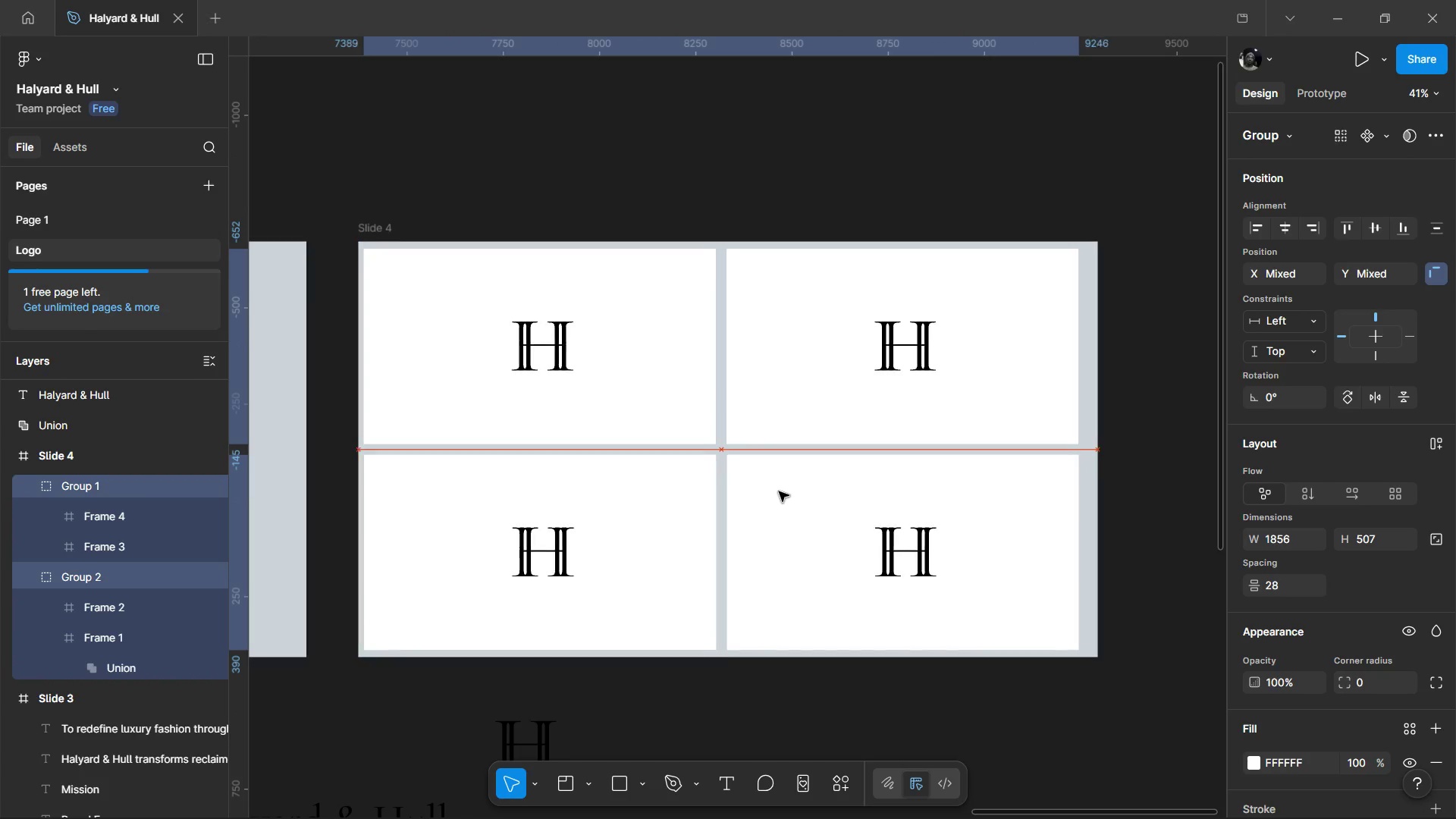 
hold_key(key=AltLeft, duration=1.53)
 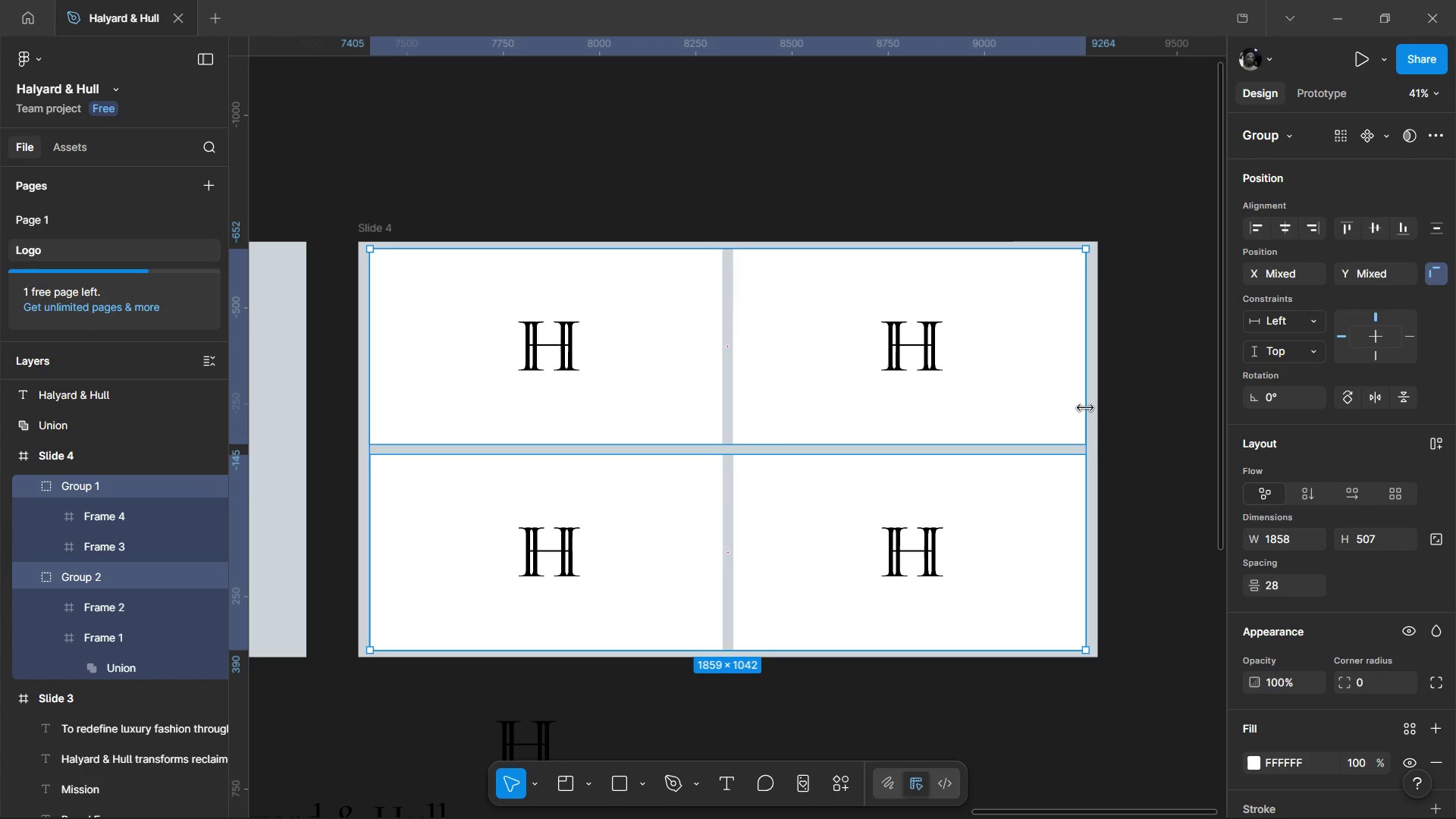 
hold_key(key=AltLeft, duration=1.5)
 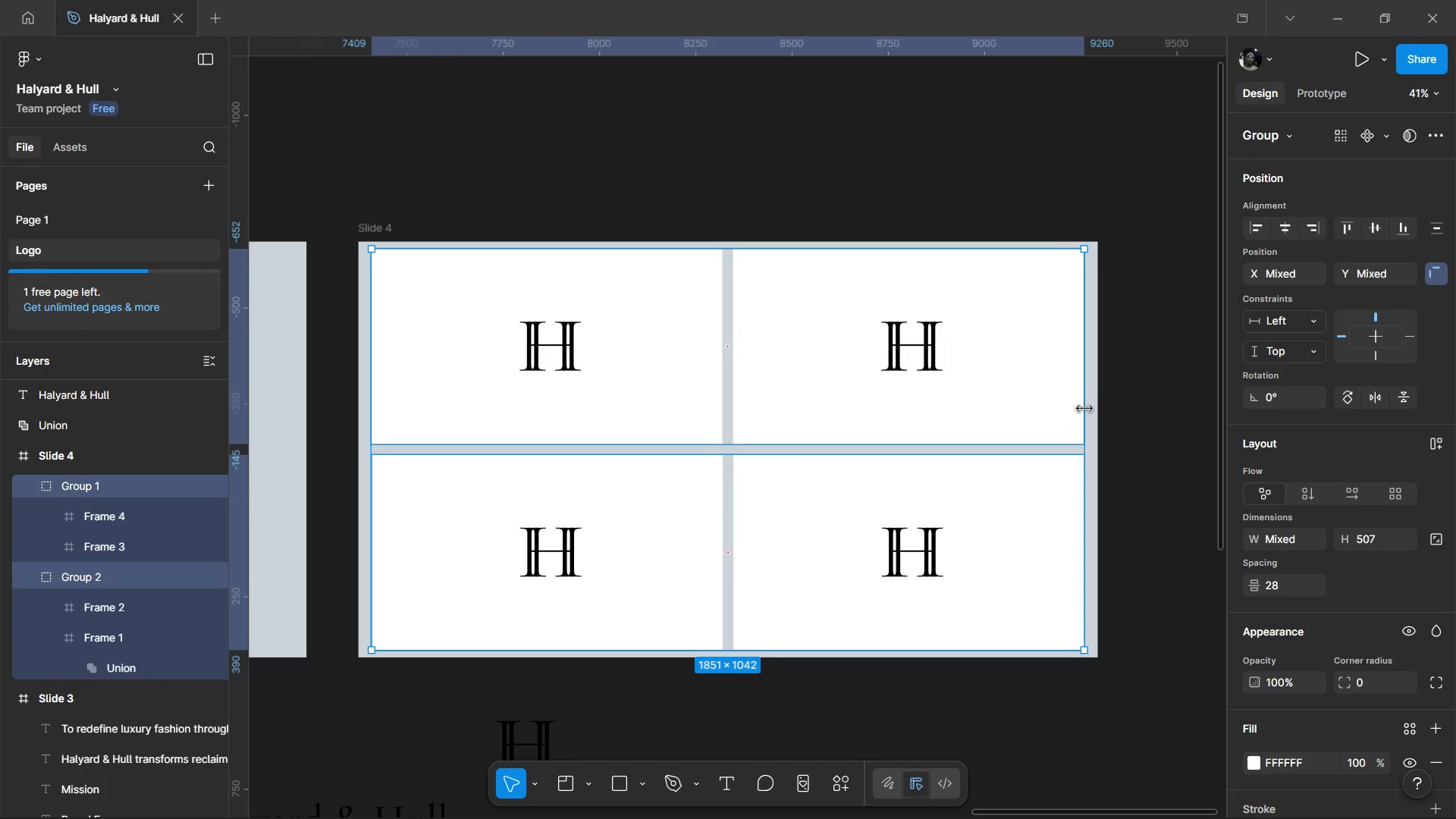 
hold_key(key=AltLeft, duration=1.5)
 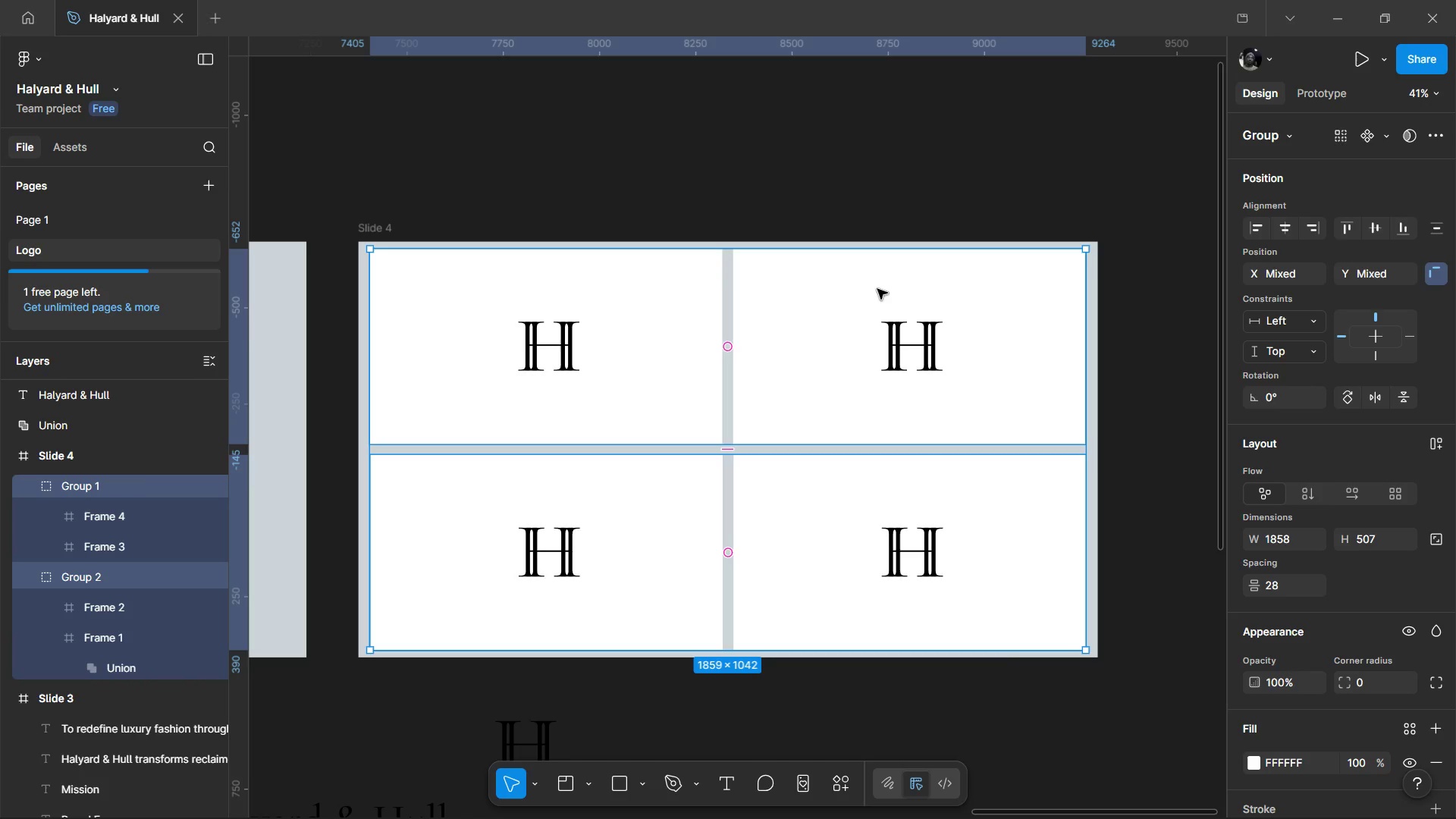 
hold_key(key=AltLeft, duration=0.5)
 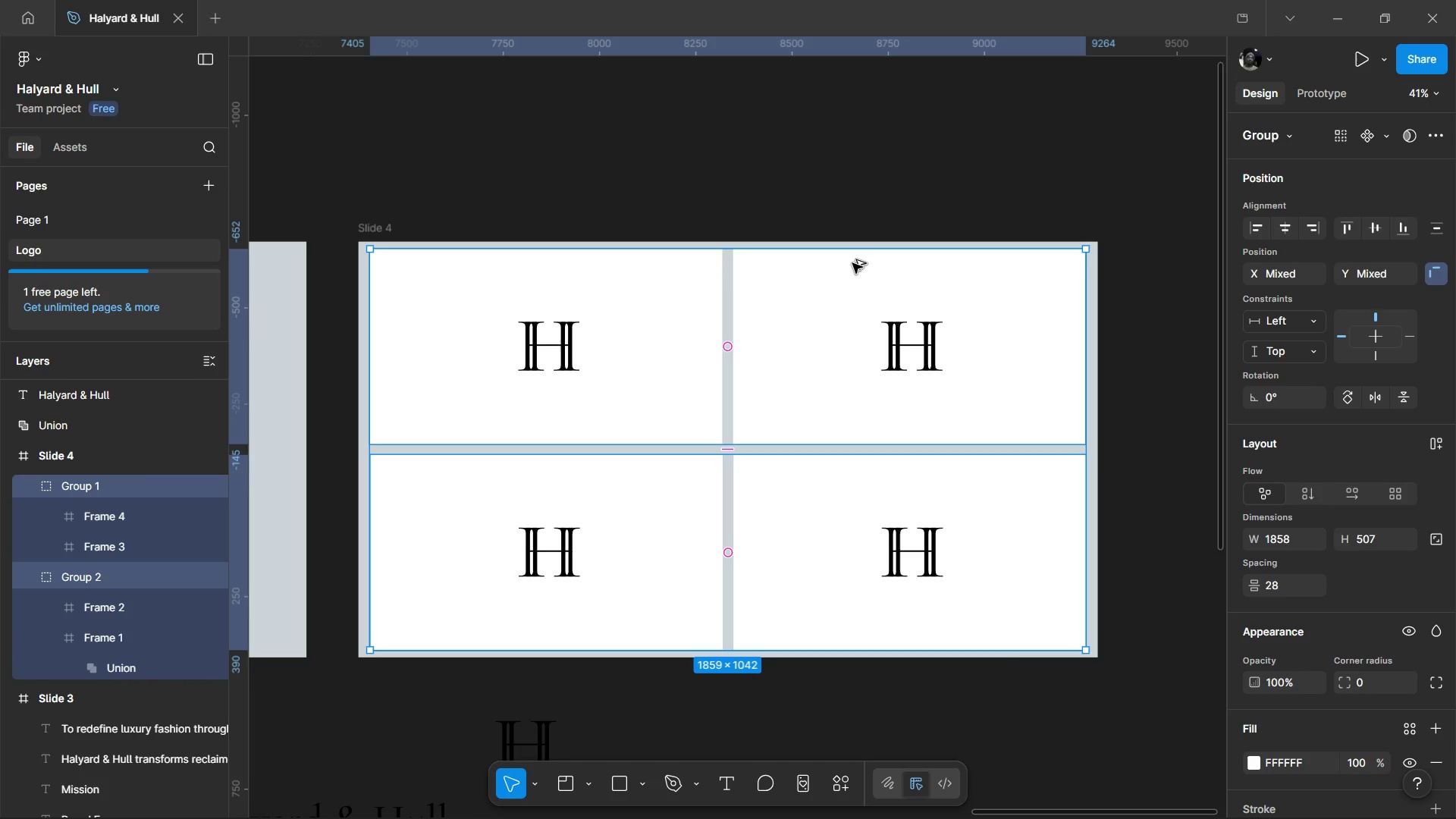 
hold_key(key=AltLeft, duration=1.52)
 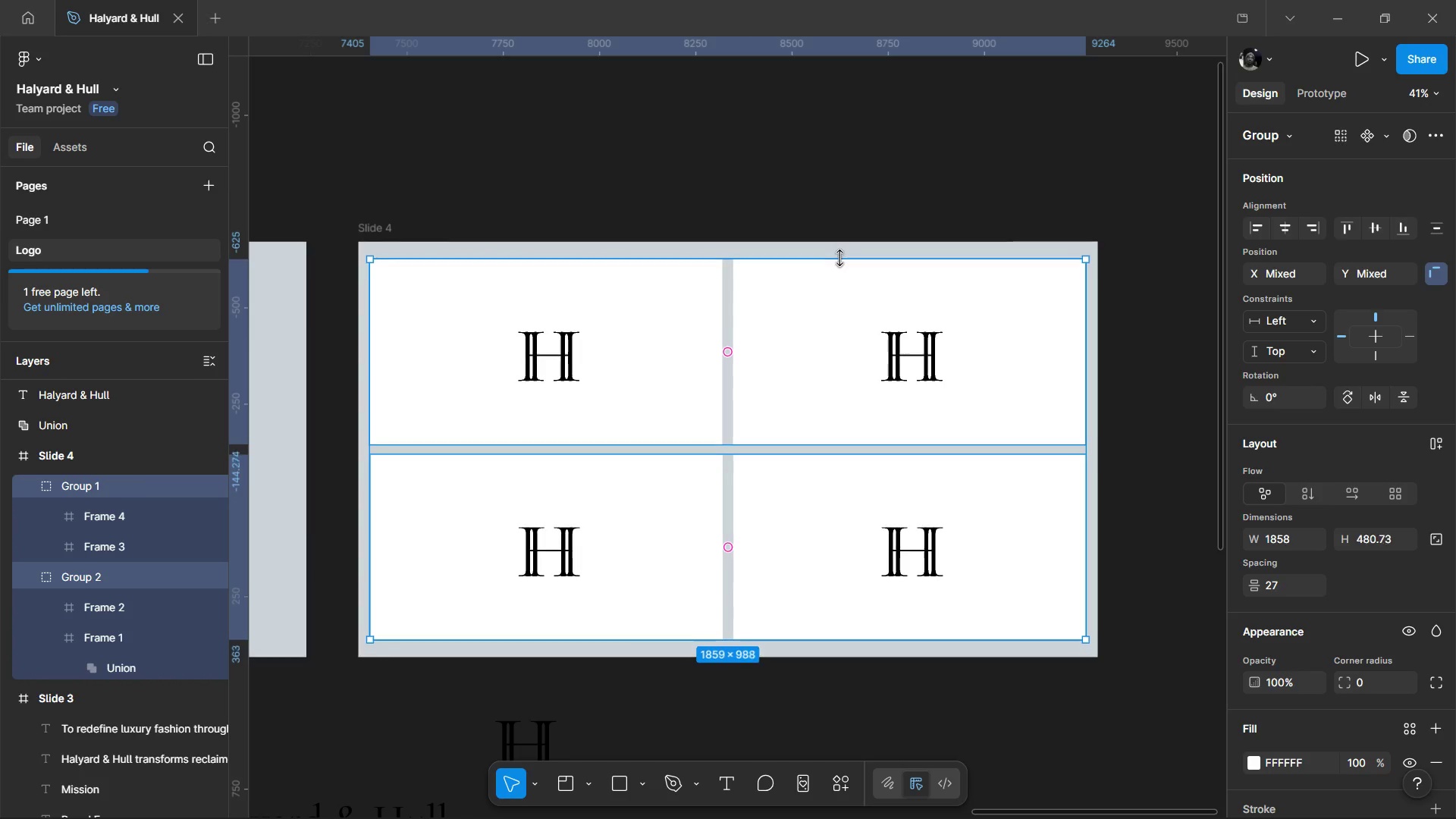 
hold_key(key=AltLeft, duration=1.5)
 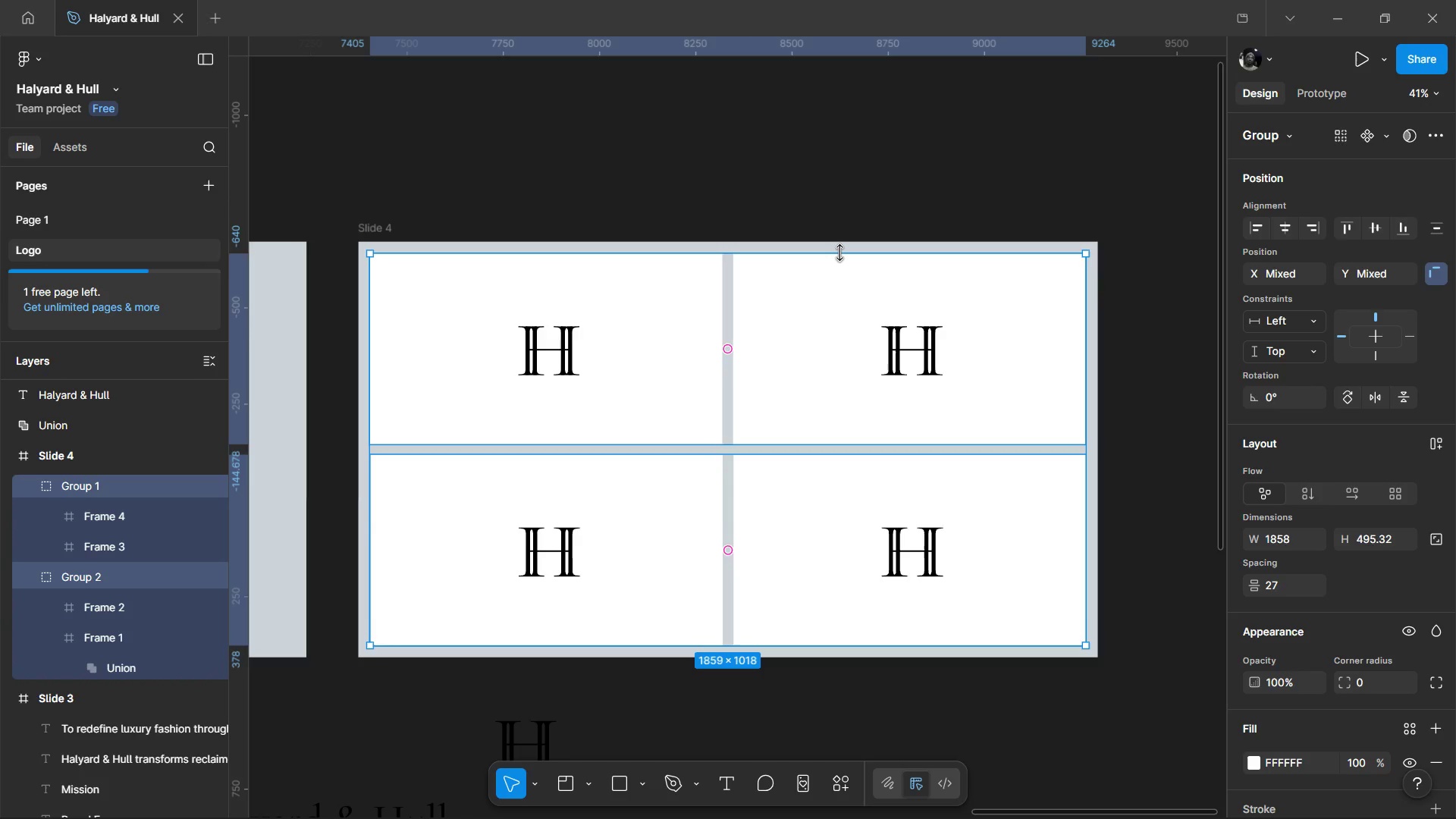 
hold_key(key=AltLeft, duration=1.5)
 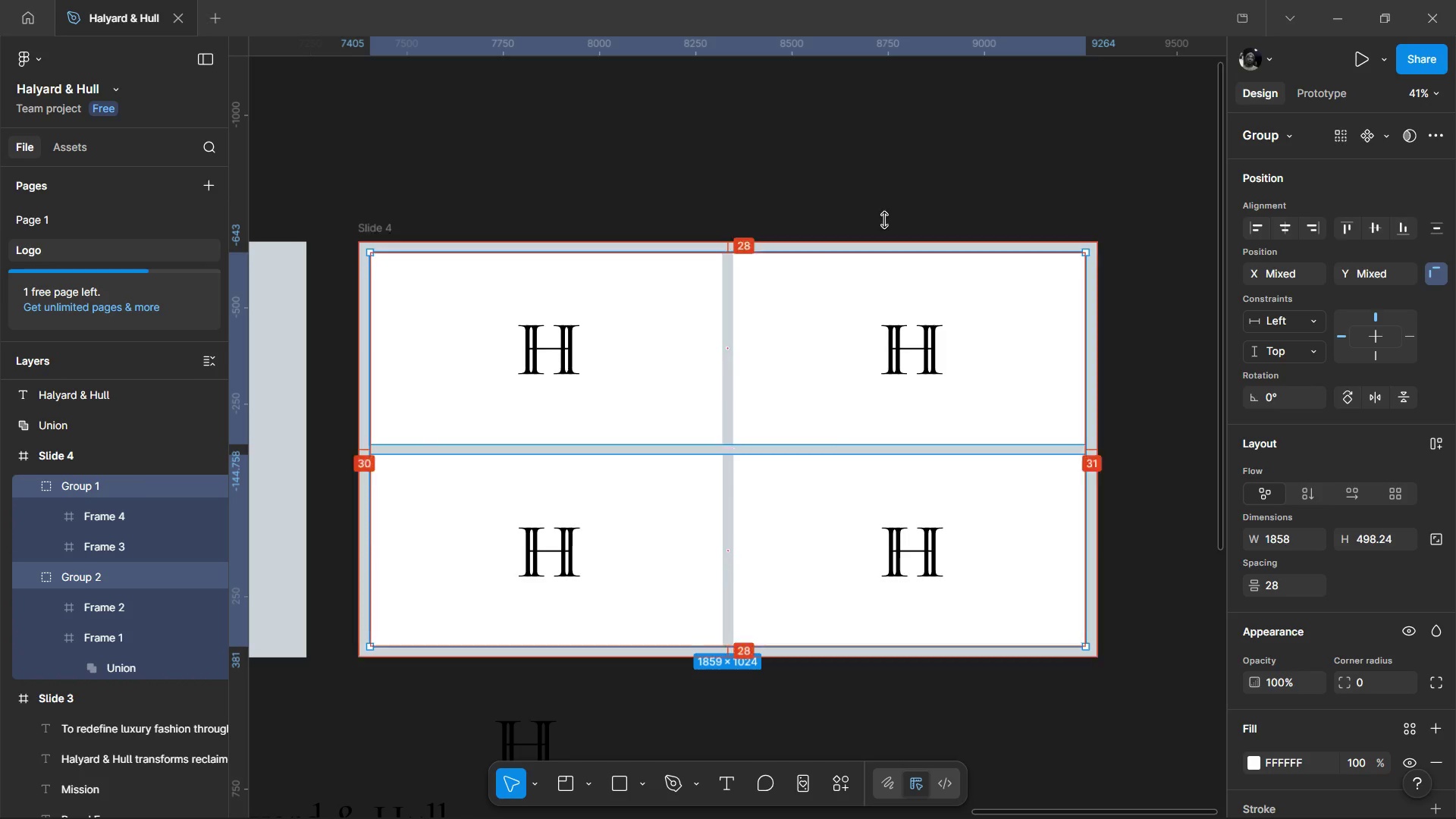 
hold_key(key=AltLeft, duration=0.64)
 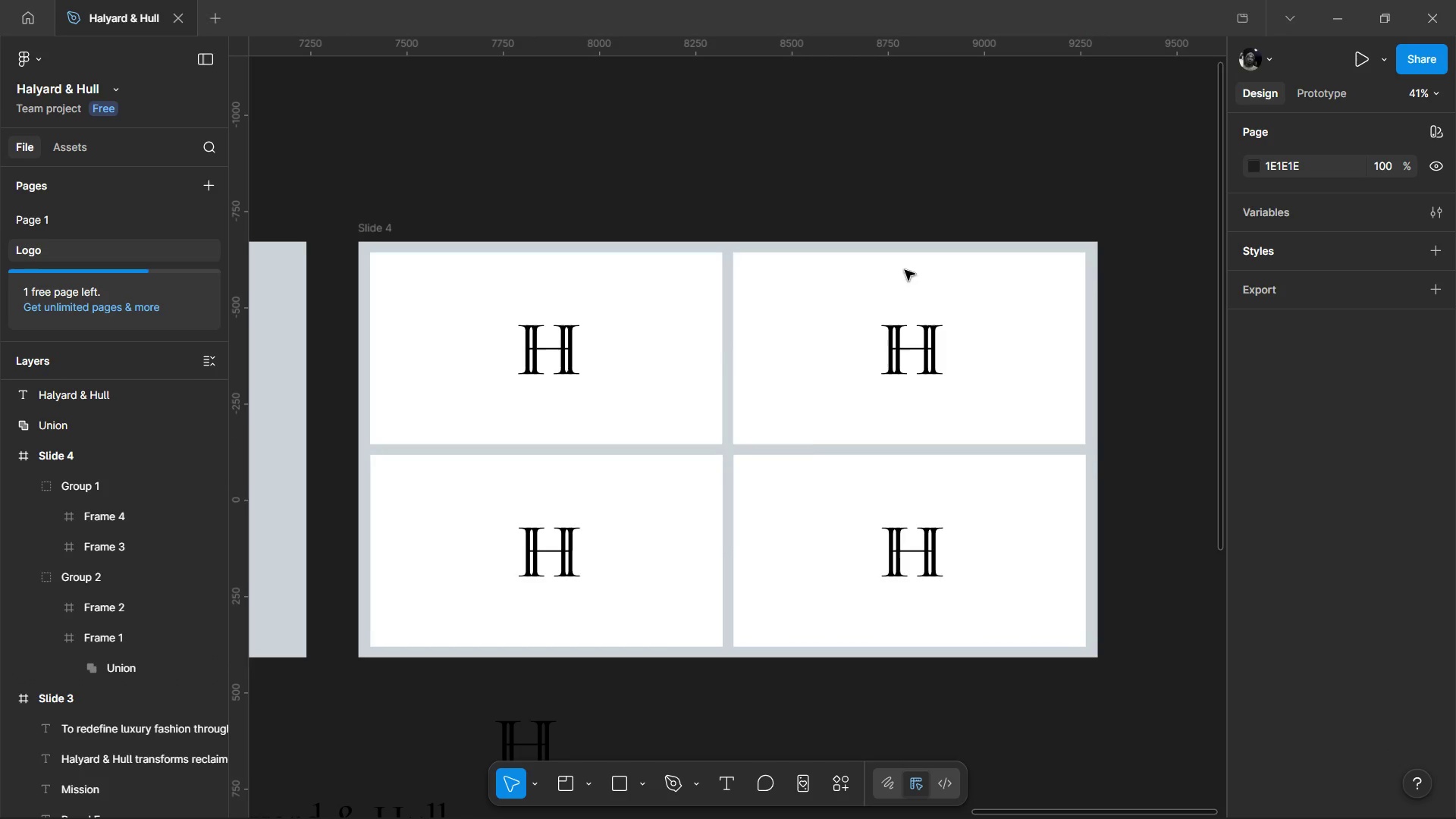 
hold_key(key=ControlLeft, duration=0.31)
 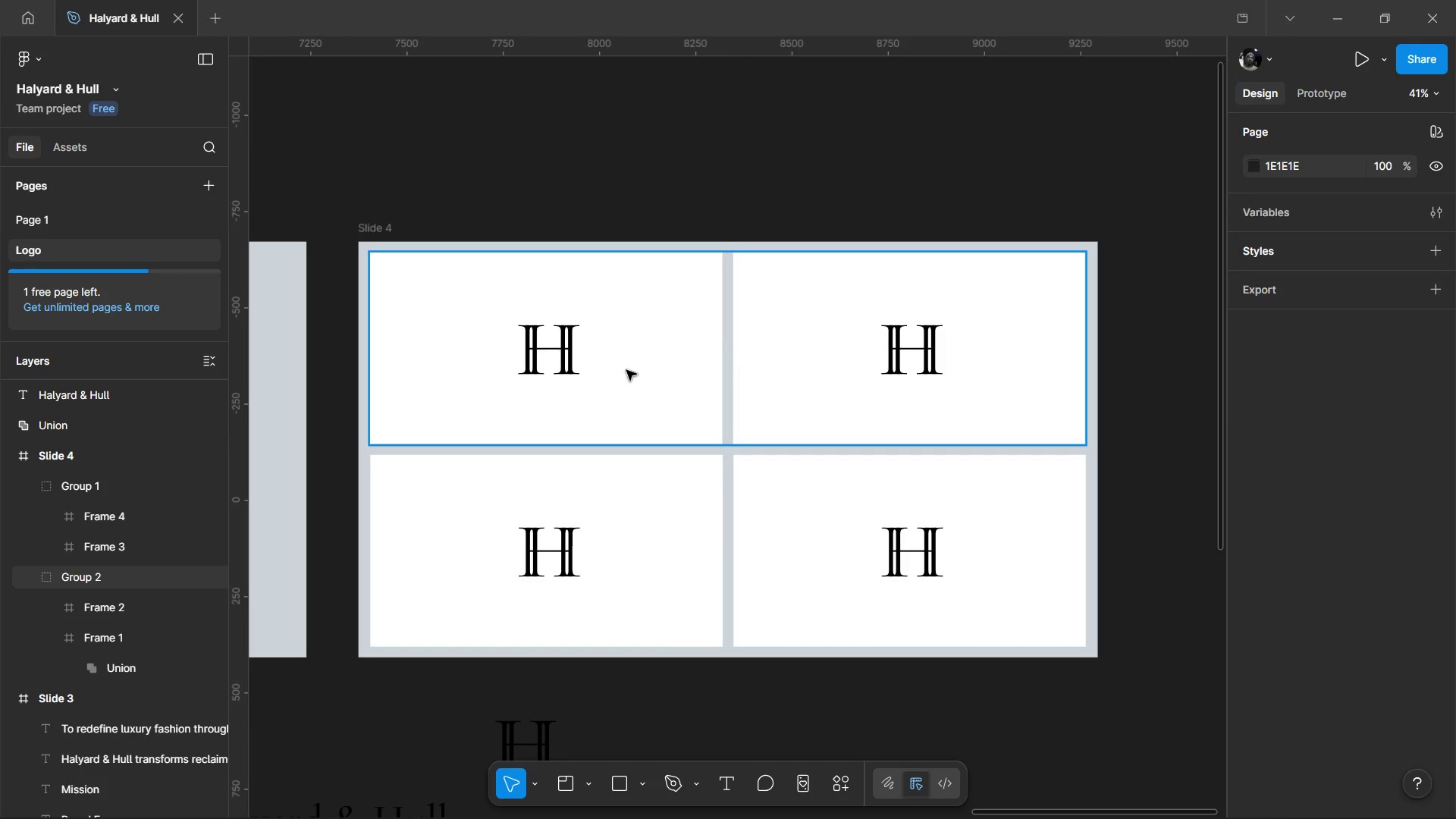 
double_click([626, 370])
 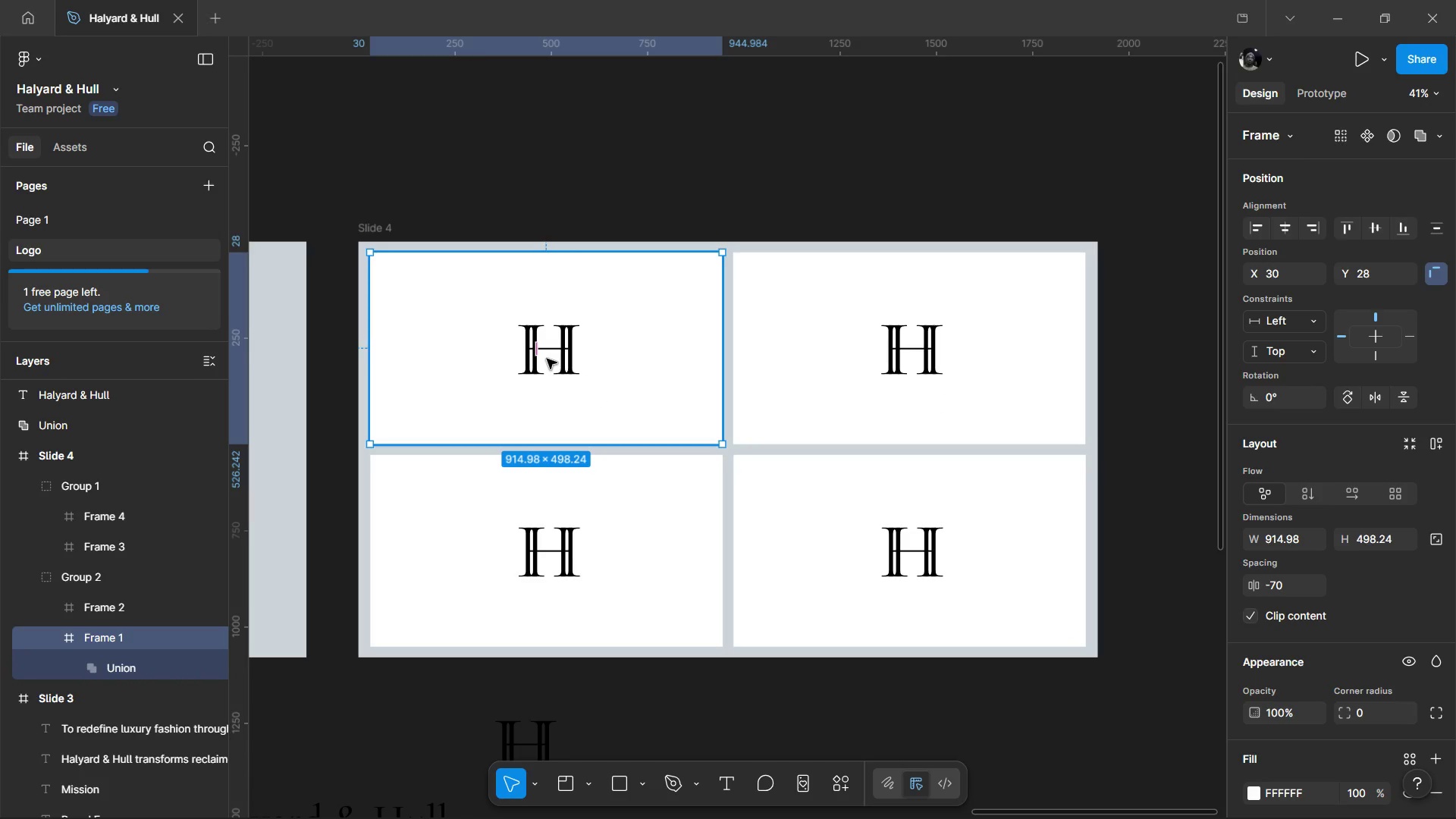 
scroll: coordinate [1313, 507], scroll_direction: down, amount: 2.0
 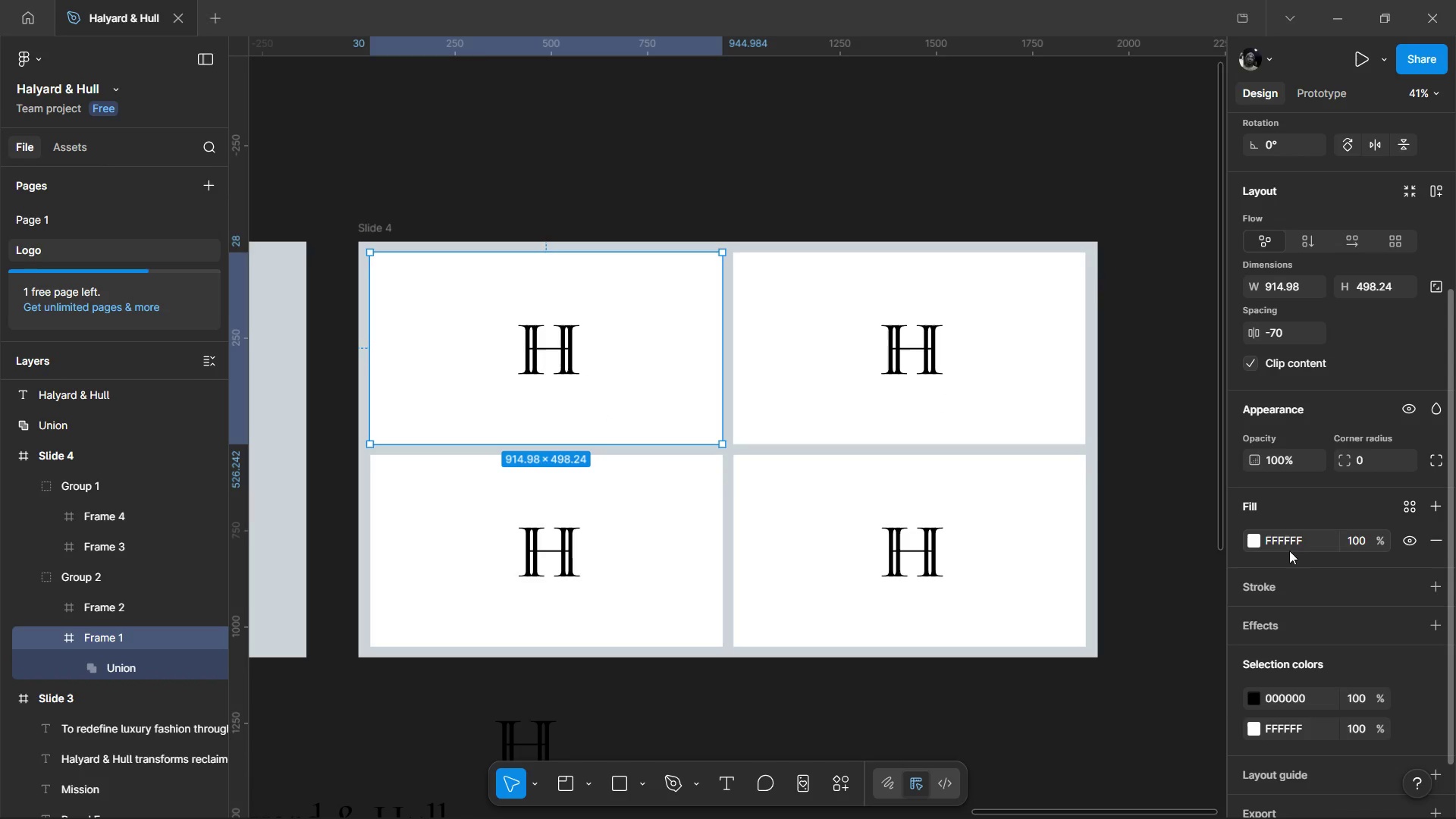 
mouse_move([1247, 548])
 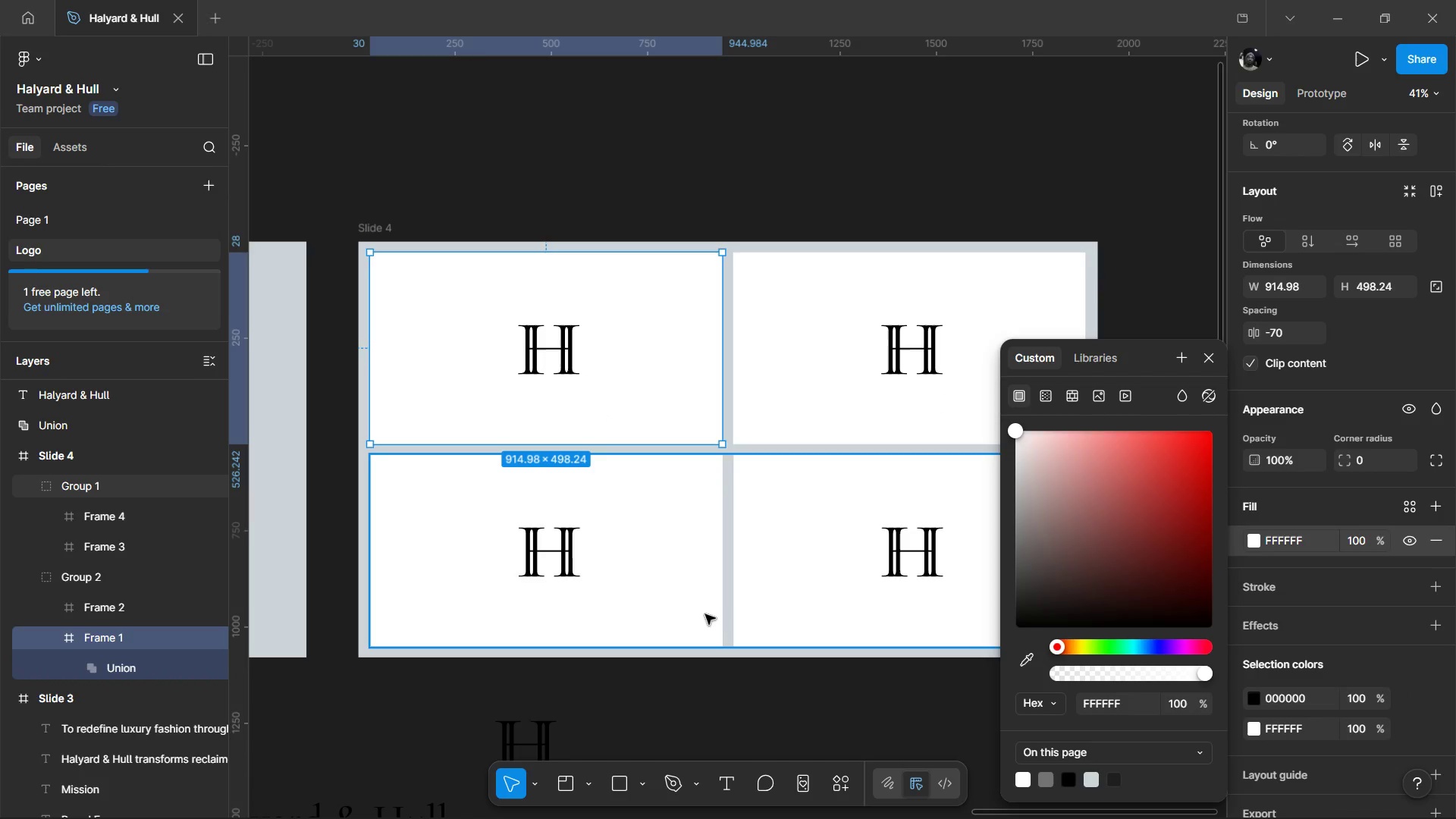 
double_click([712, 613])
 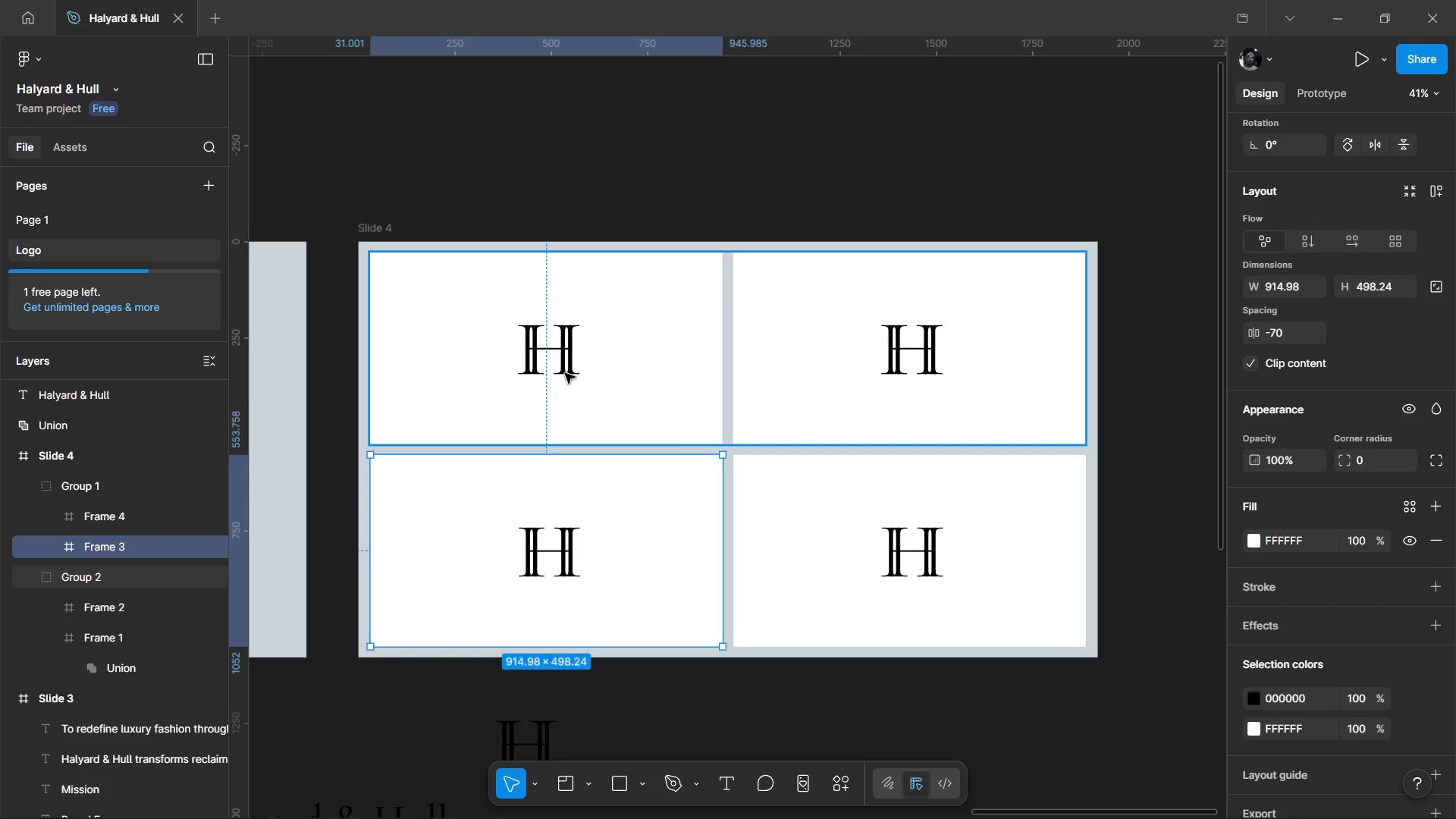 
hold_key(key=ControlLeft, duration=0.61)
scroll: coordinate [692, 494], scroll_direction: down, amount: 3.0
 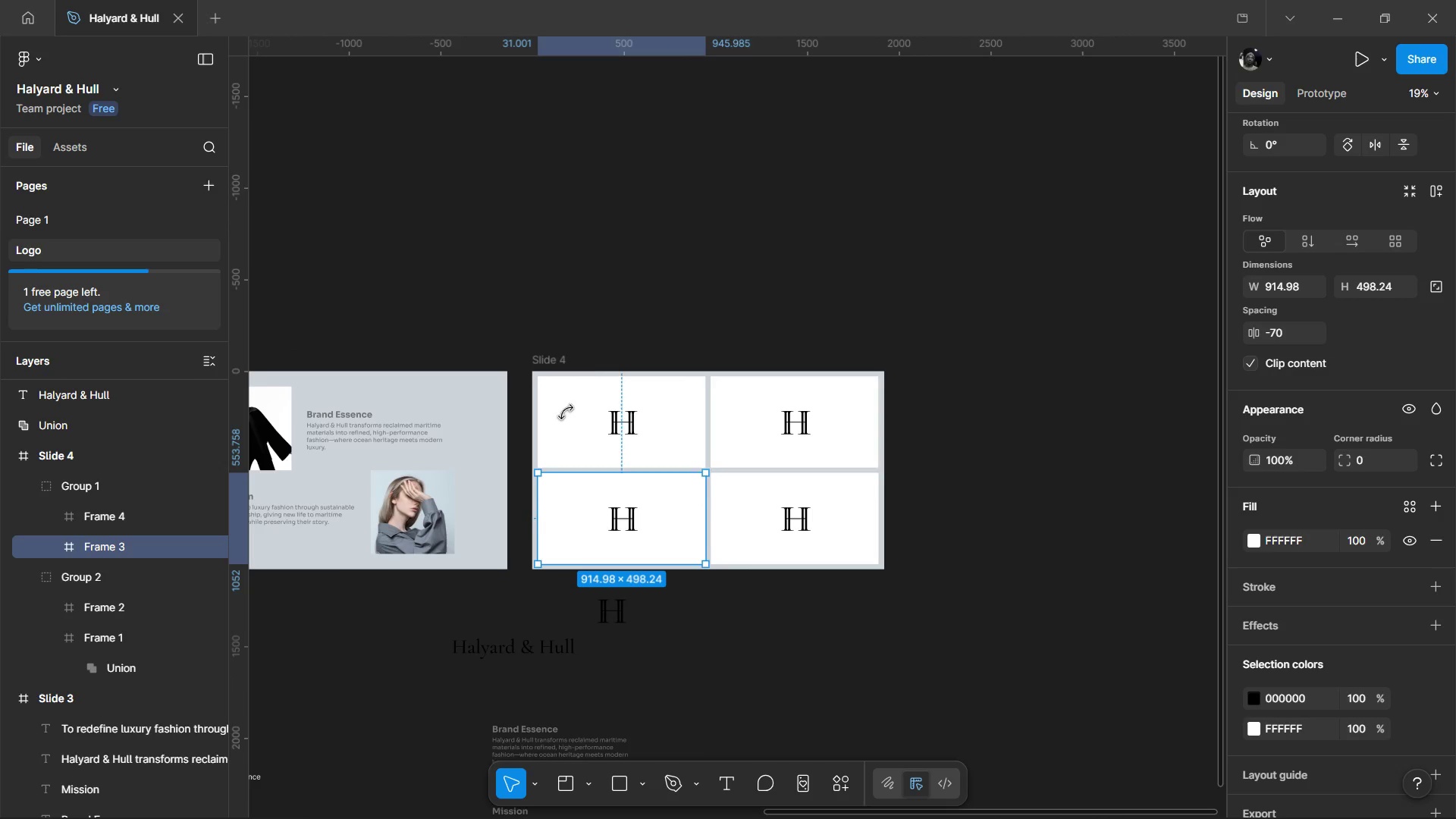 
hold_key(key=ControlLeft, duration=0.53)
scroll: coordinate [613, 419], scroll_direction: up, amount: 3.0
 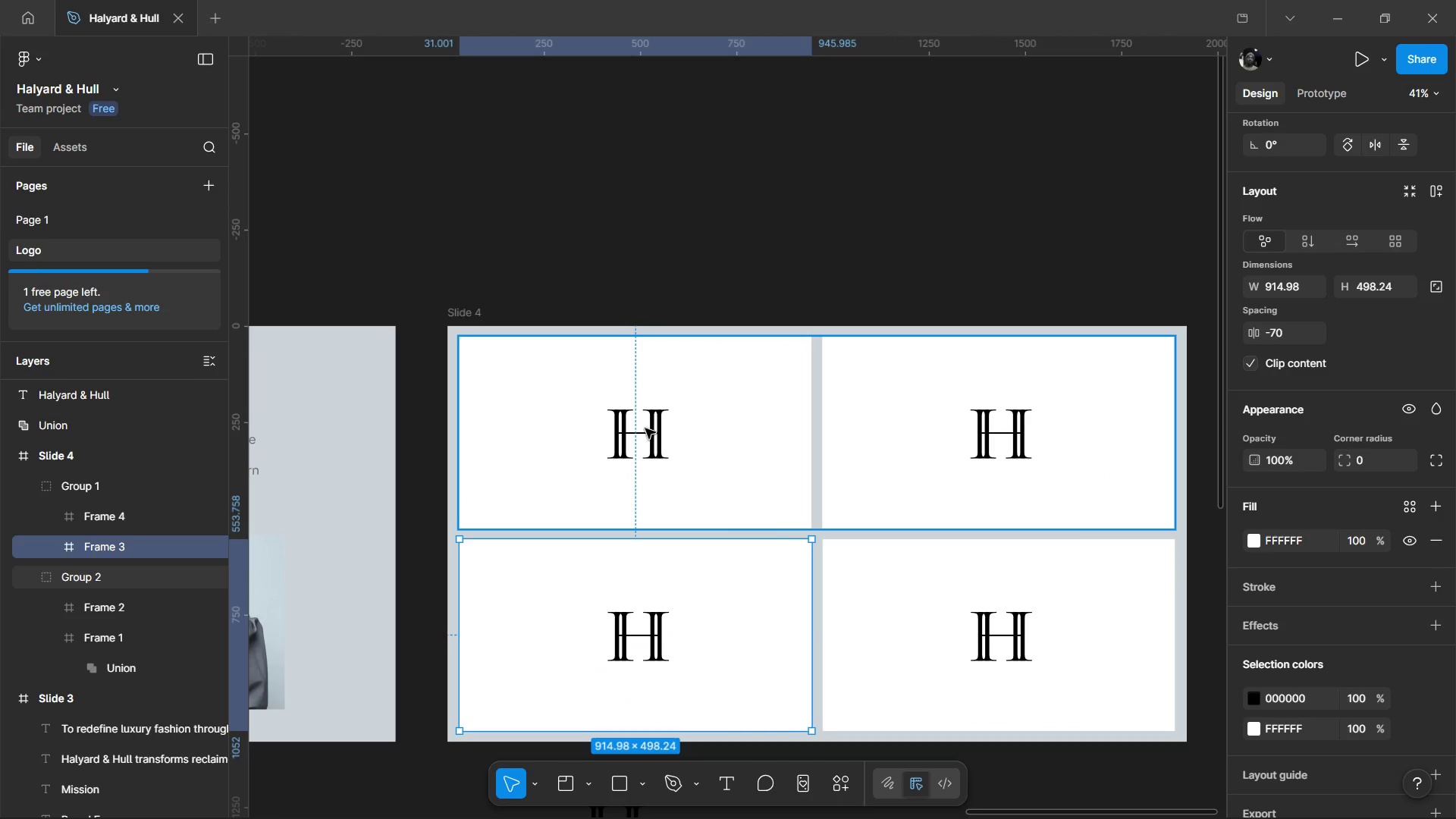 
double_click([645, 428])
 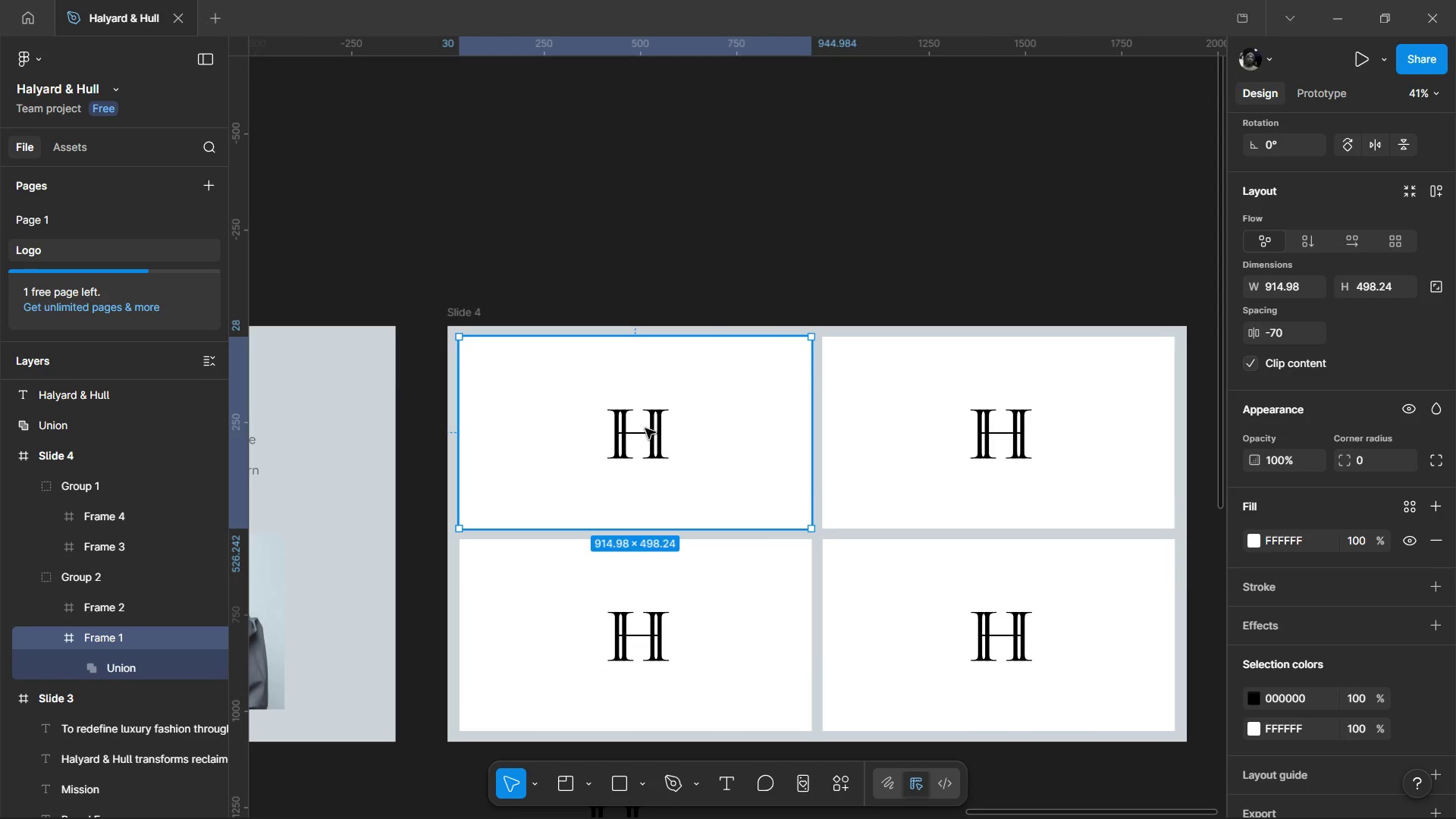 
double_click([645, 428])
 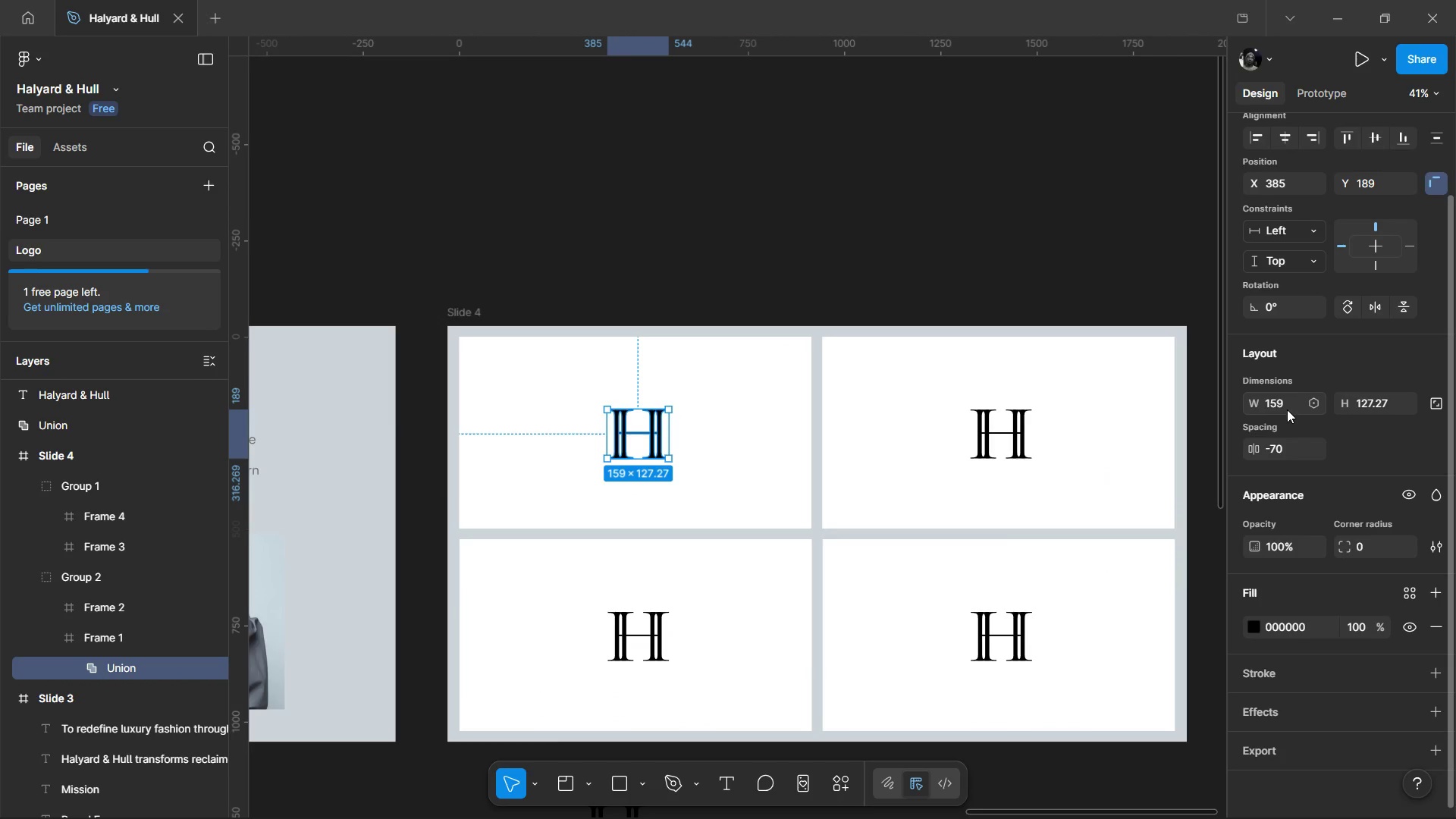 
left_click([1286, 410])
 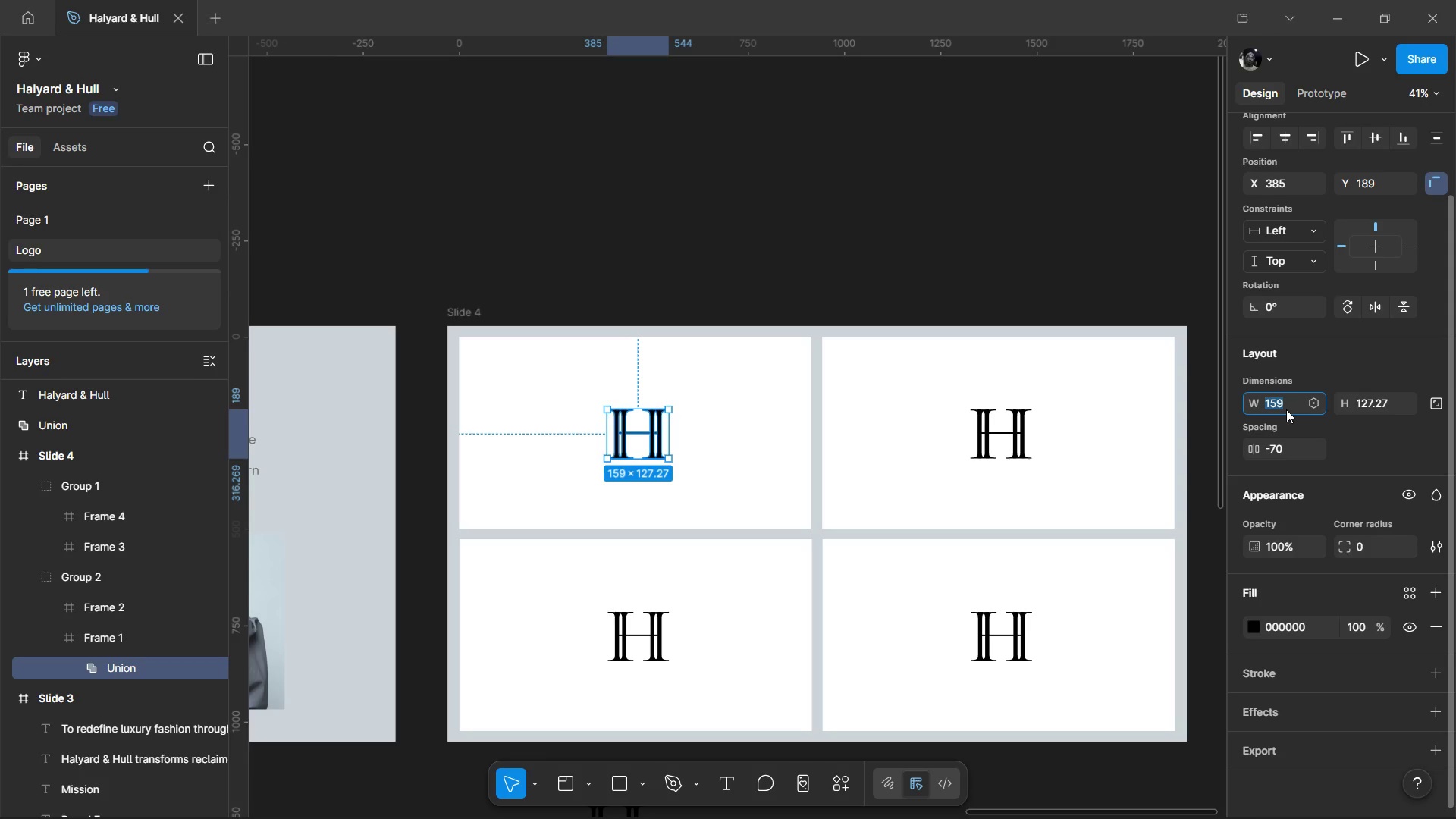 
wait(11.73)
 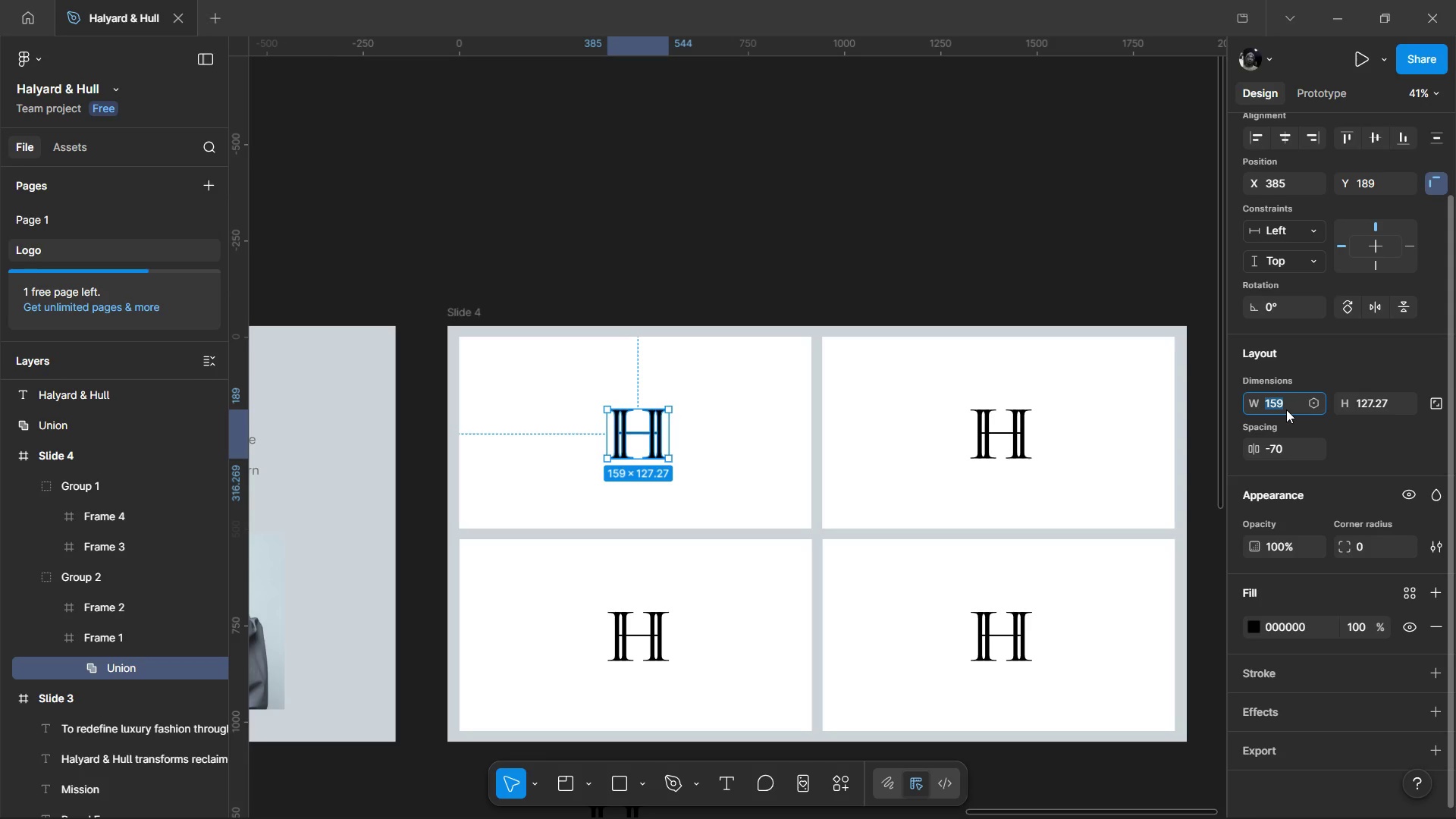 
key(K)
 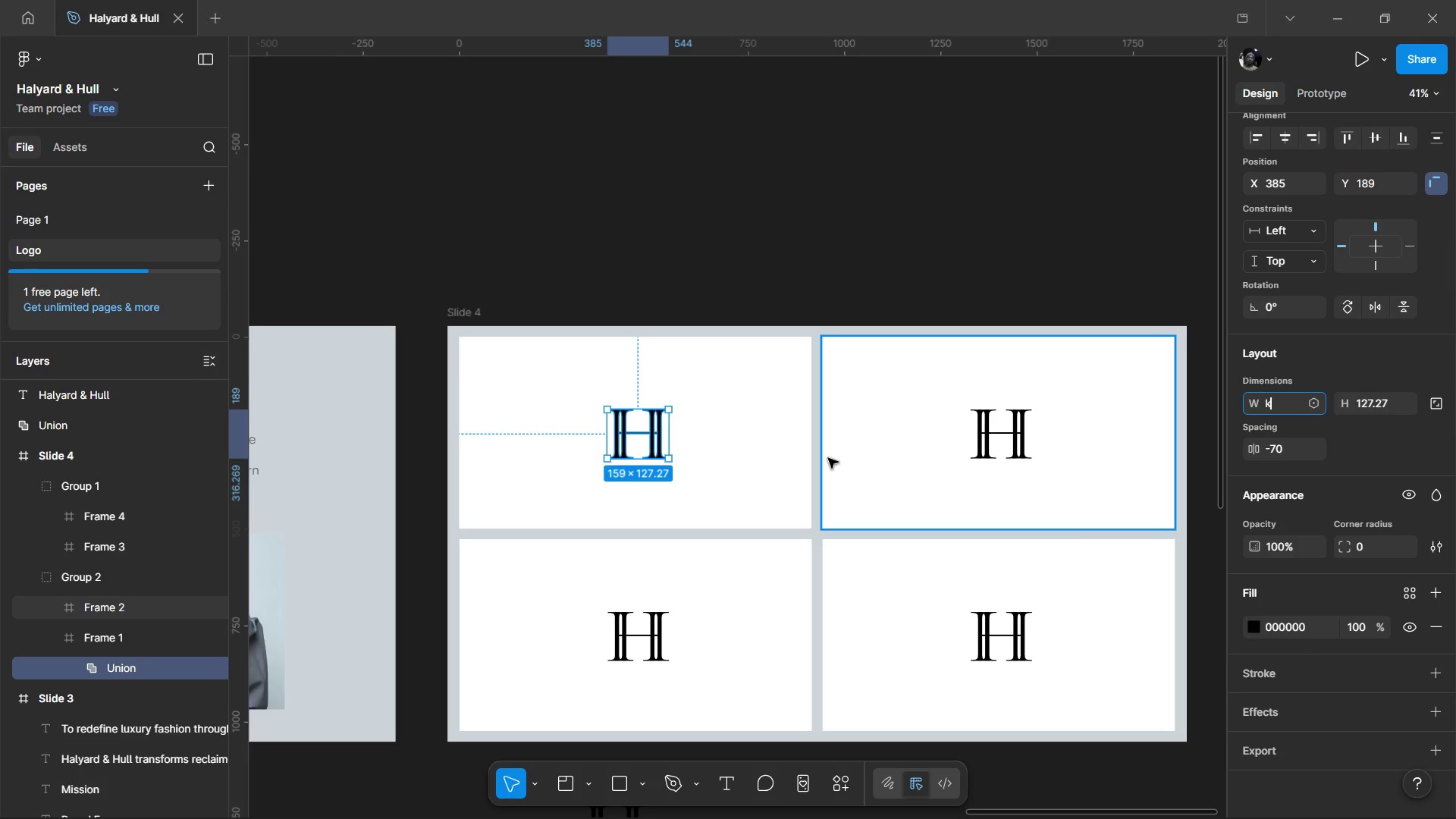 
key(Escape)
 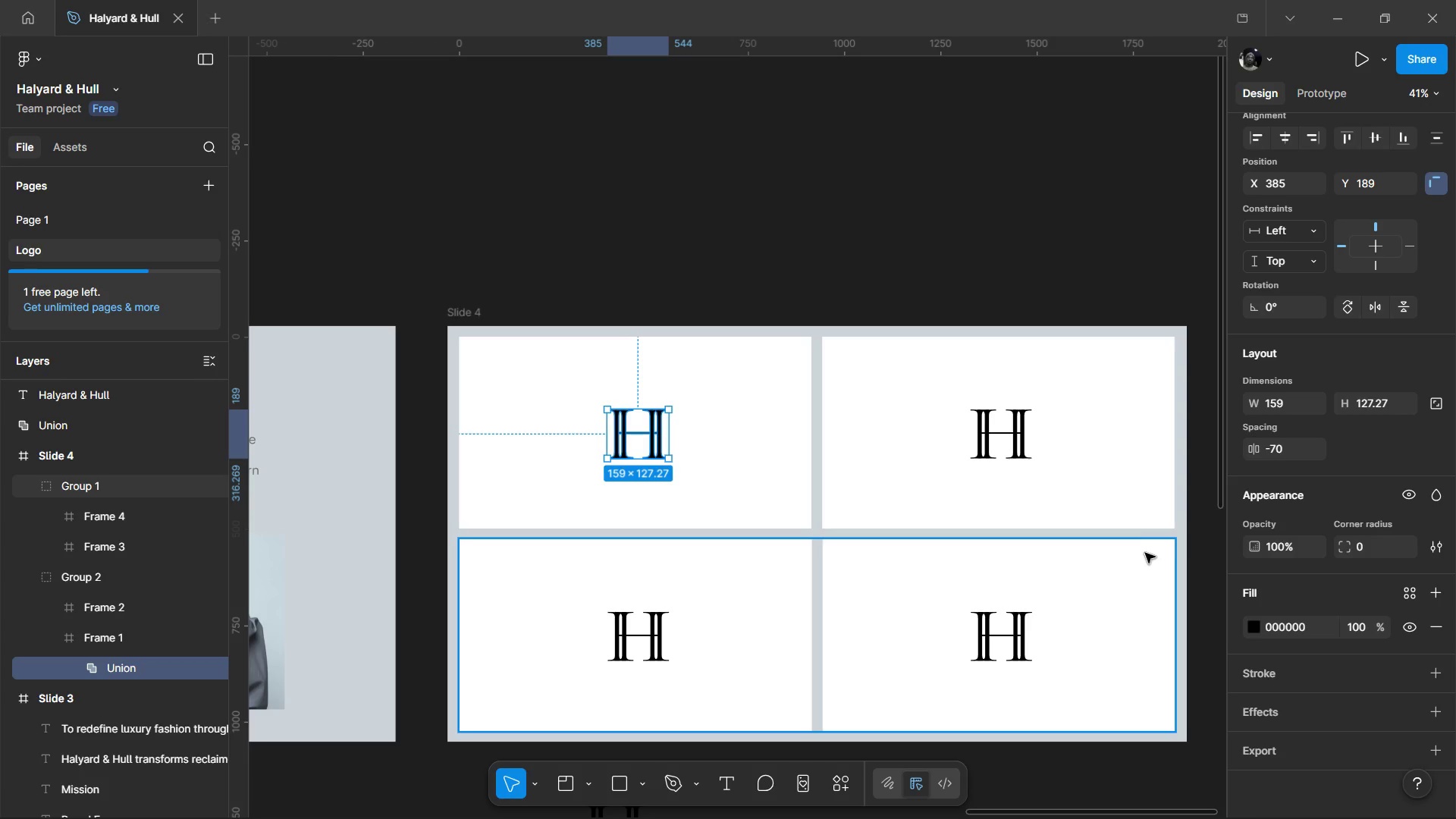 
key(K)
 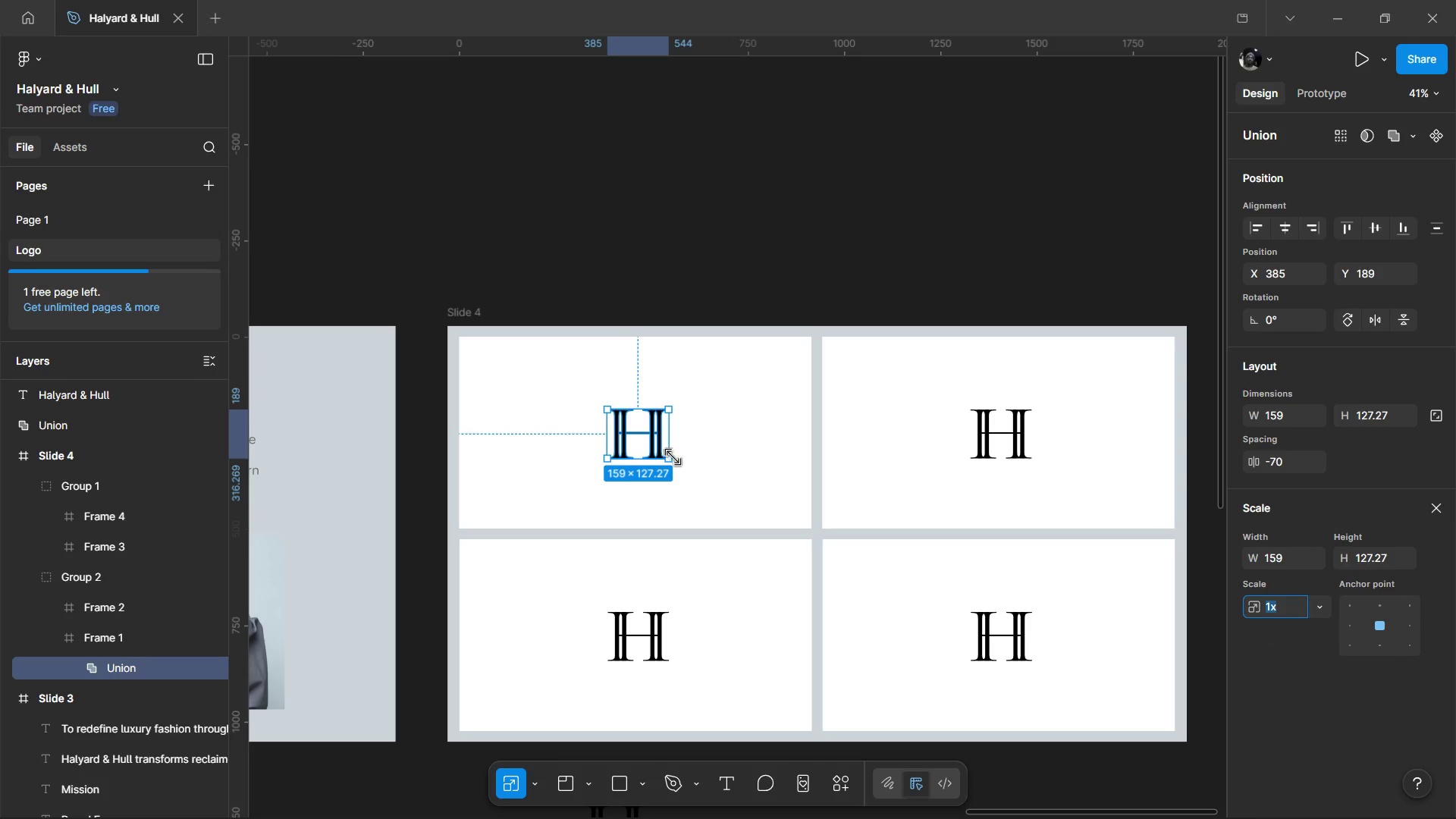 
left_click_drag(start_coordinate=[672, 460], to_coordinate=[657, 443])
 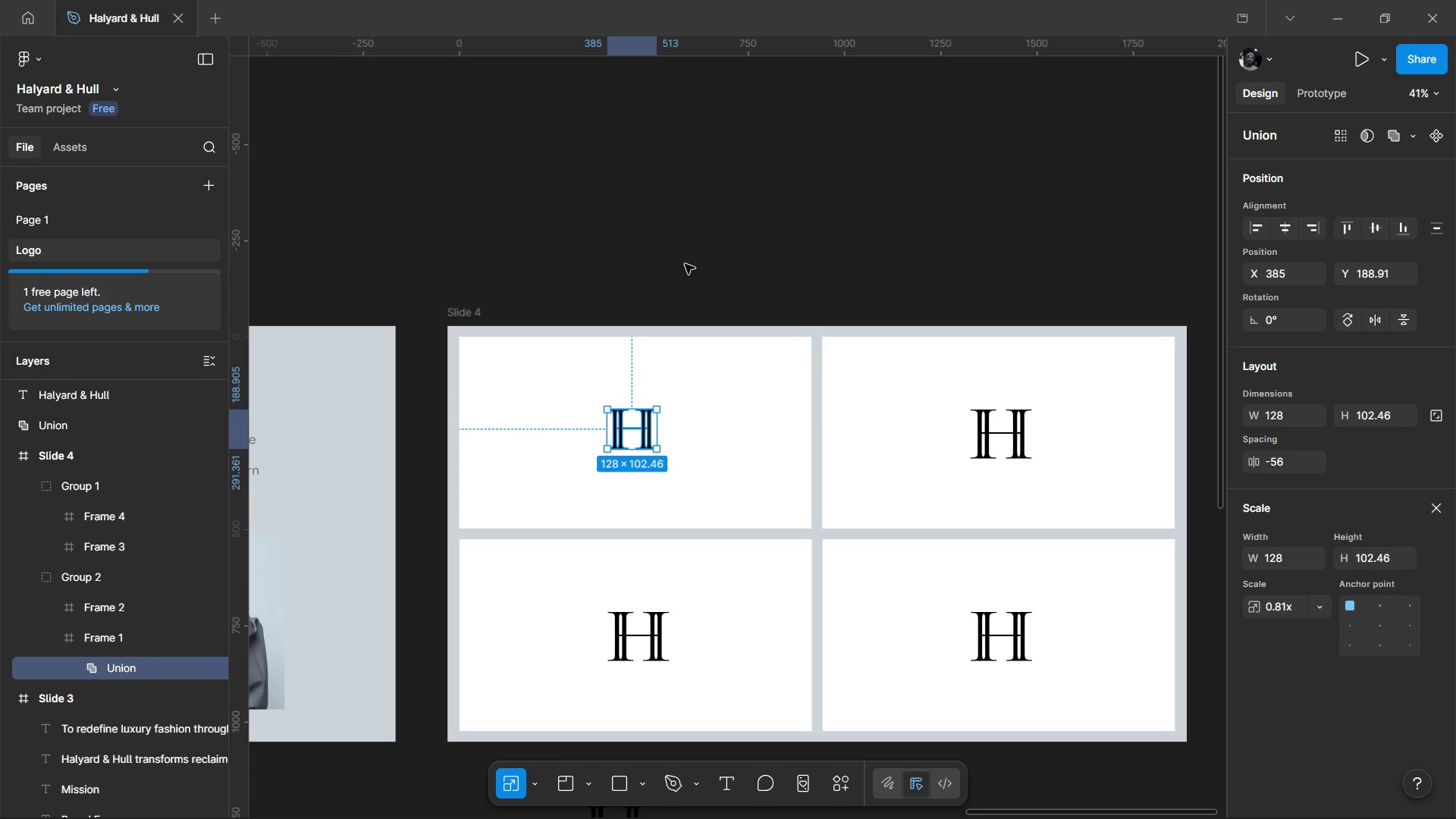 
left_click([685, 264])
 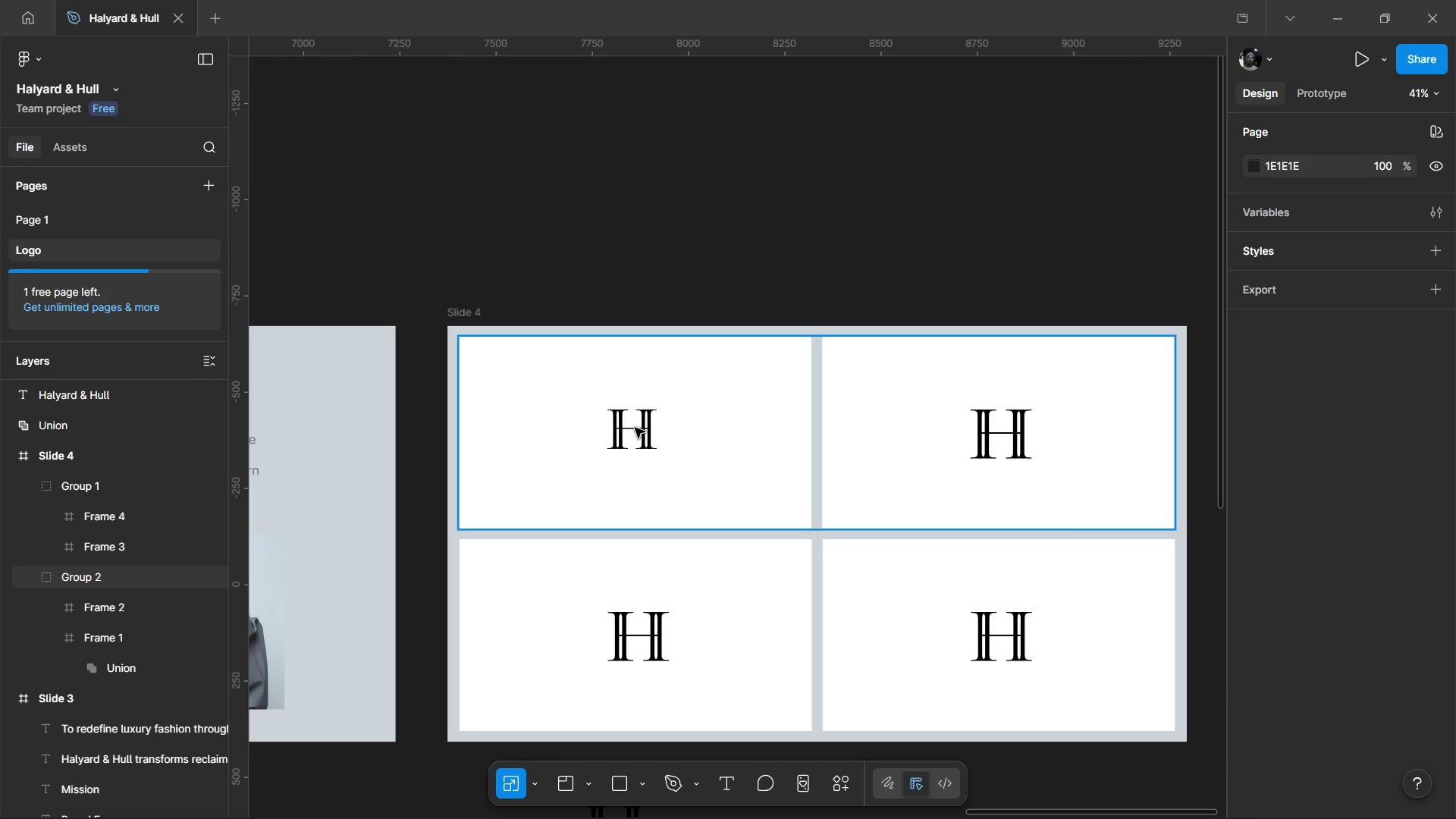 
double_click([635, 428])
 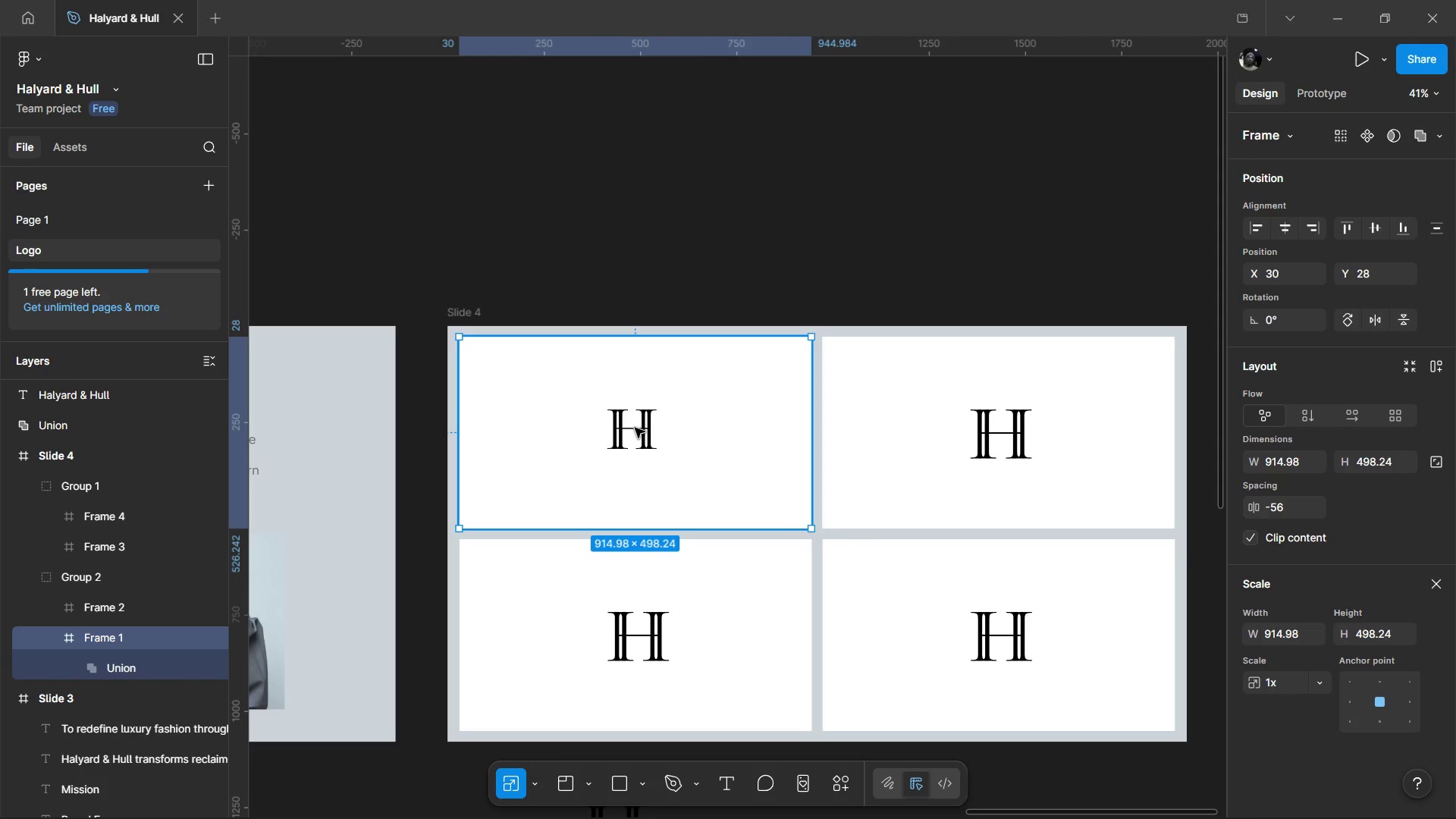 
double_click([635, 428])
 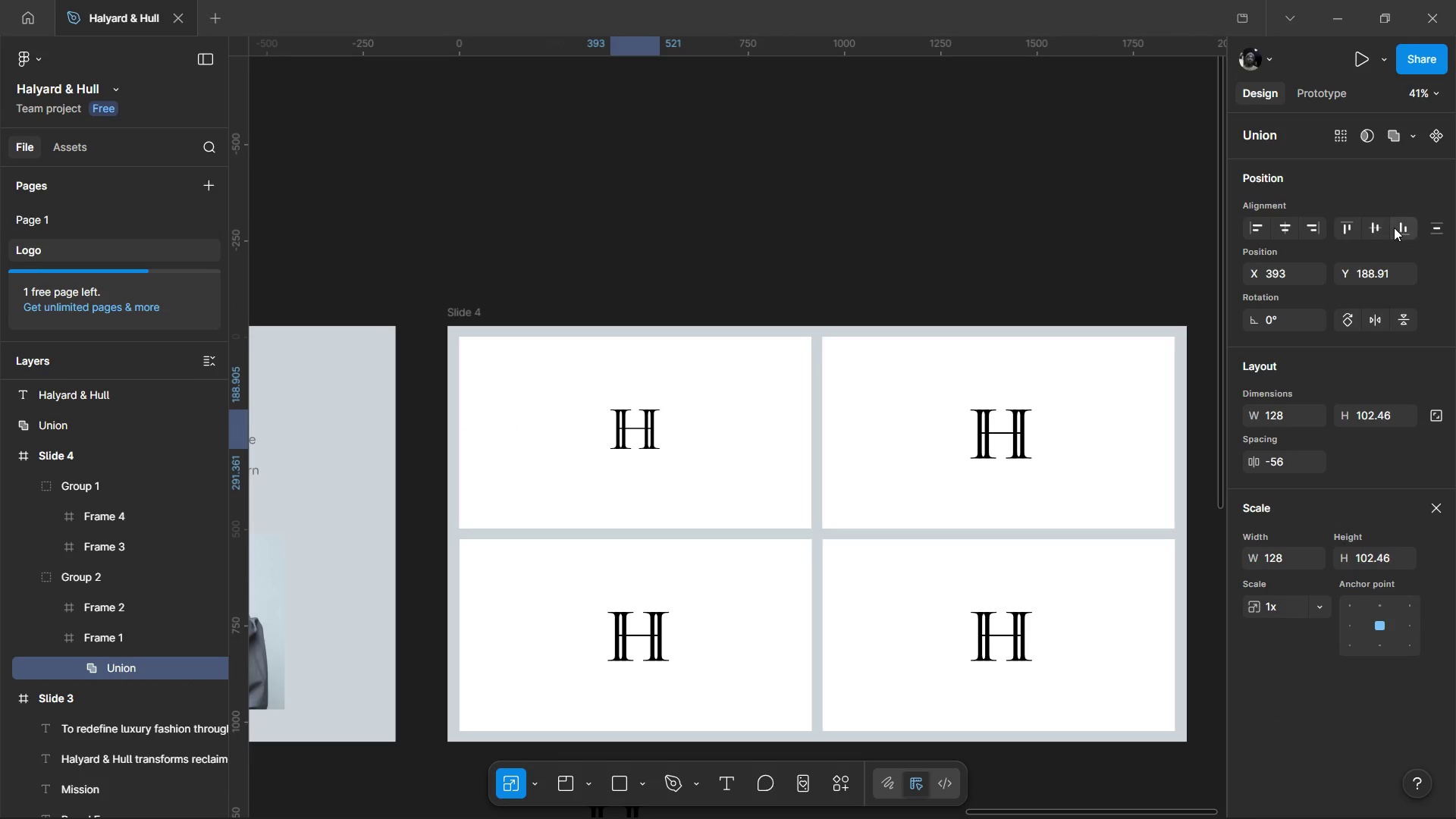 
double_click([1360, 224])
 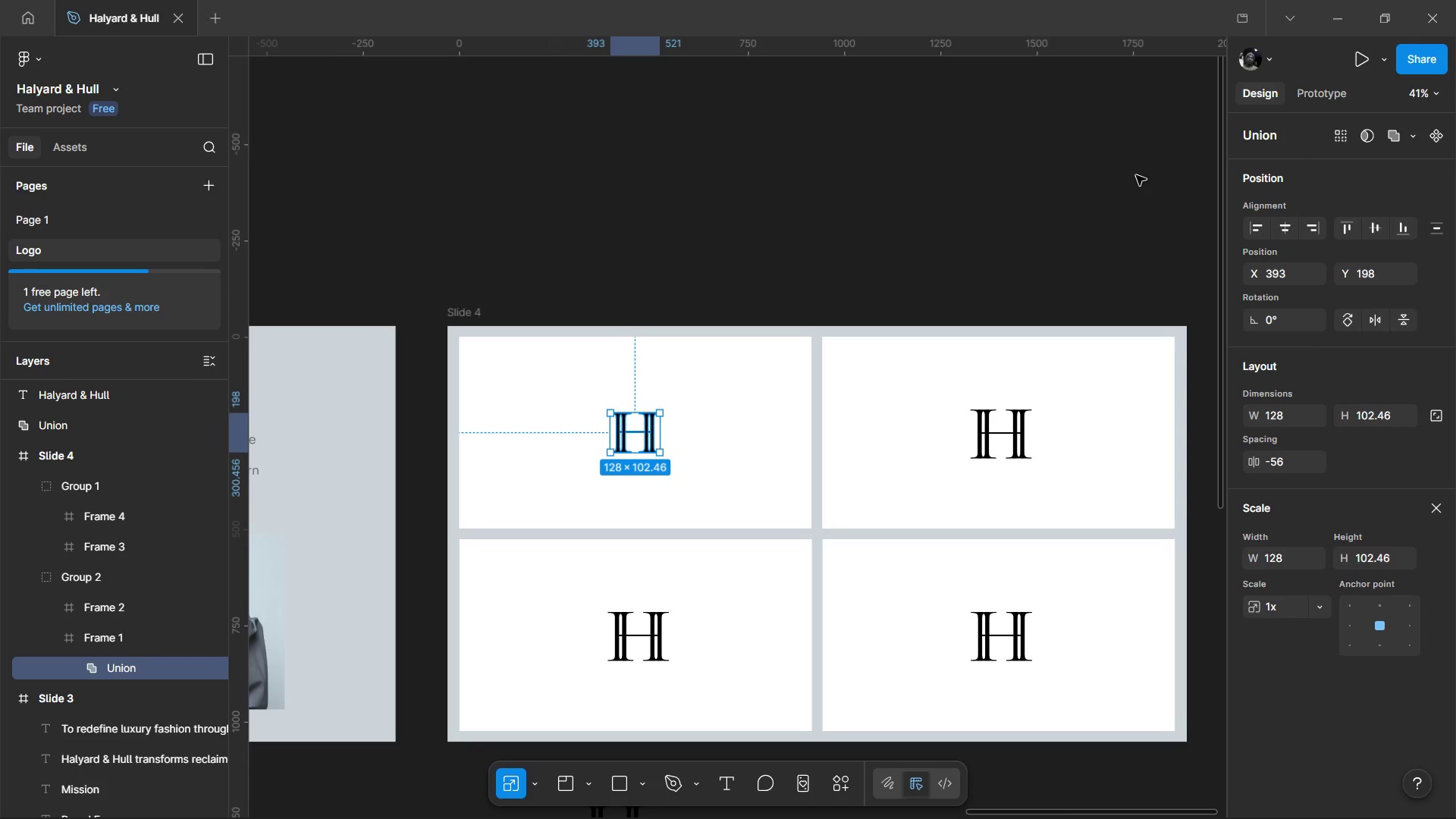 
left_click([696, 276])
 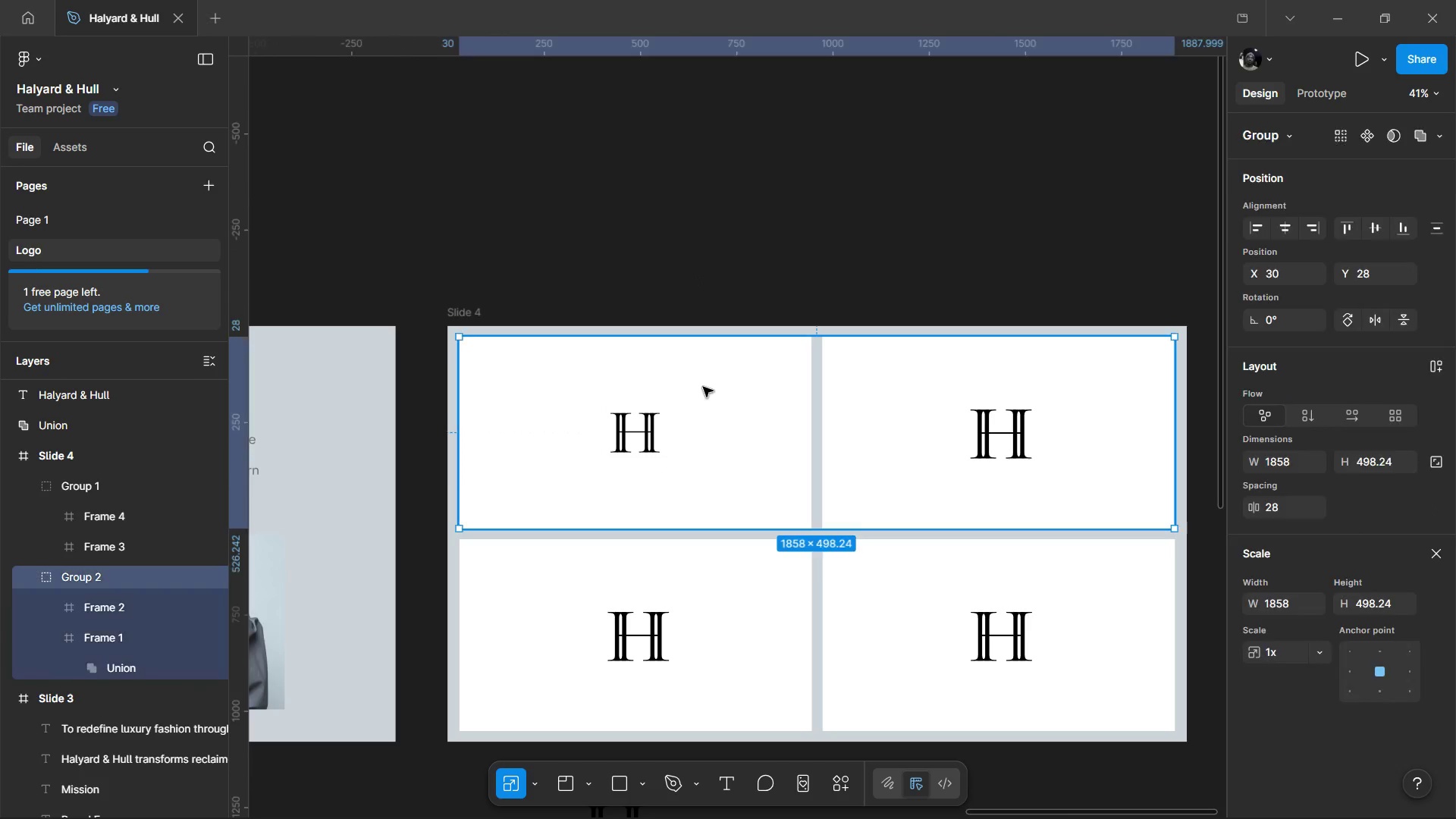 
triple_click([703, 387])
 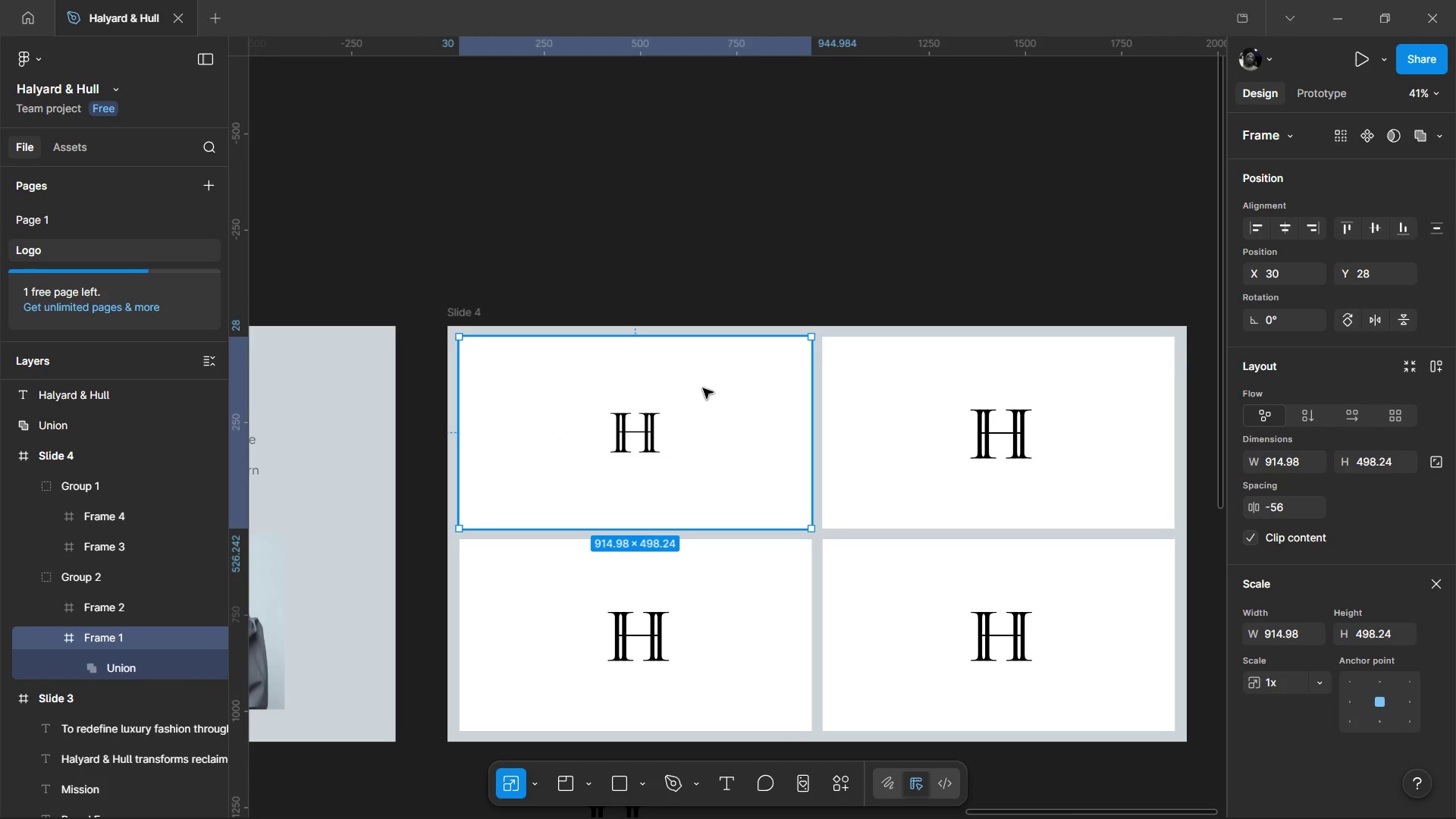 
wait(10.12)
 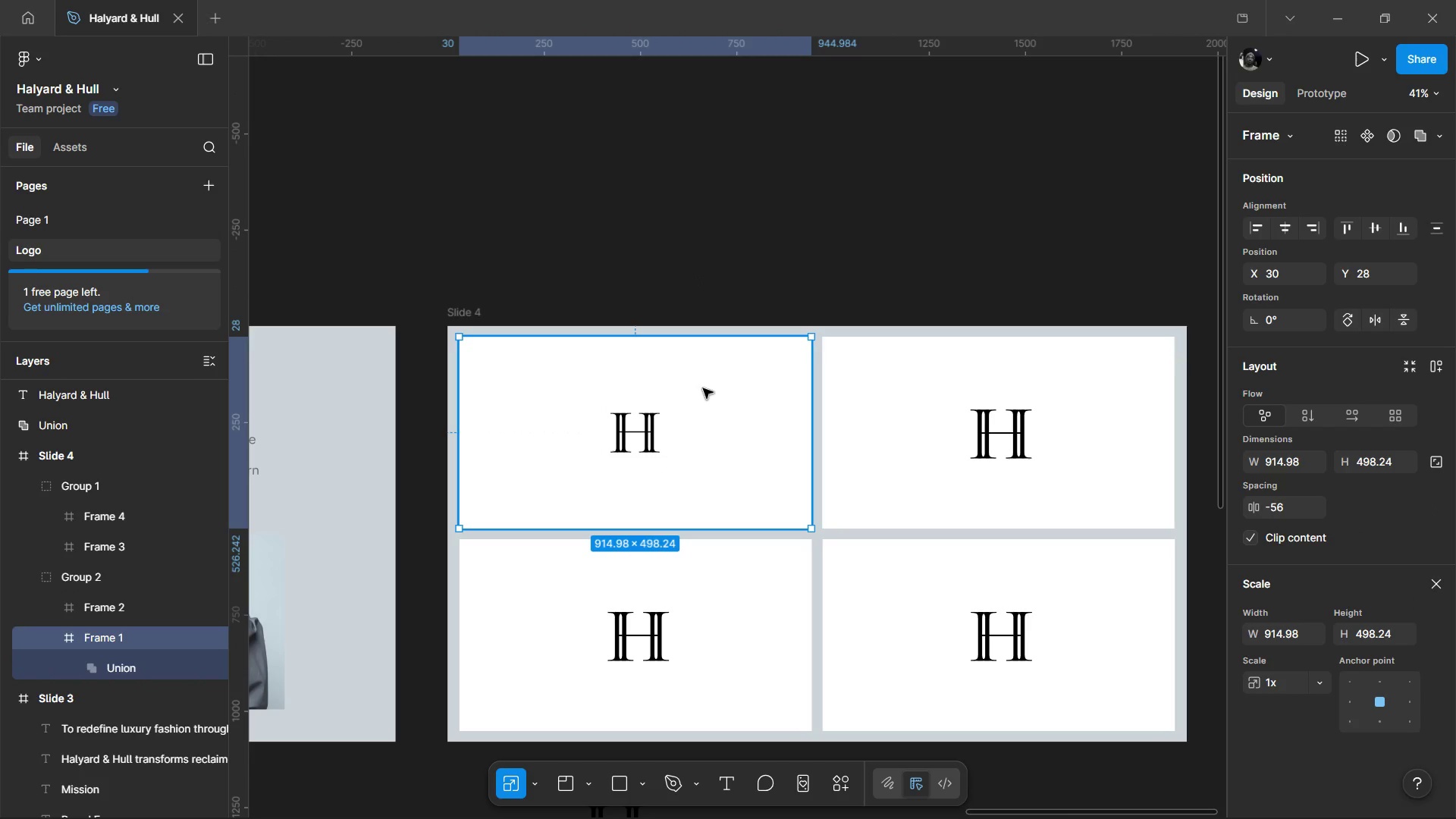 
double_click([635, 436])
 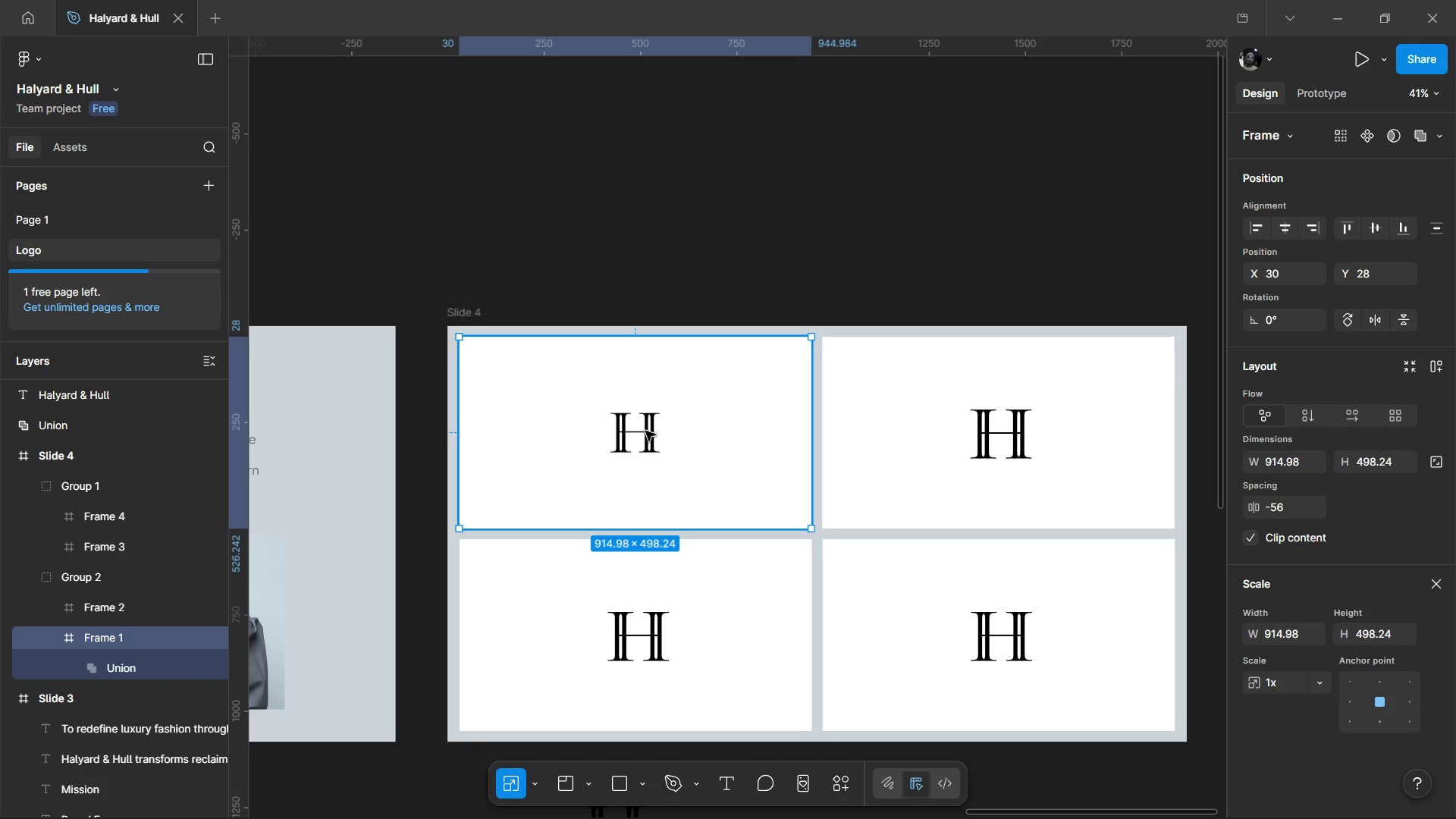 
double_click([645, 431])
 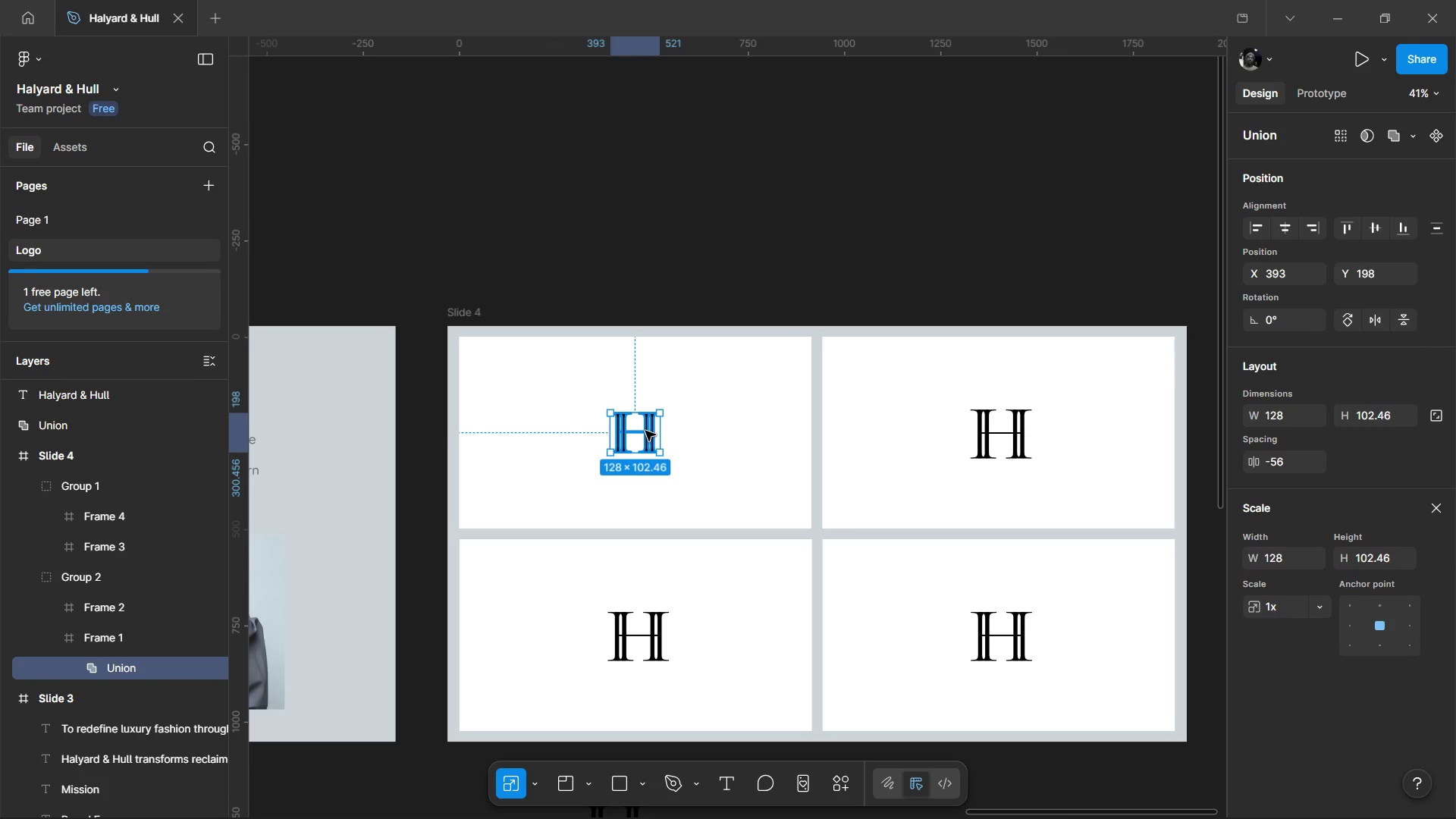 
hold_key(key=ControlLeft, duration=1.45)
 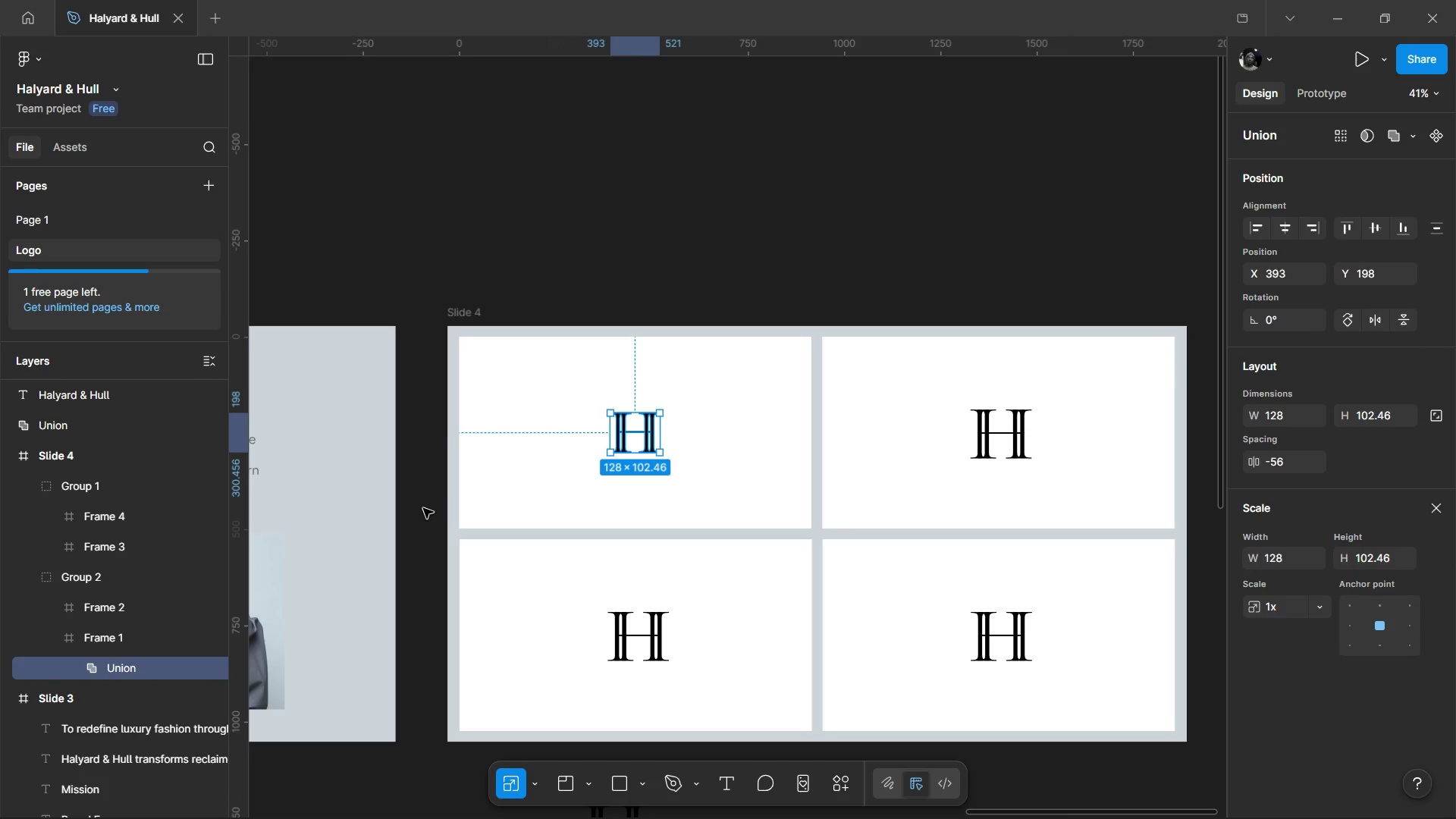 
hold_key(key=ControlLeft, duration=0.45)
 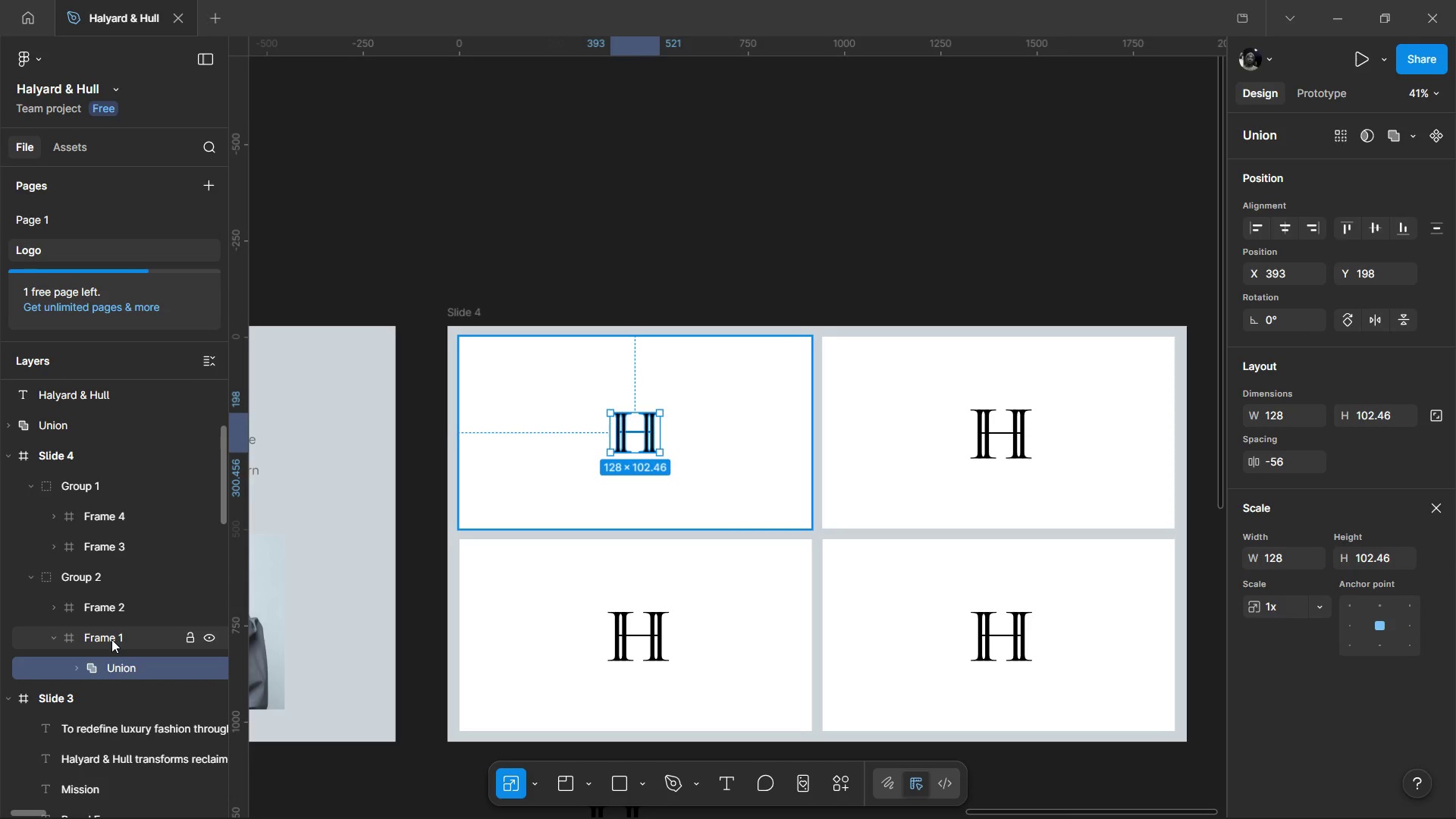 
left_click([111, 639])
 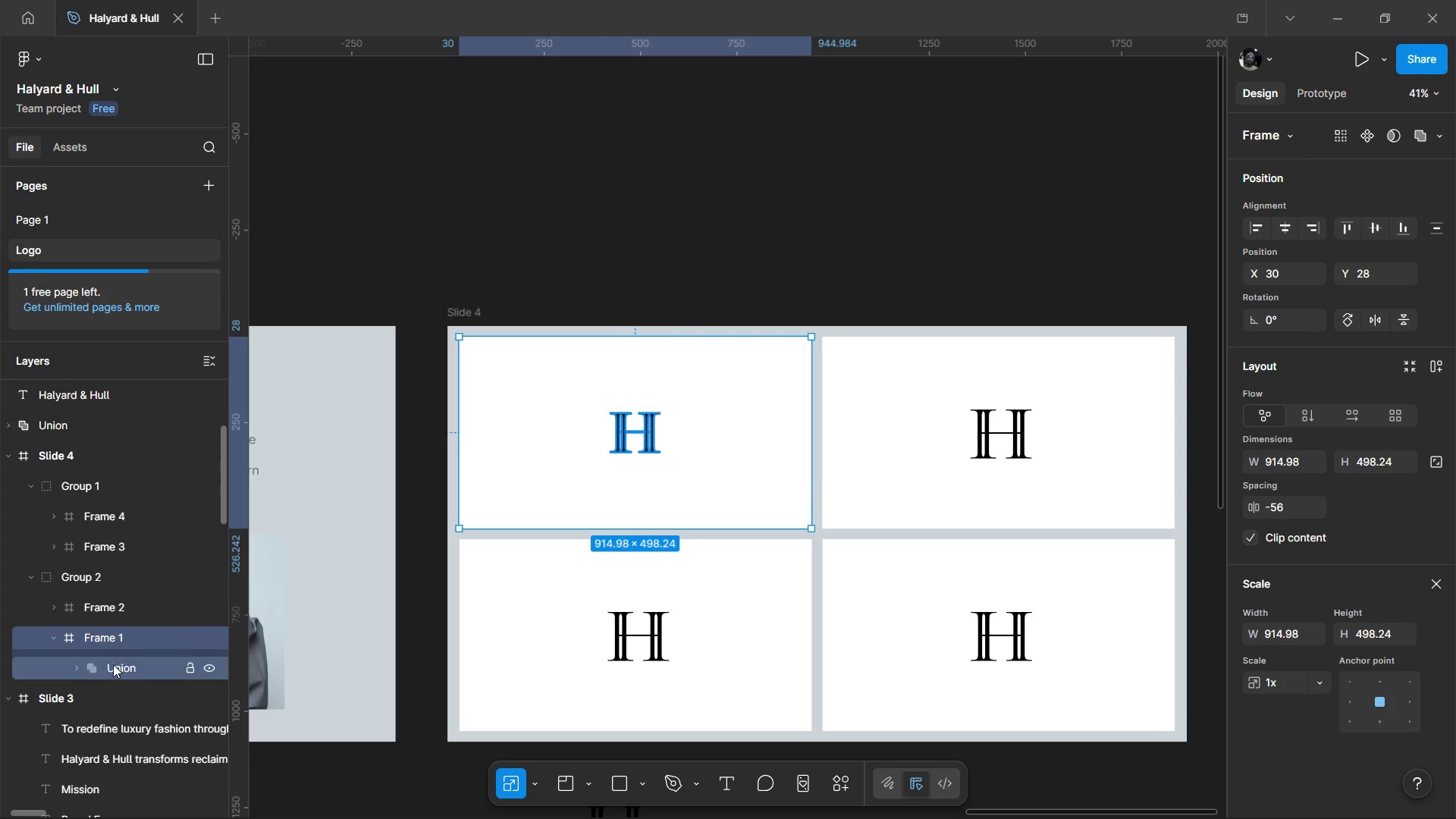 
left_click([113, 664])
 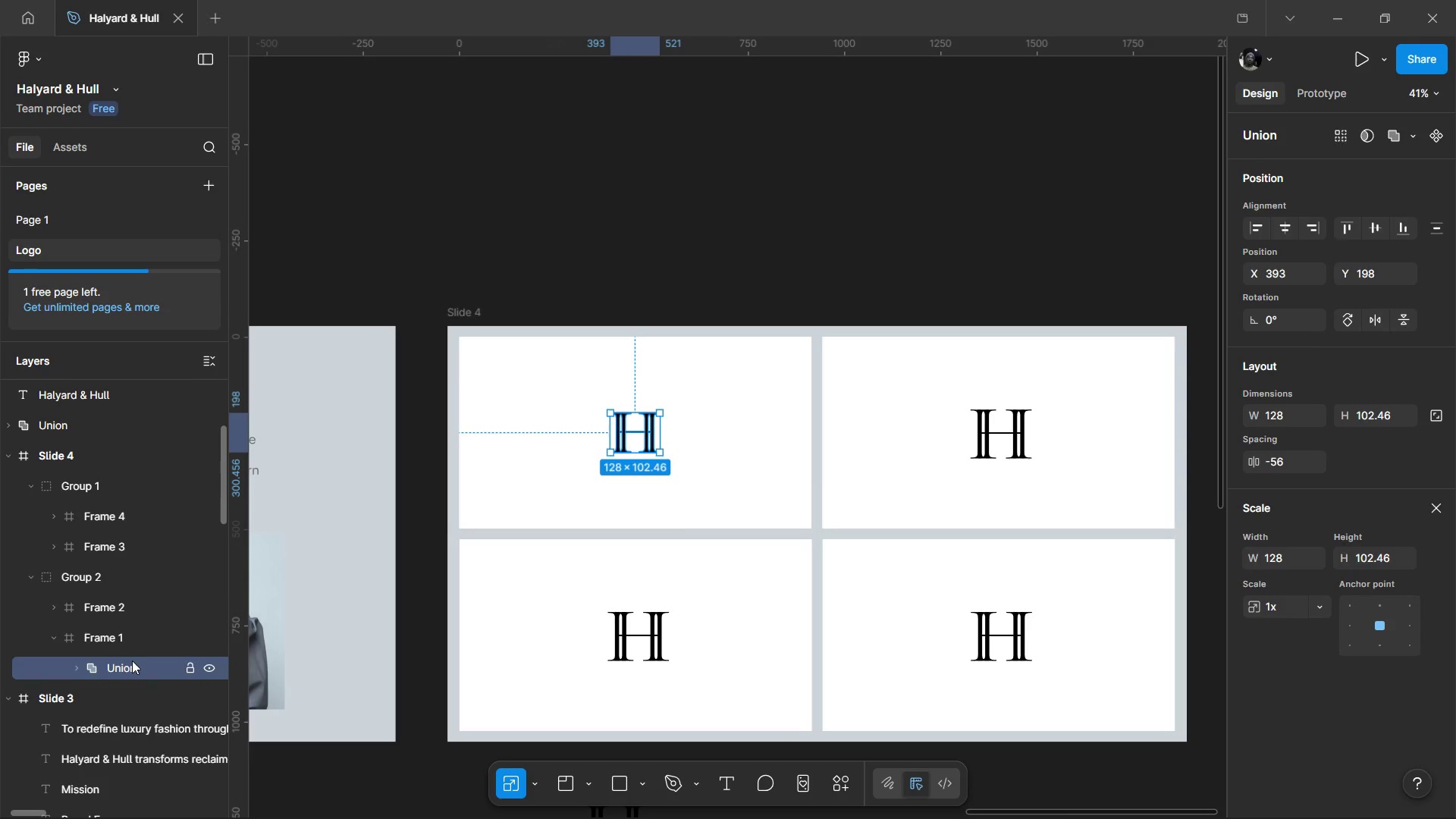 
key(Control+C)
 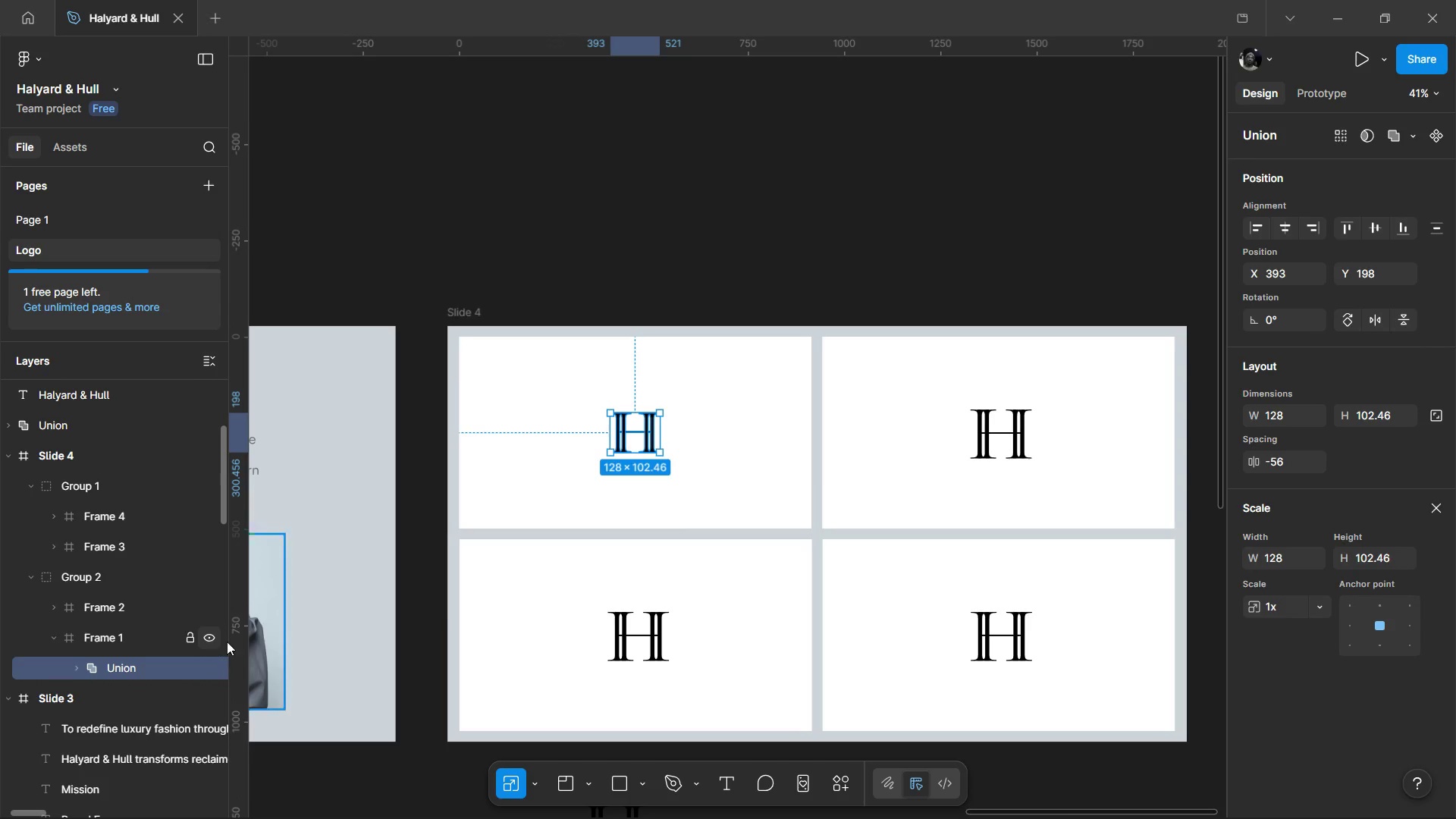 
key(Control+C)
 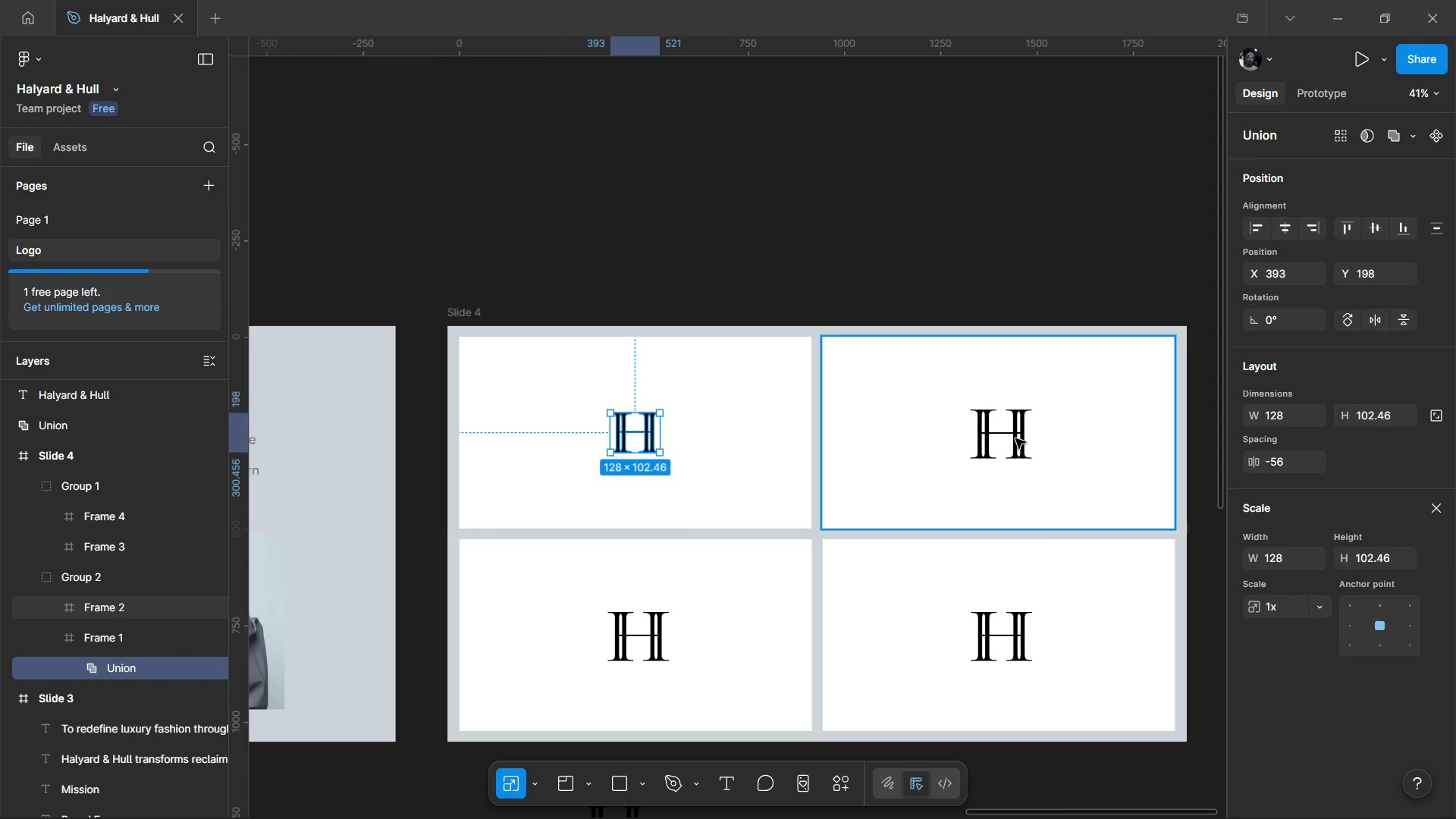 
double_click([1015, 438])
 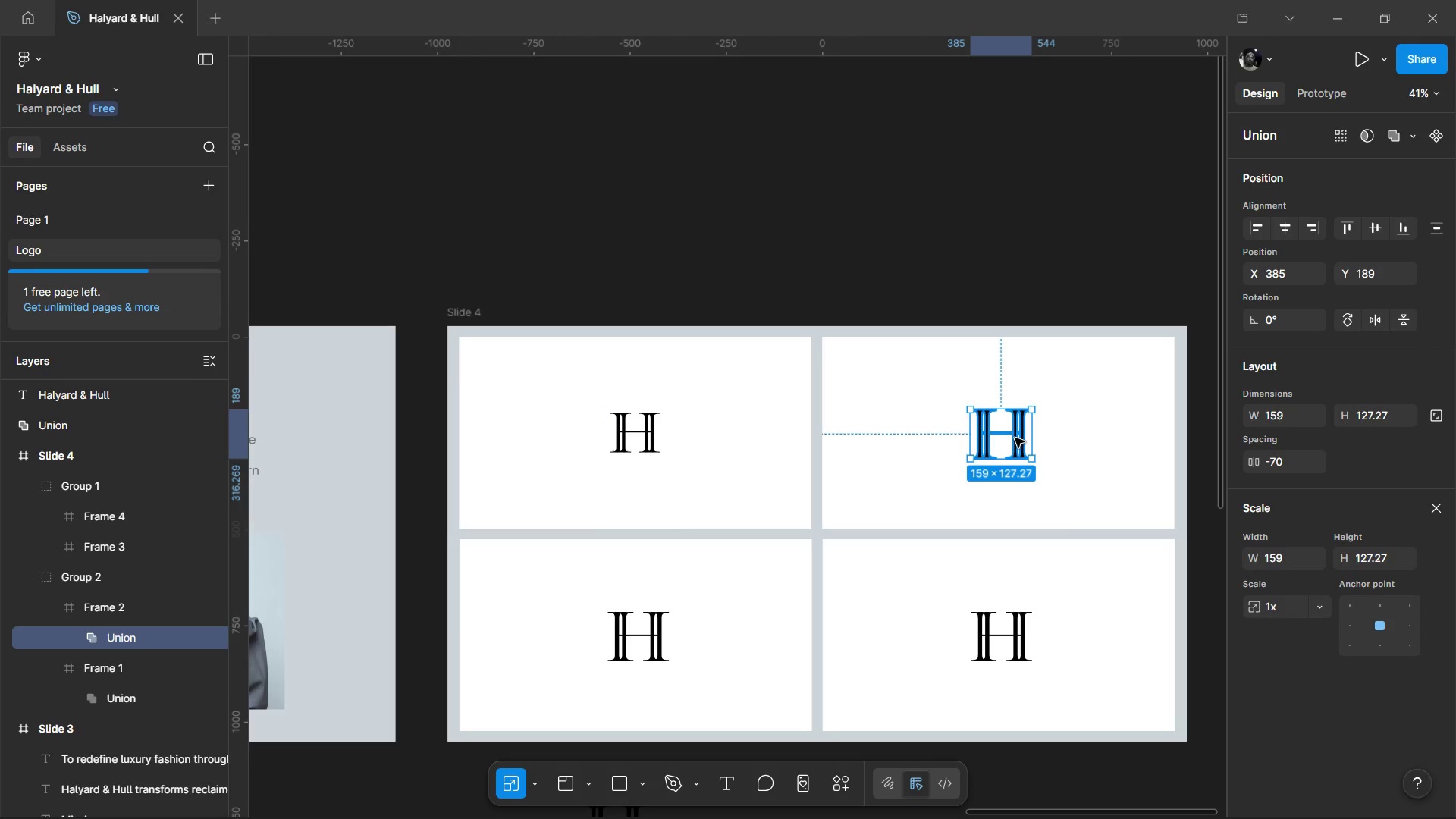 
key(Delete)
 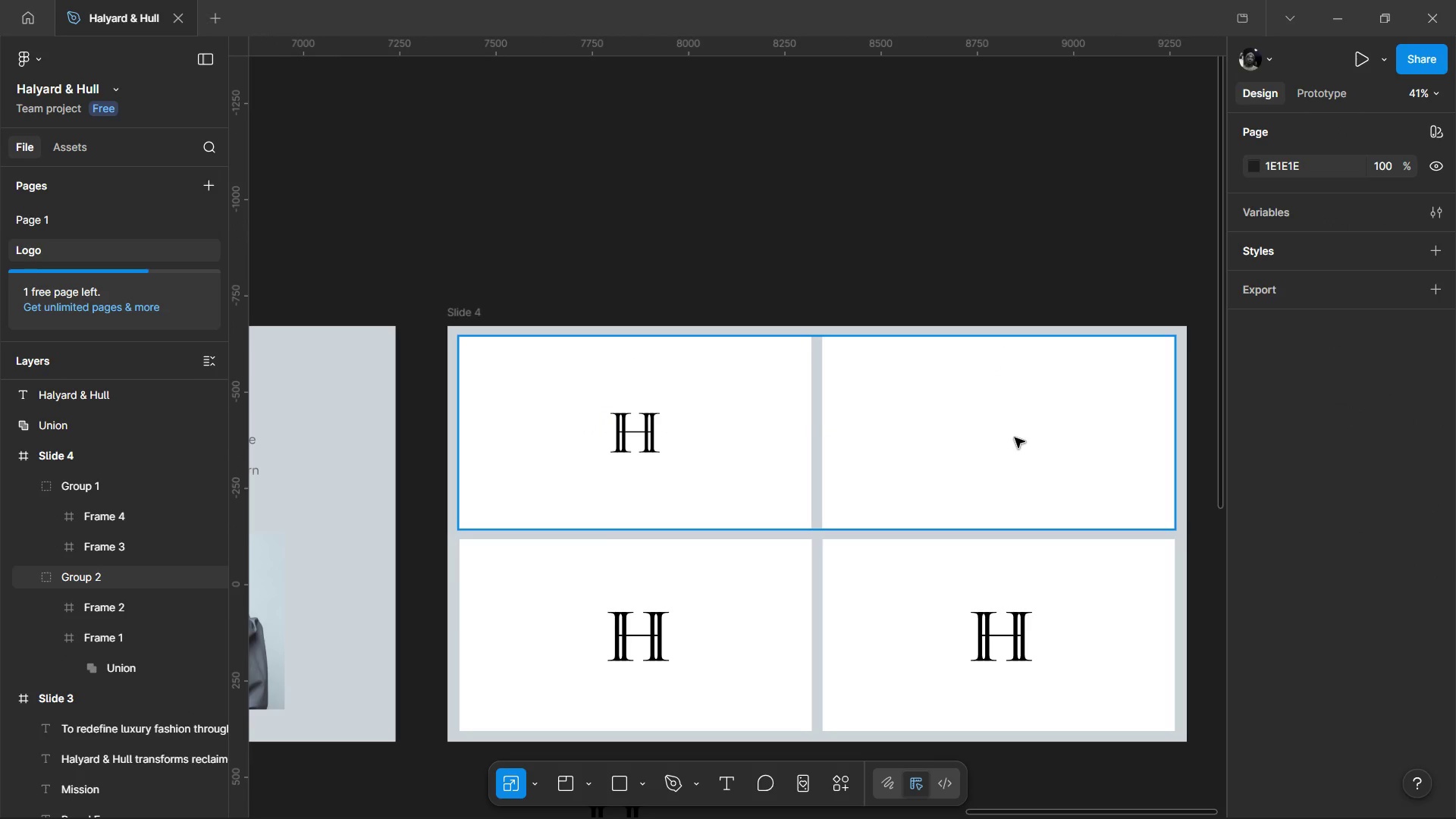 
left_click([1015, 438])
 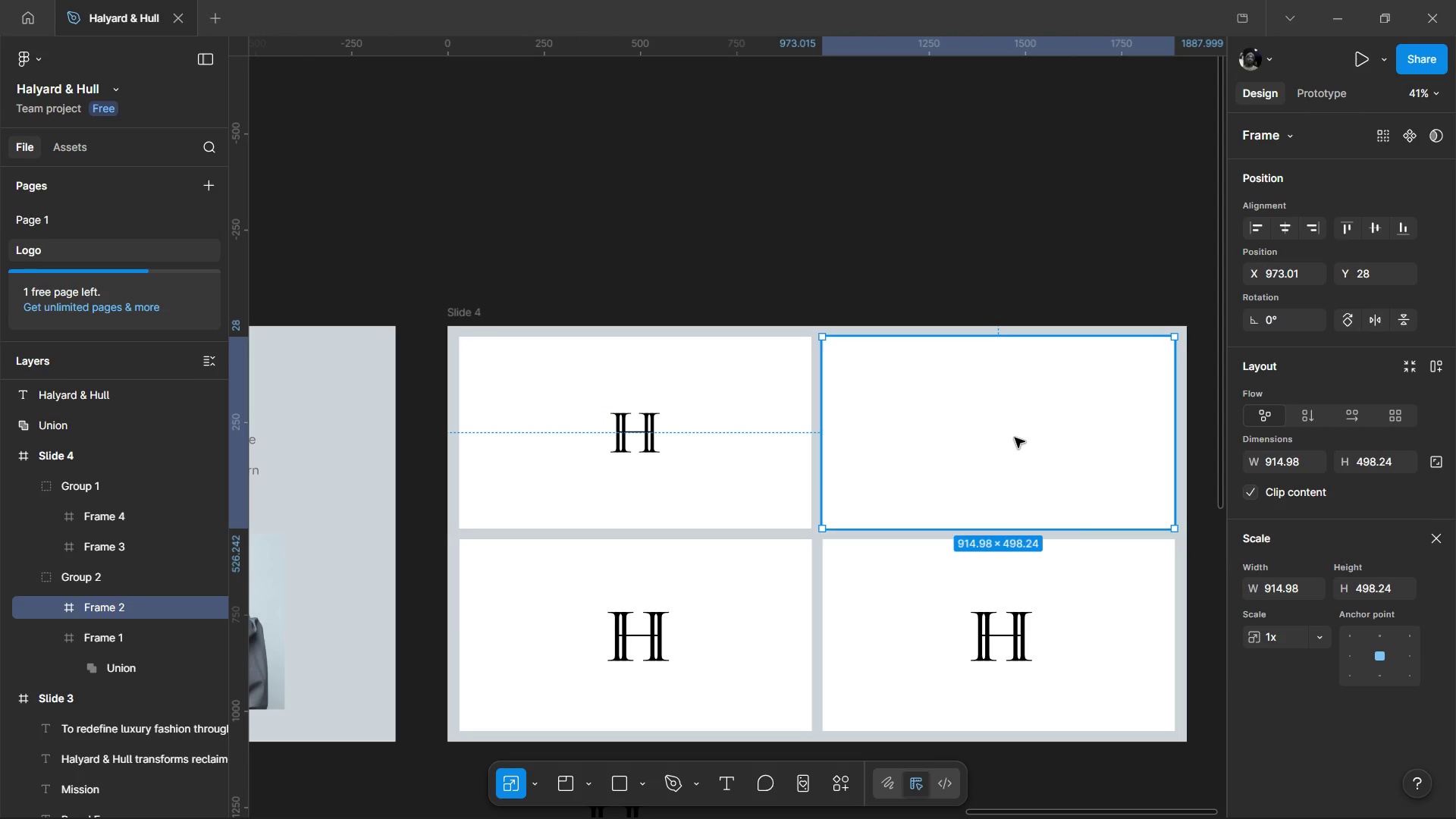 
key(Control+V)
 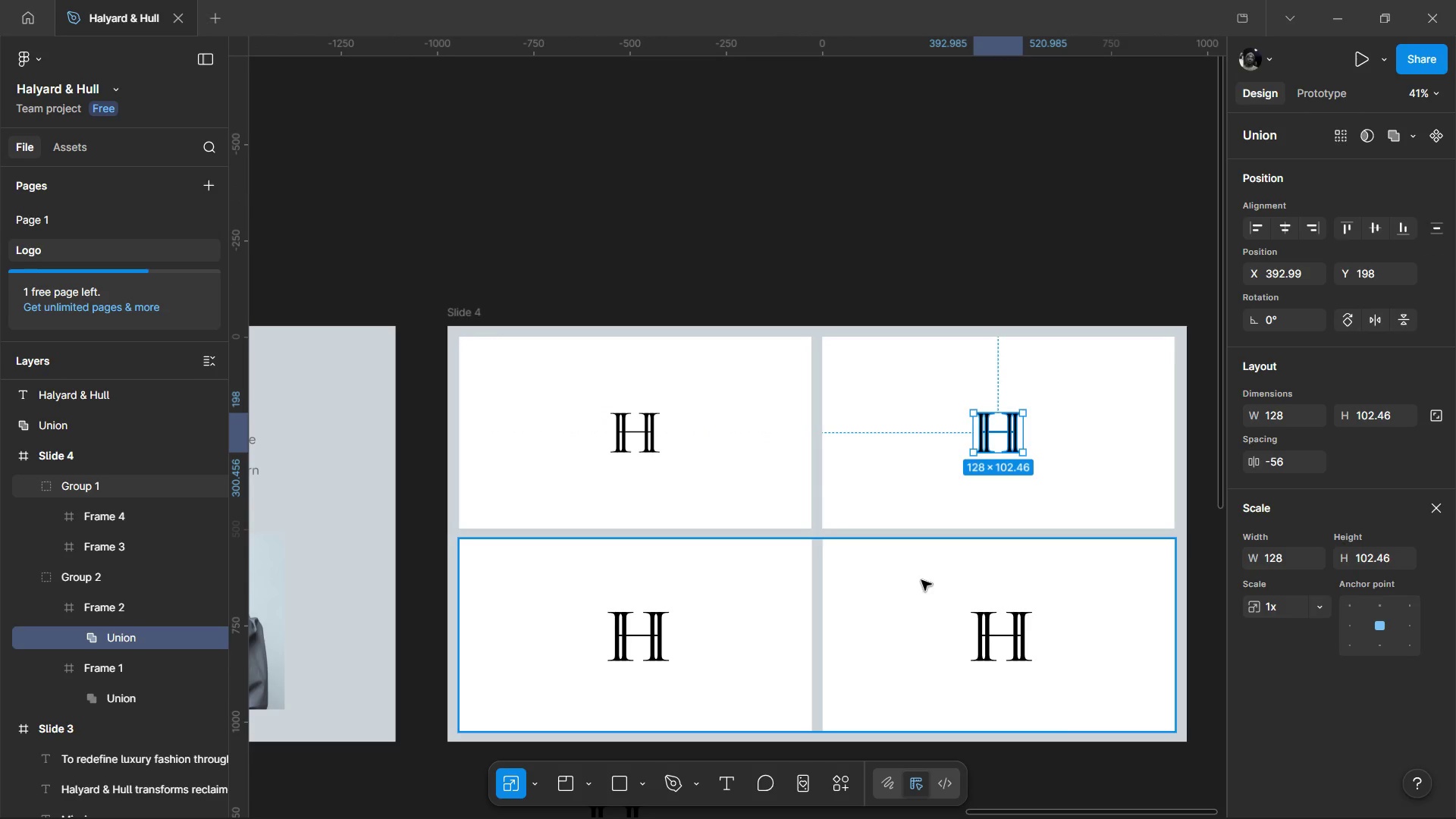 
hold_key(key=ControlLeft, duration=0.91)
left_click([1019, 628])
 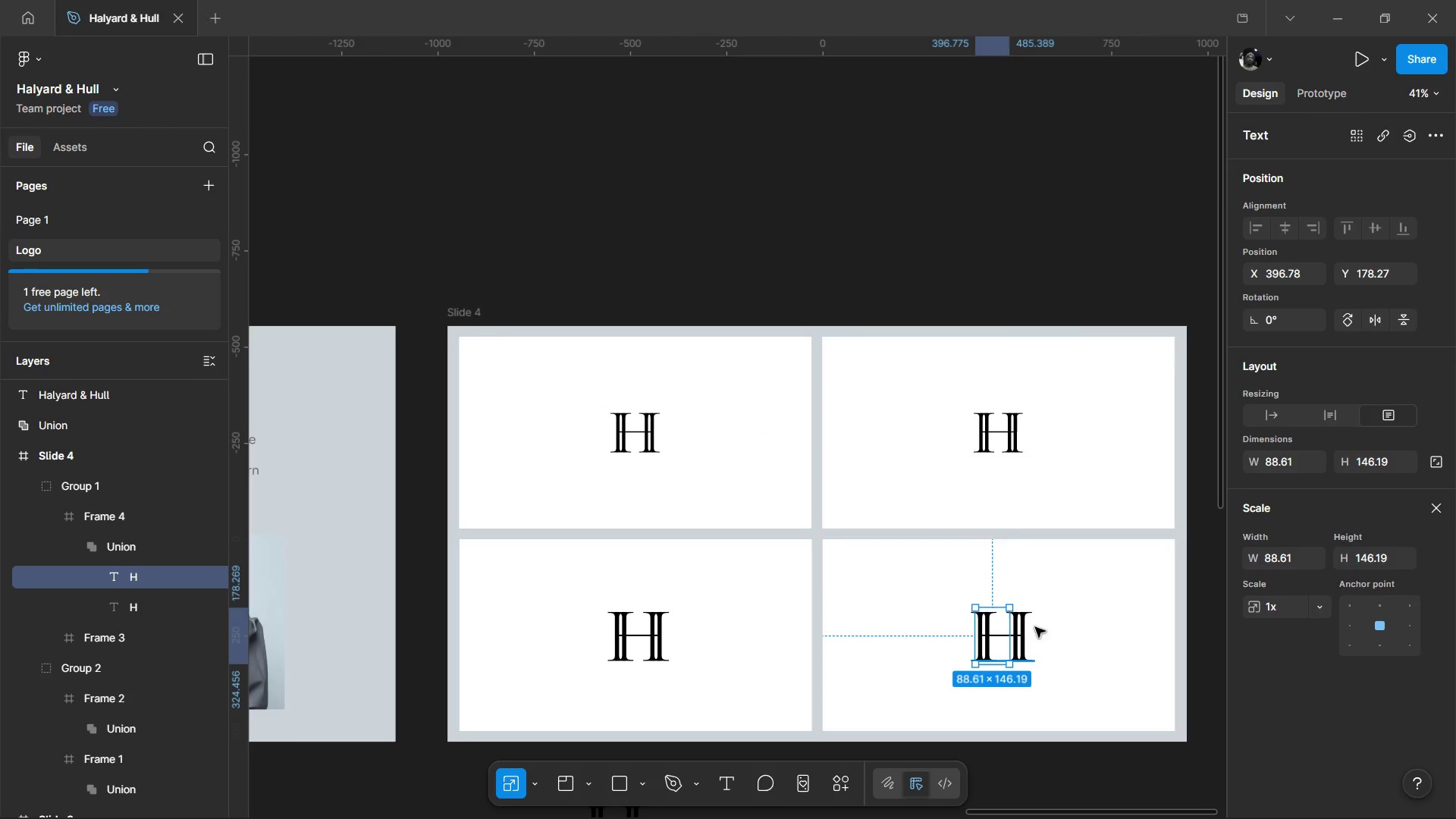 
left_click([1056, 624])
 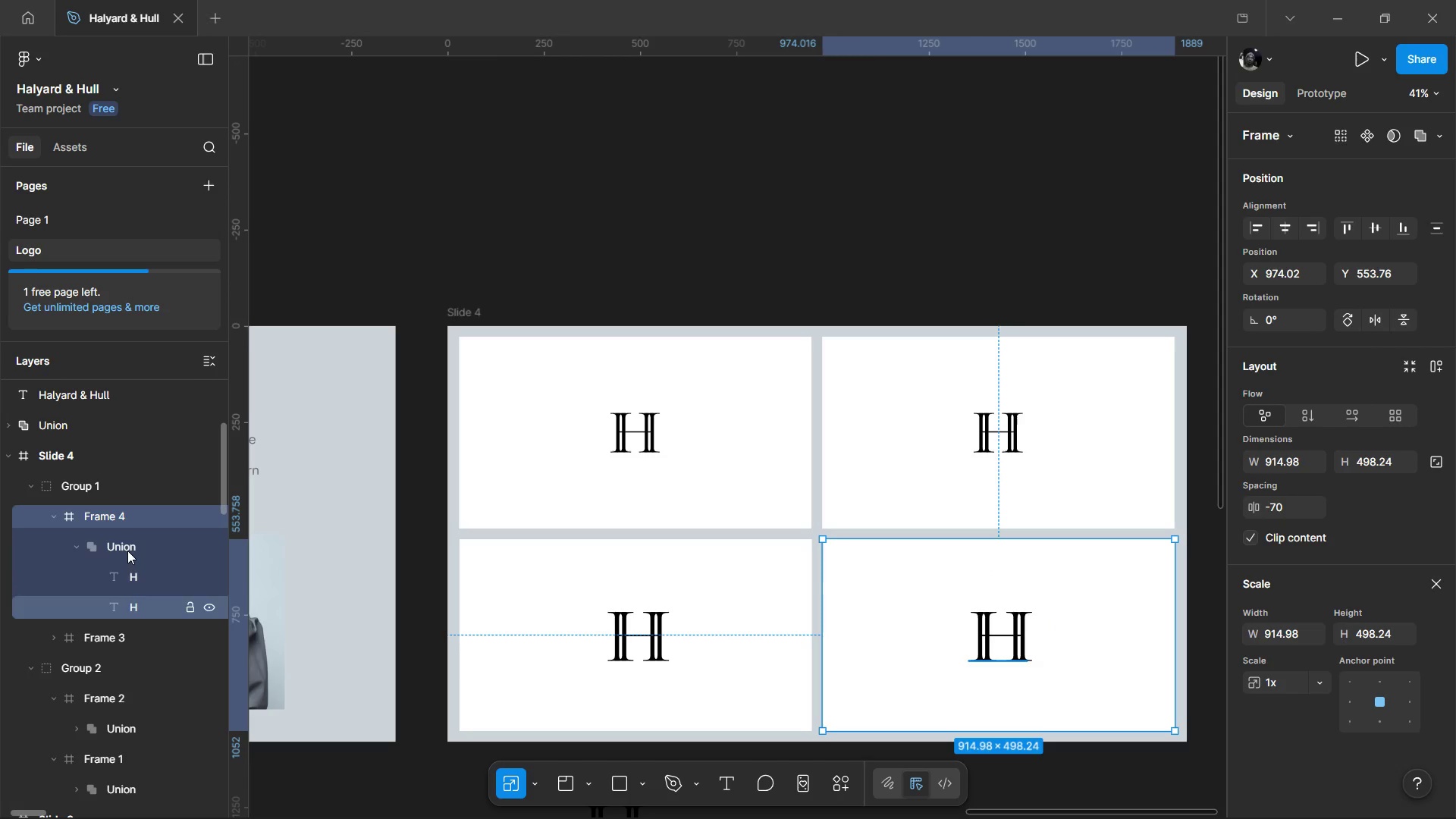 
left_click([127, 551])
 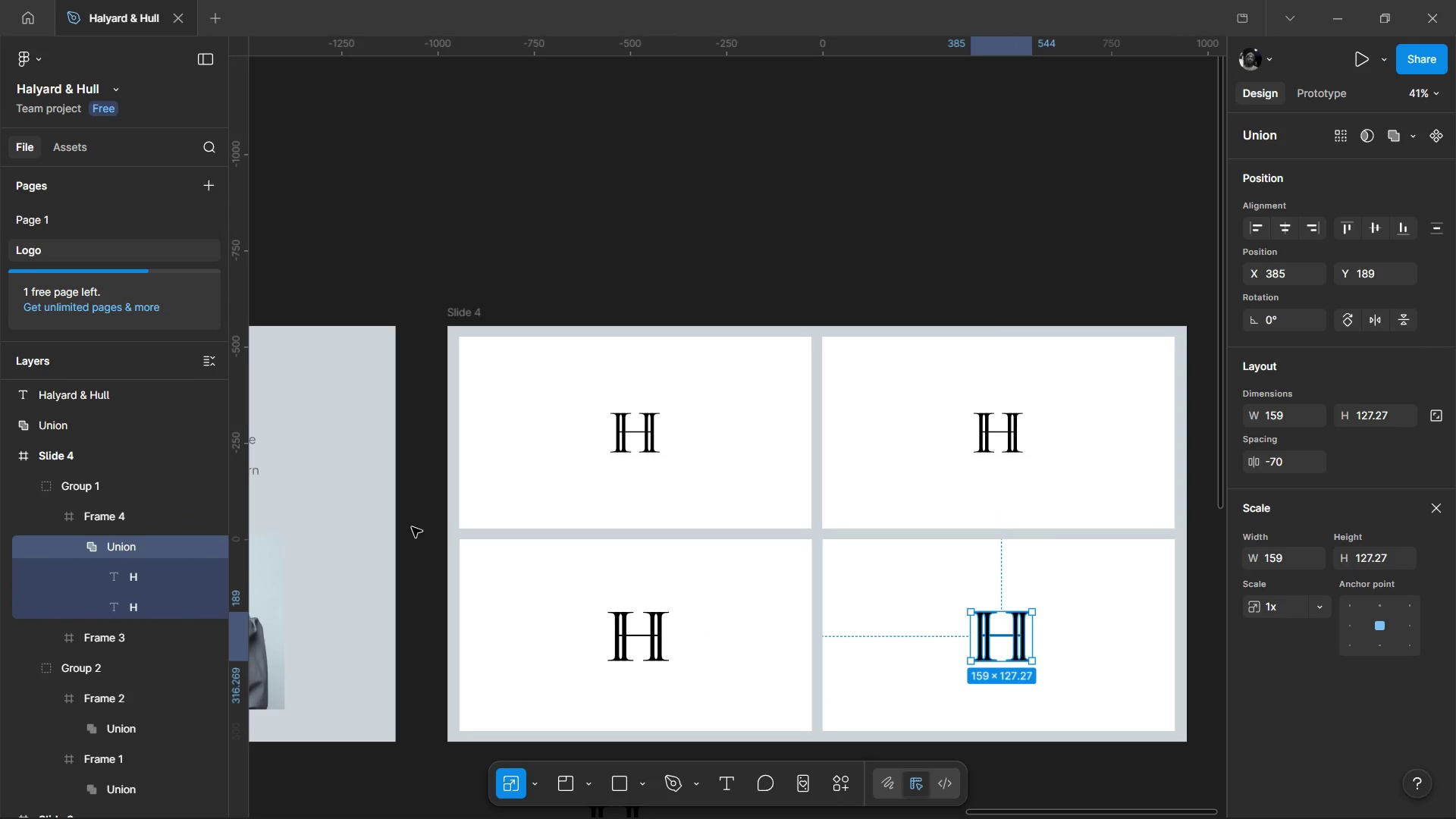 
key(Delete)
 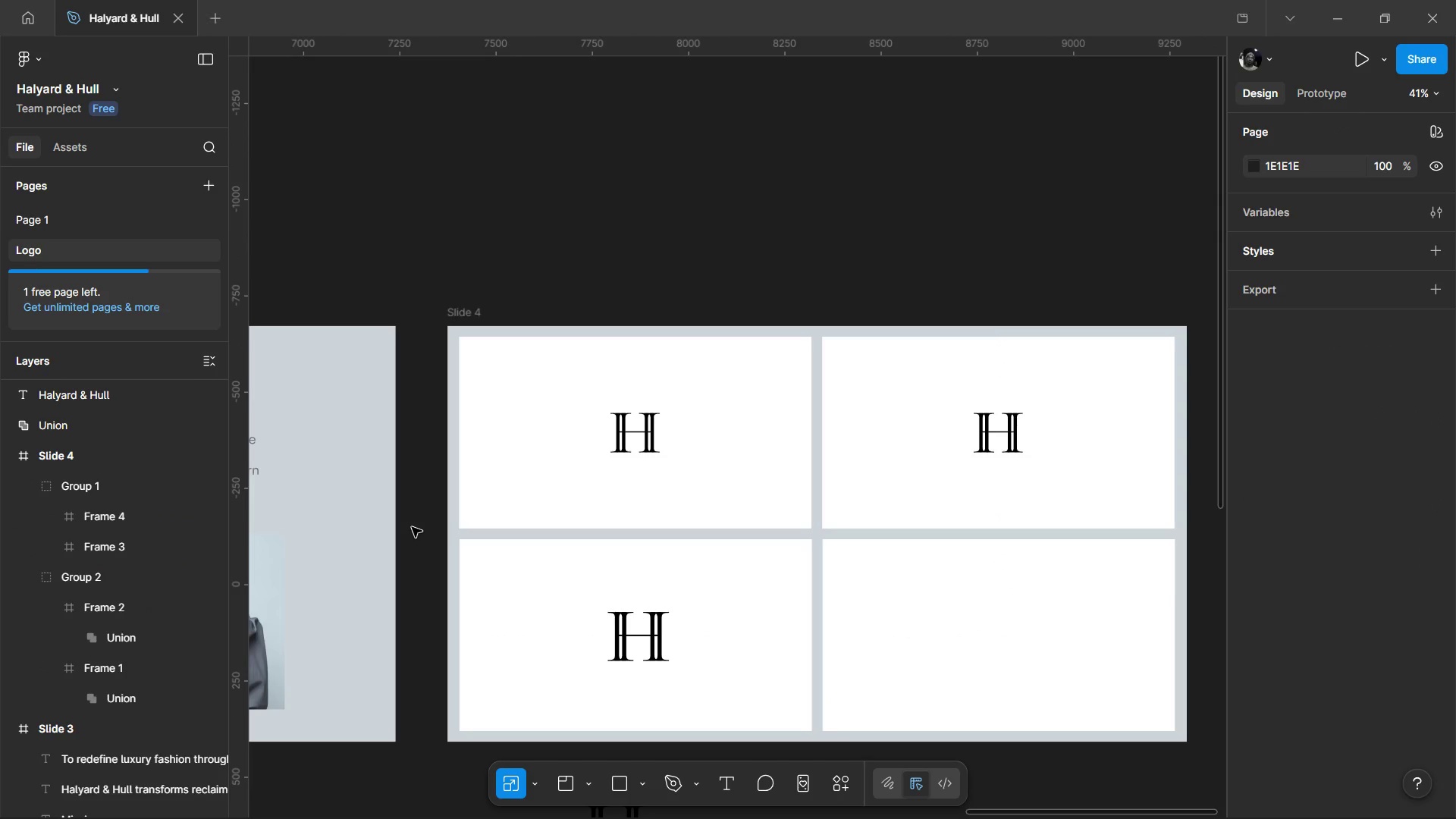 
hold_key(key=ControlLeft, duration=0.33)
 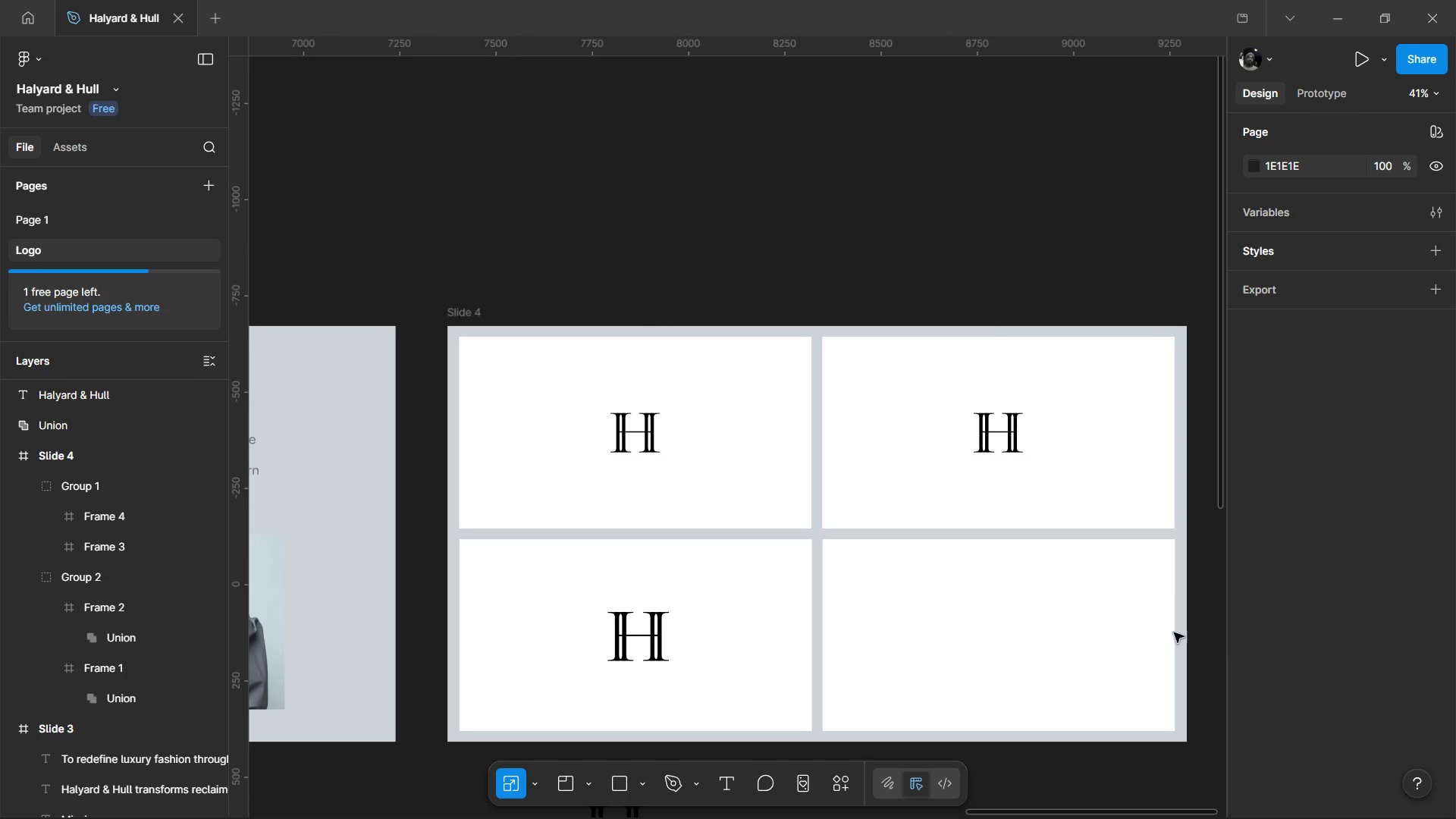 
left_click([1032, 598])
 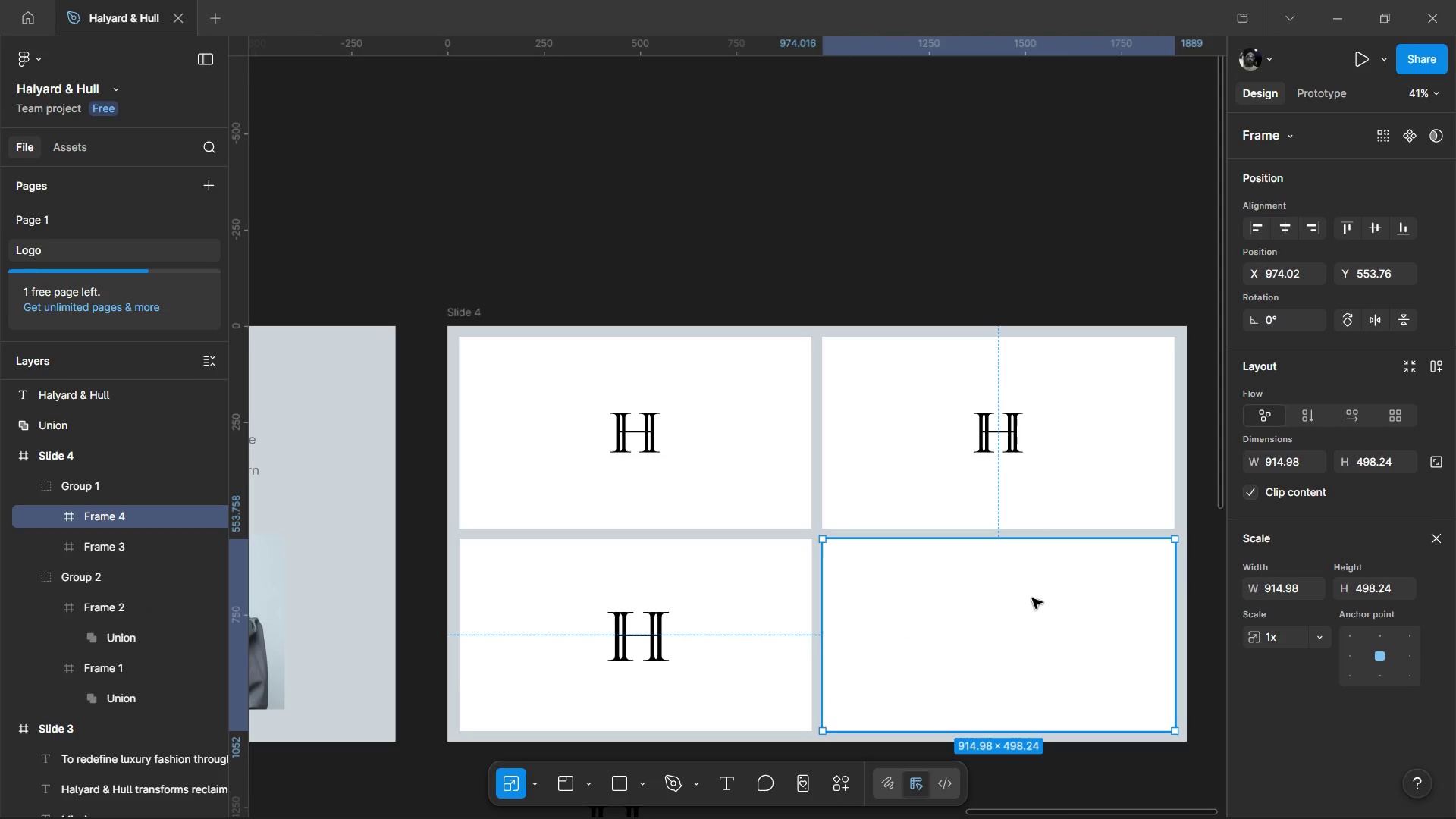 
key(Control+V)
 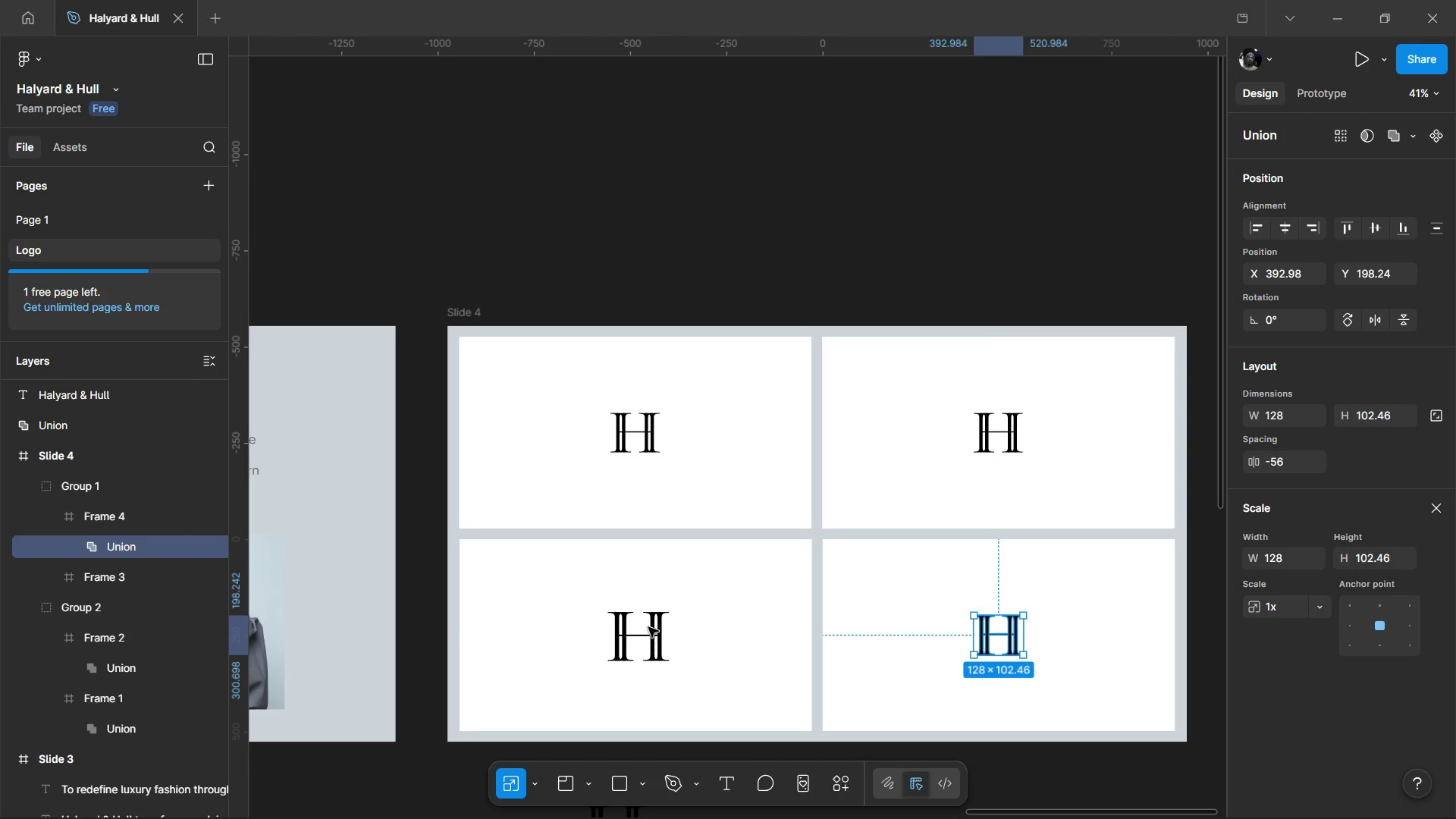 
hold_key(key=ControlLeft, duration=0.83)
left_click([680, 570])
 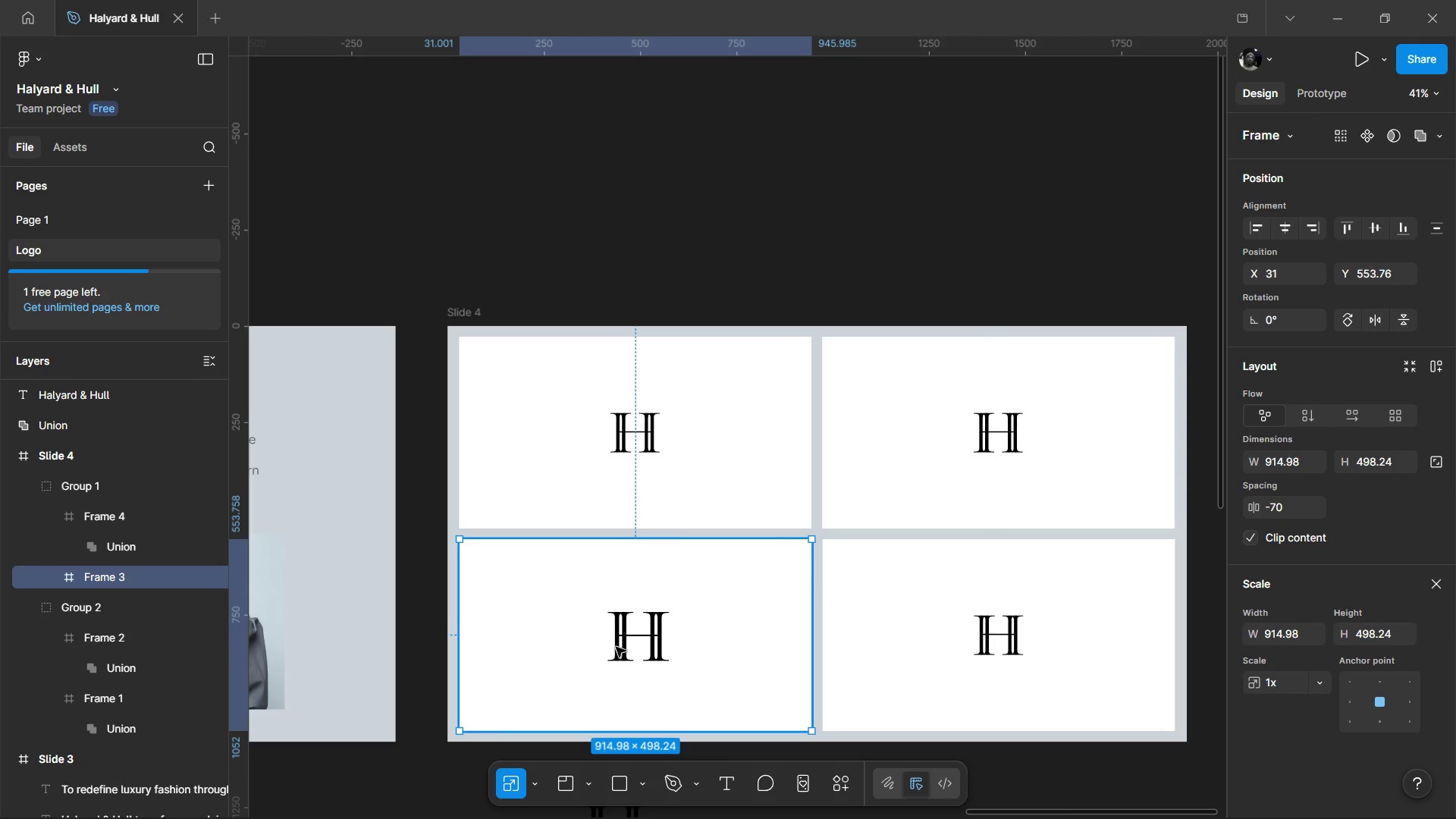 
double_click([620, 639])
 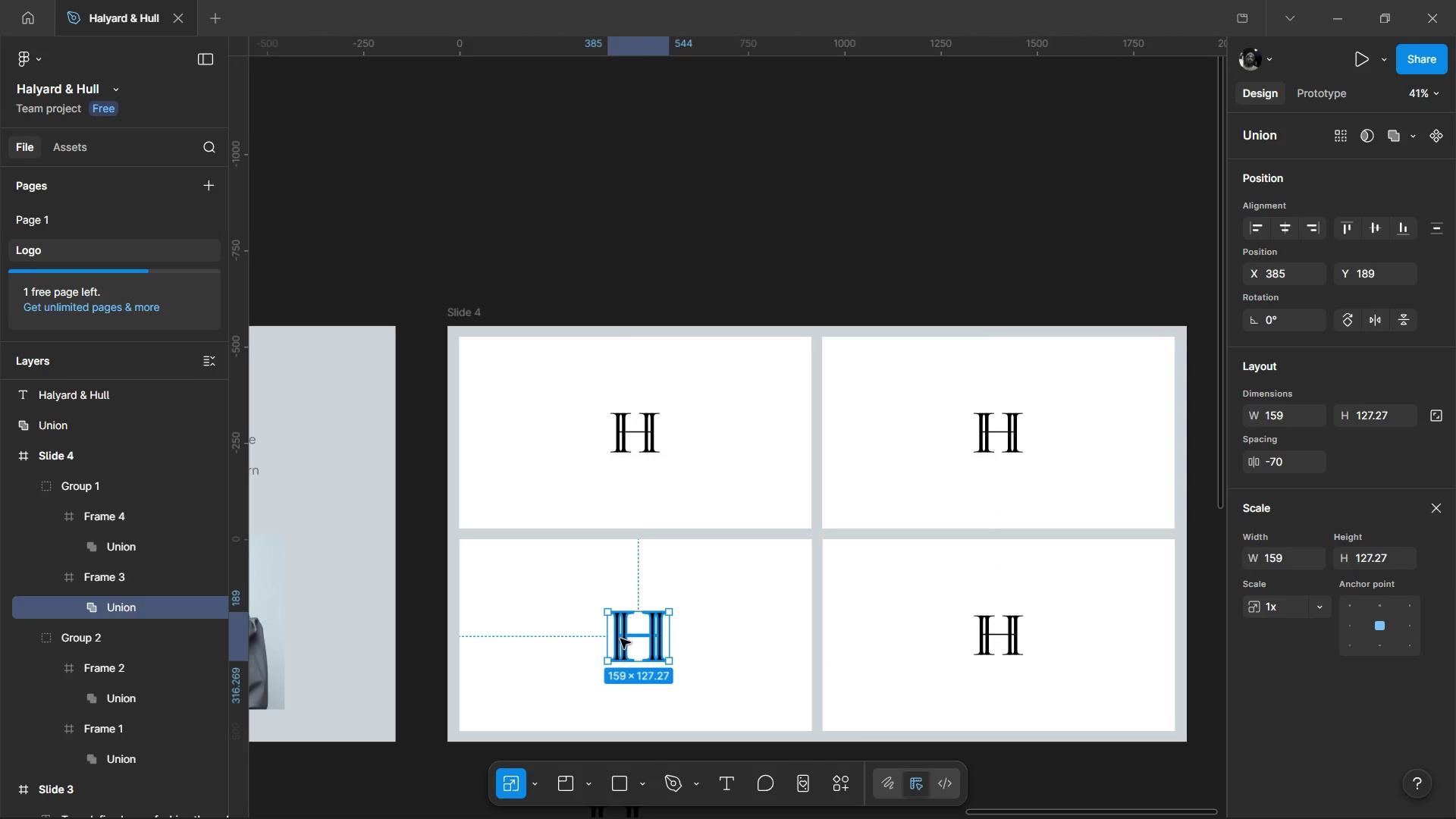 
key(Delete)
 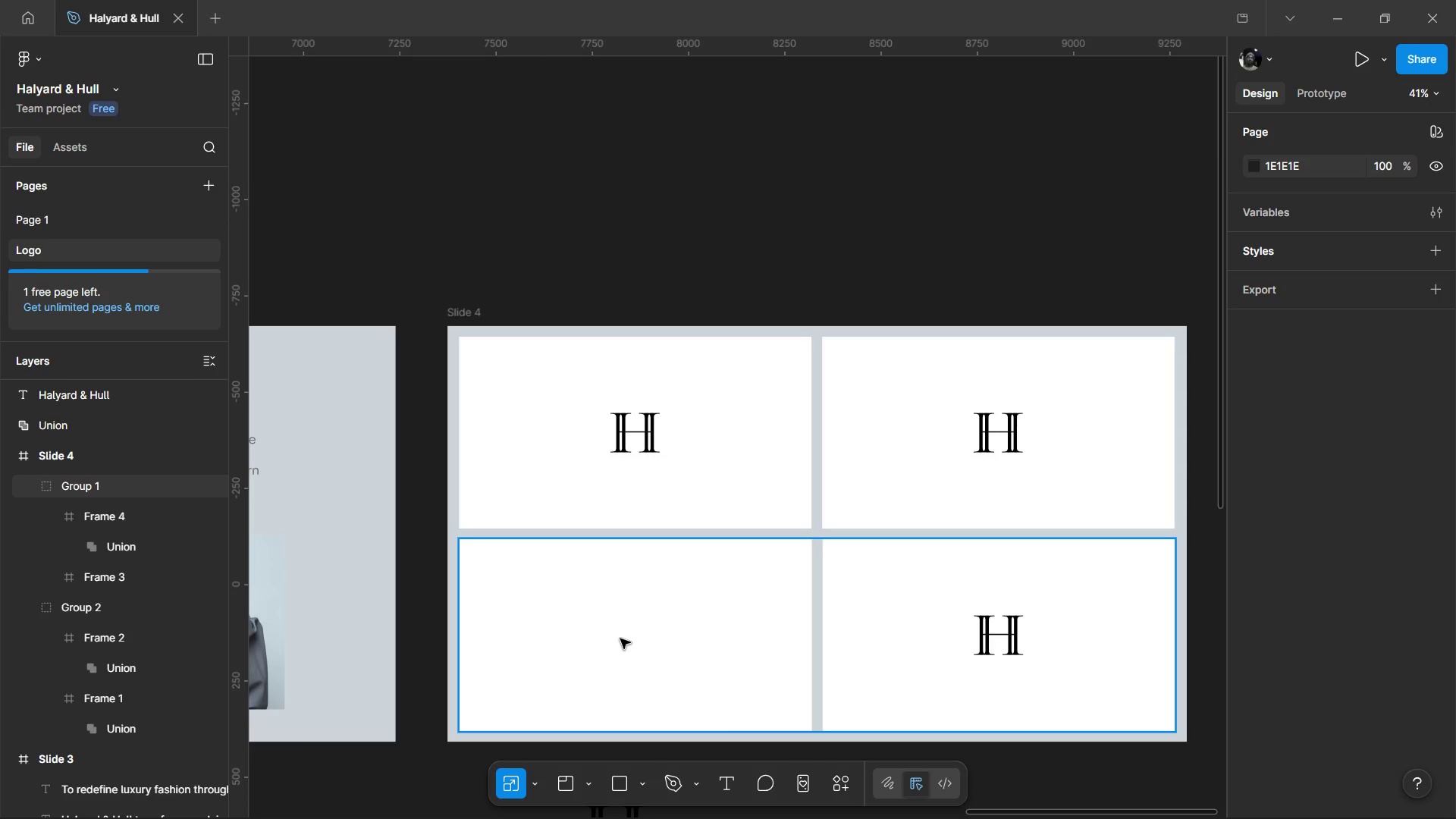 
left_click([620, 639])
 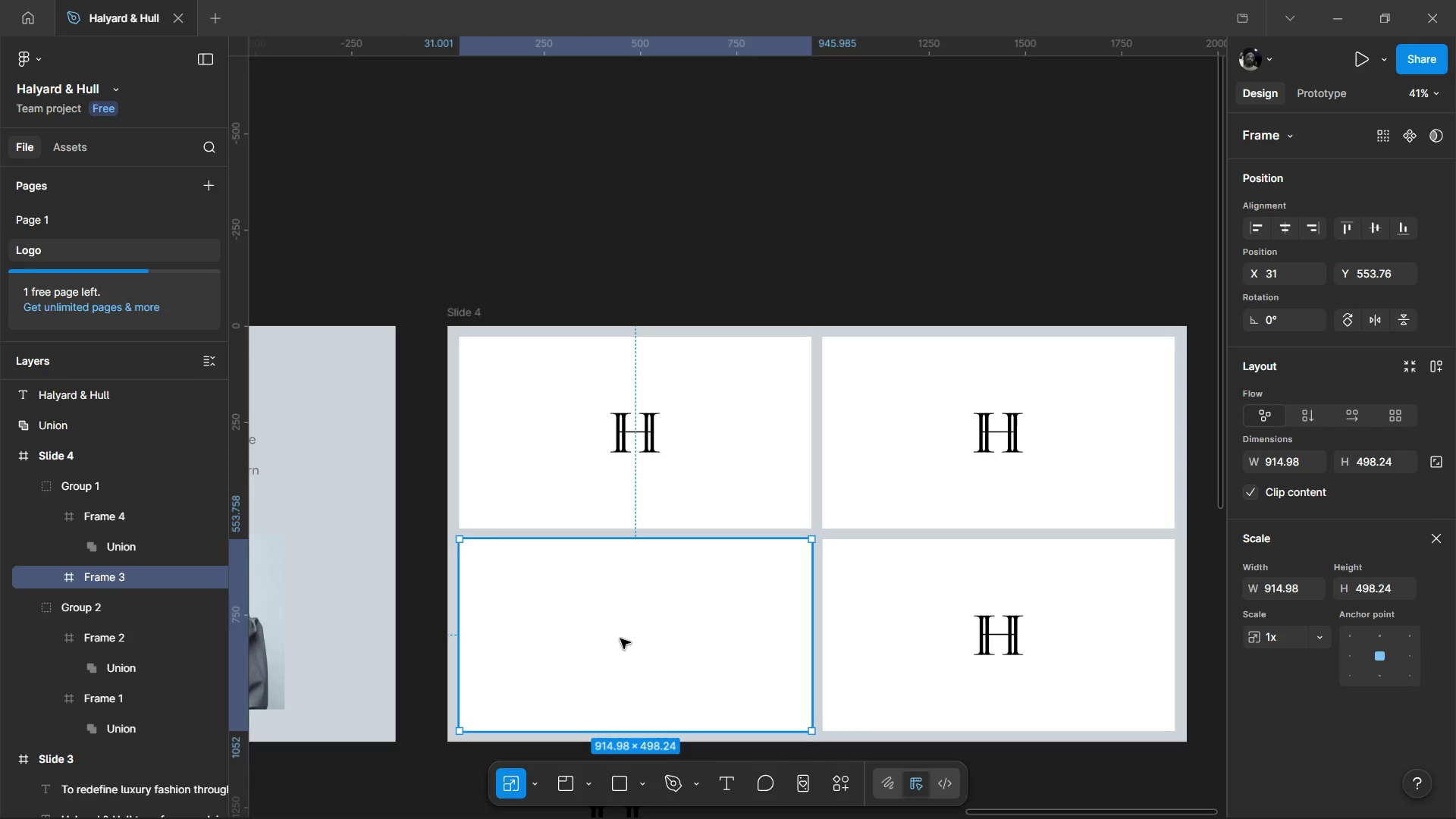 
key(Control+V)
 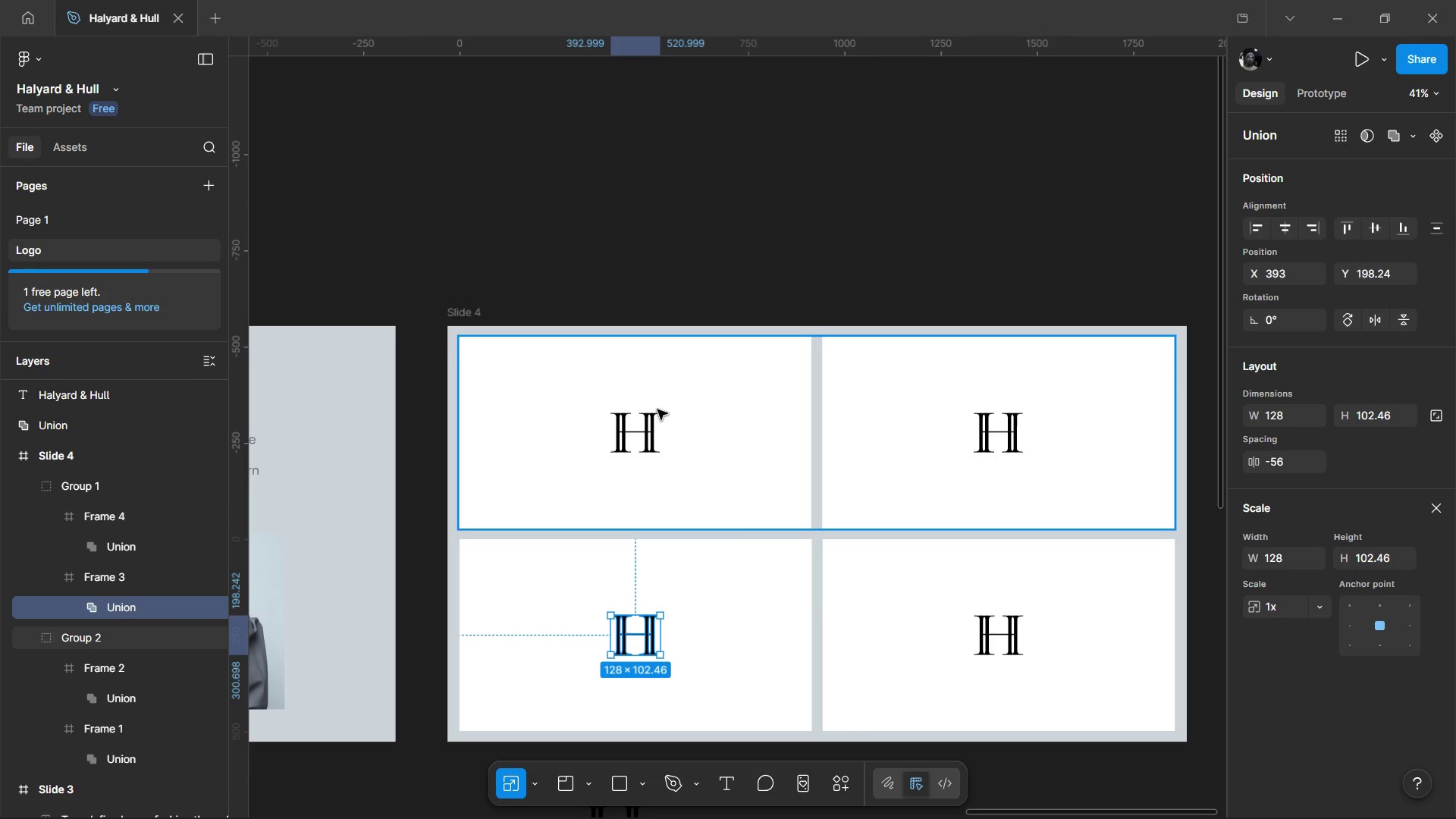 
left_click([660, 450])
 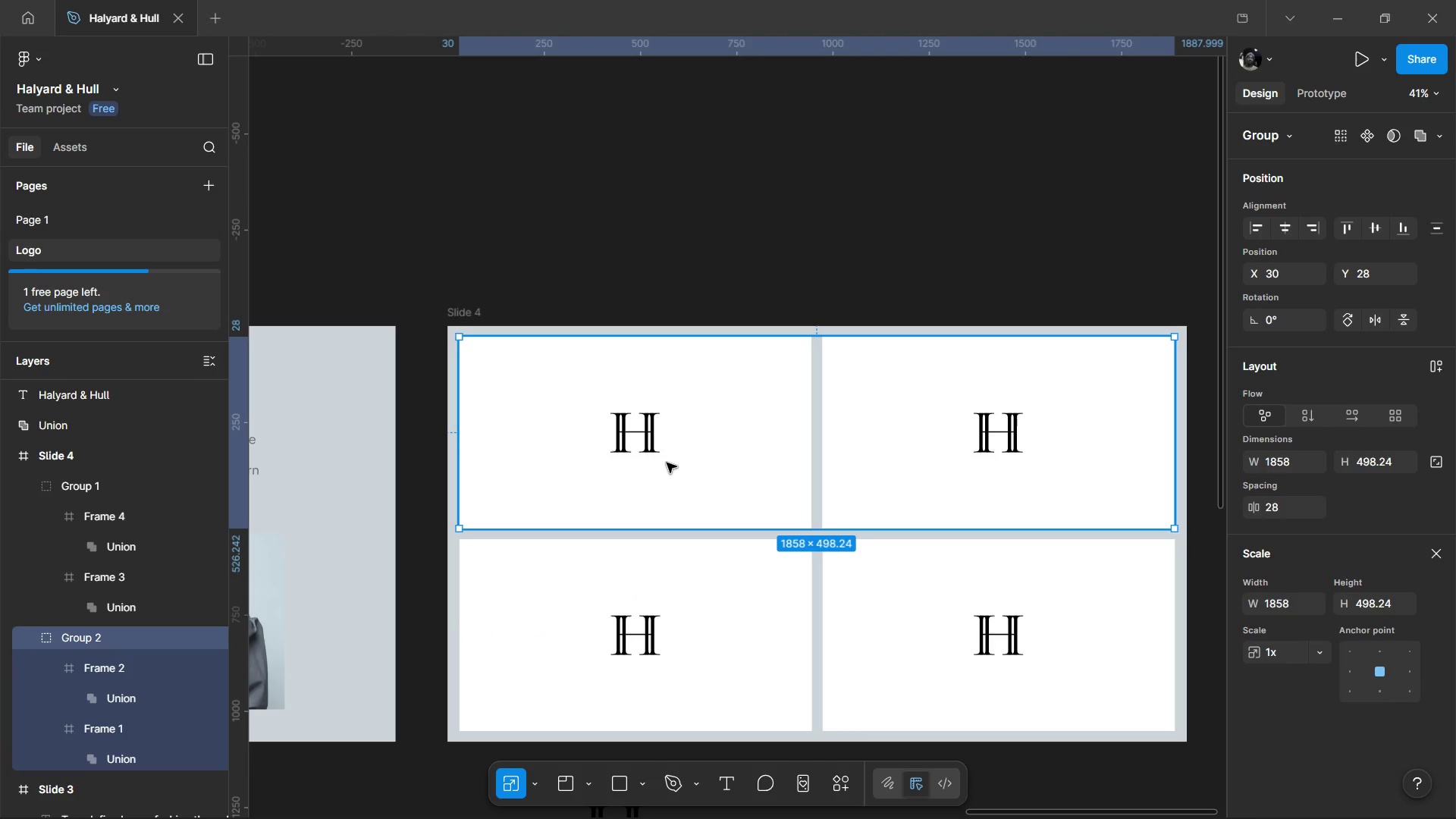 
double_click([667, 463])
 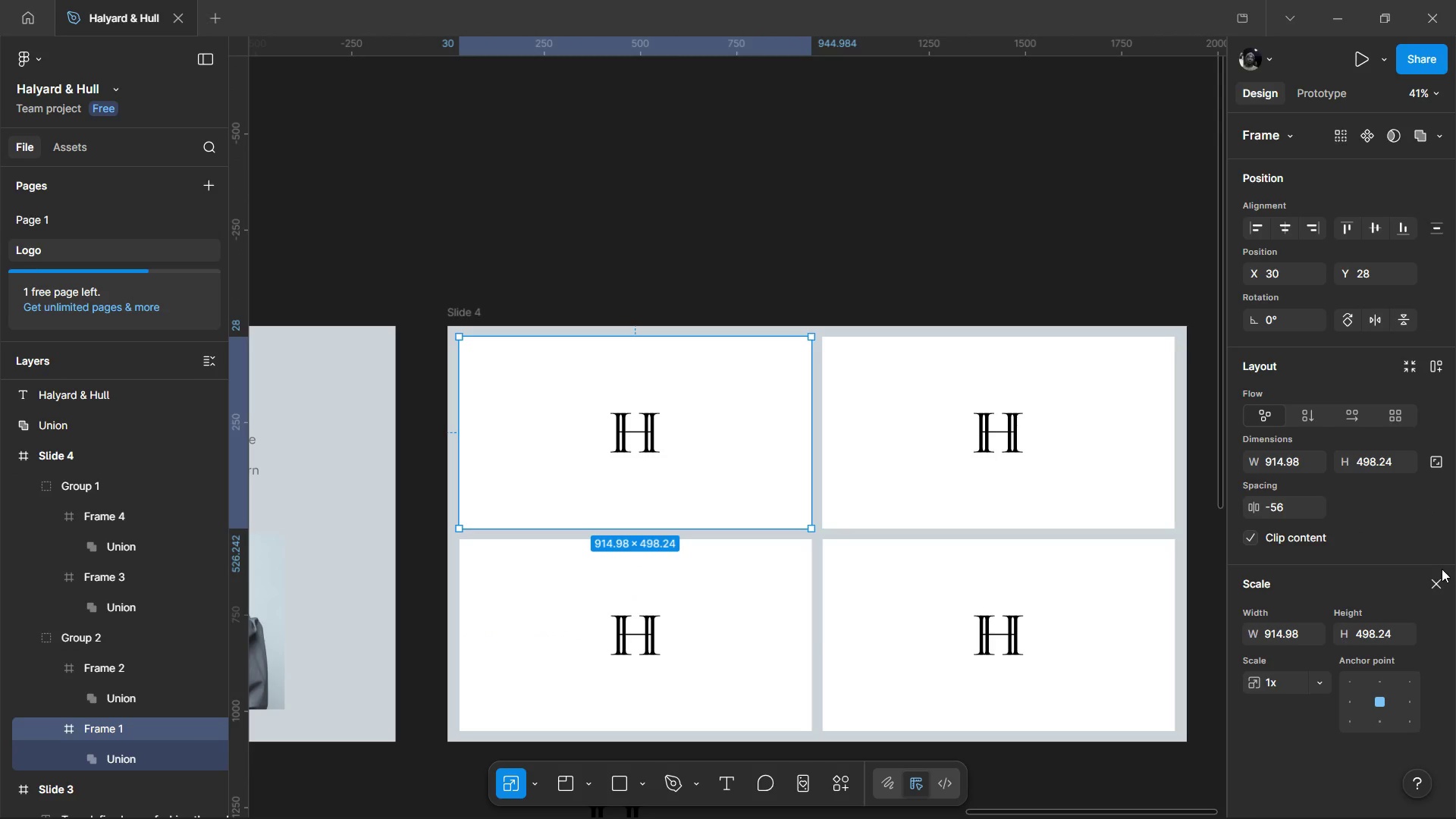 
left_click([1444, 576])
 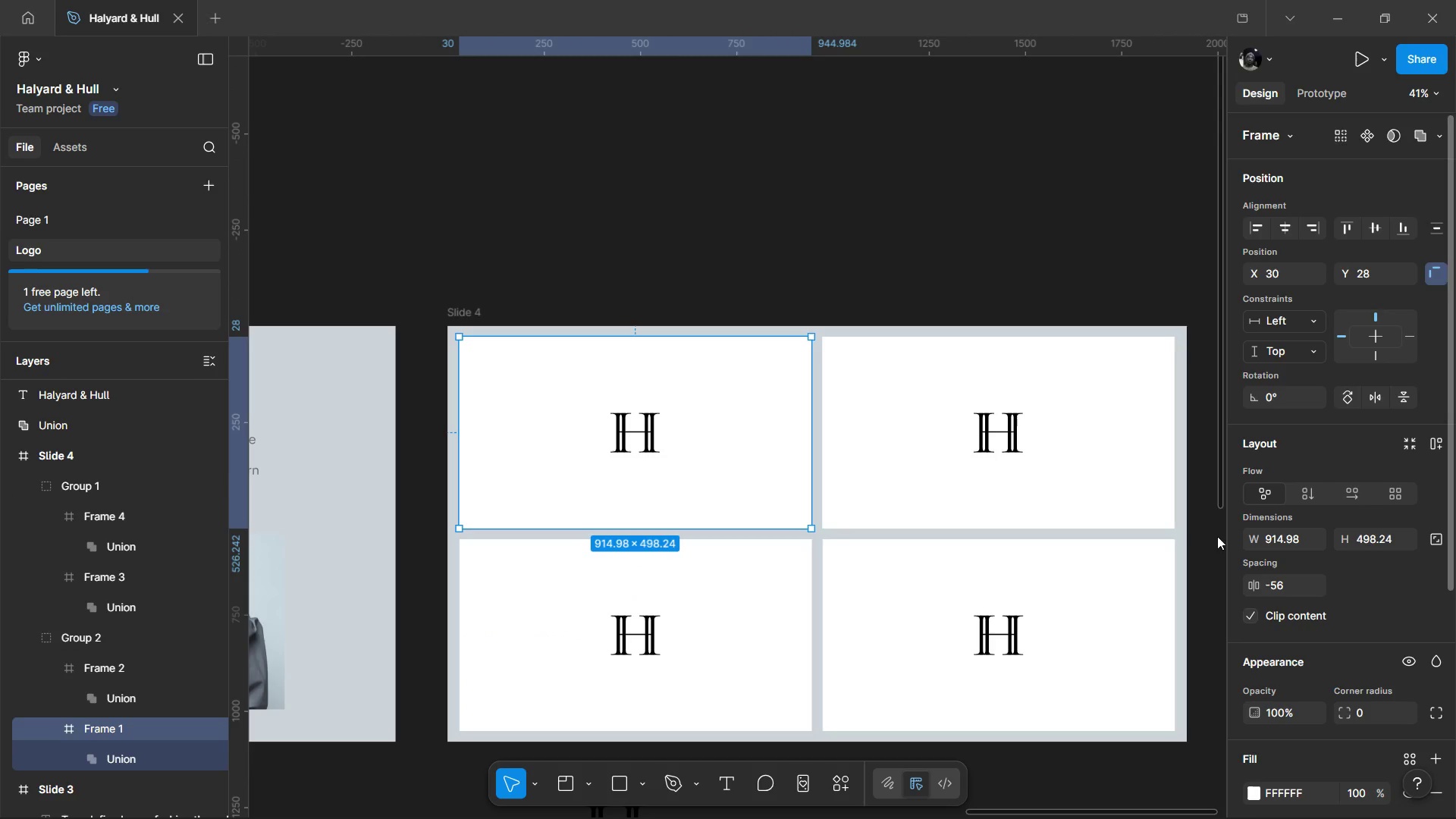 
scroll: coordinate [1308, 646], scroll_direction: down, amount: 5.0
 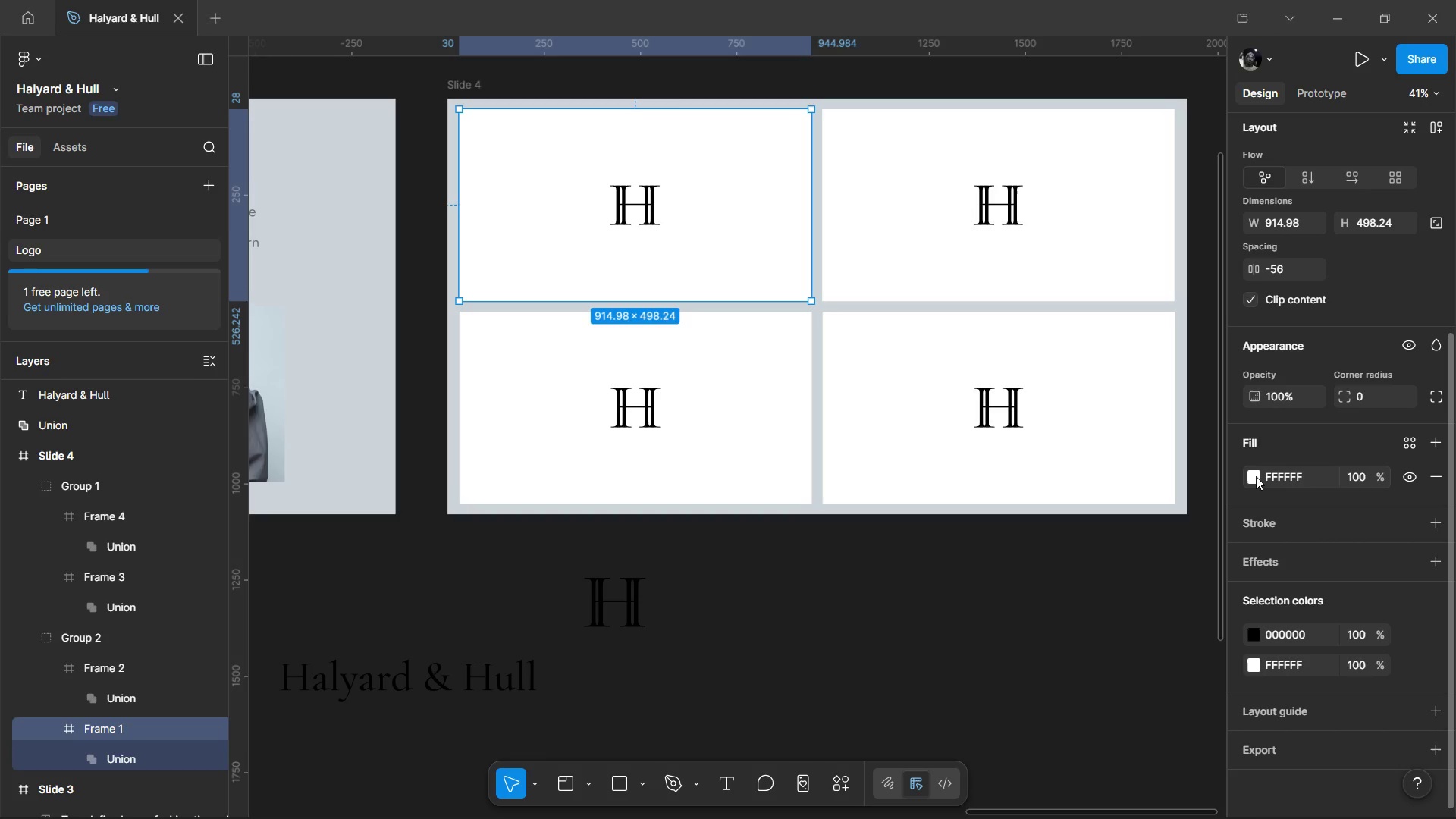 
wait(6.02)
 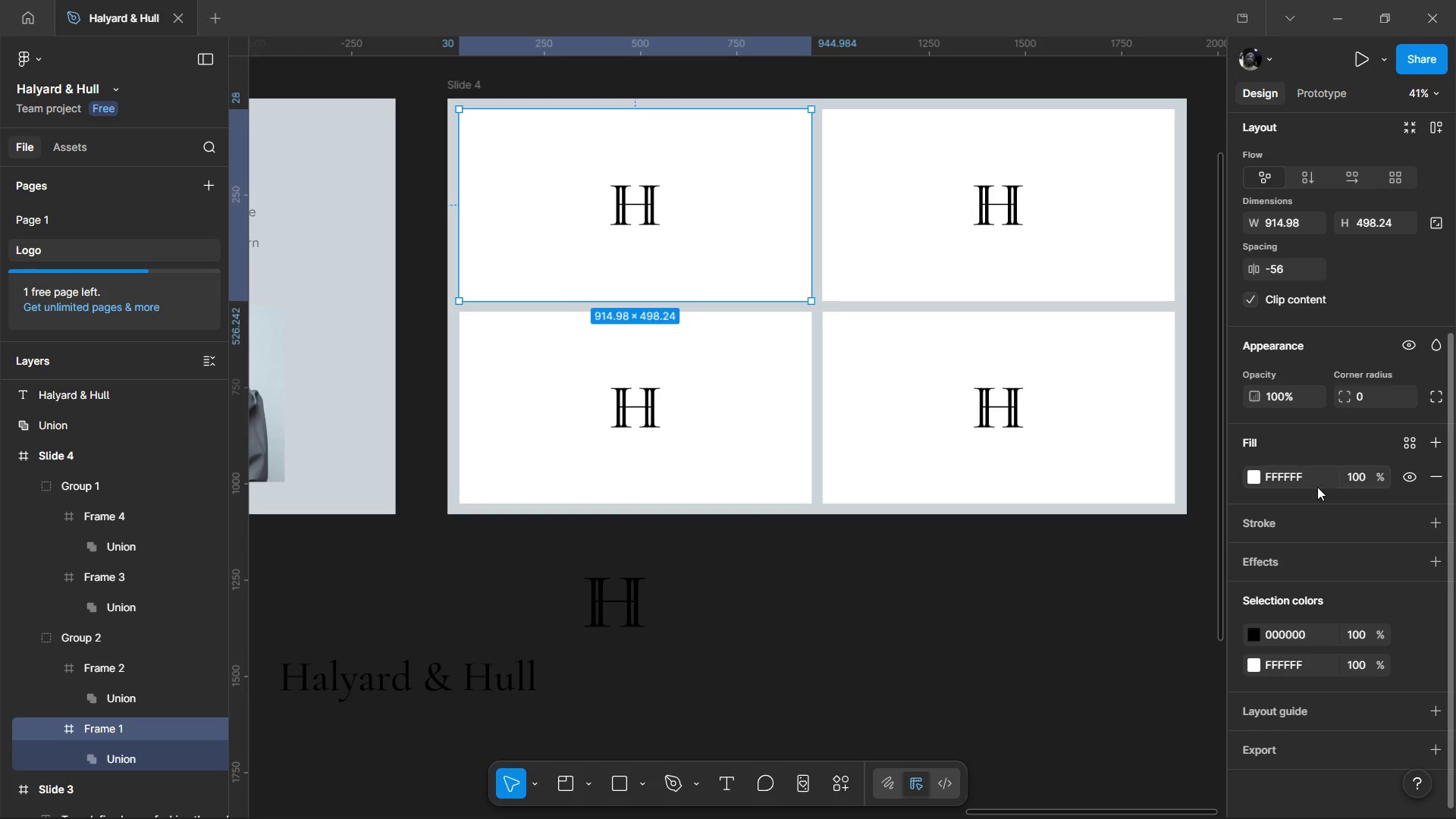 
left_click([1251, 664])
 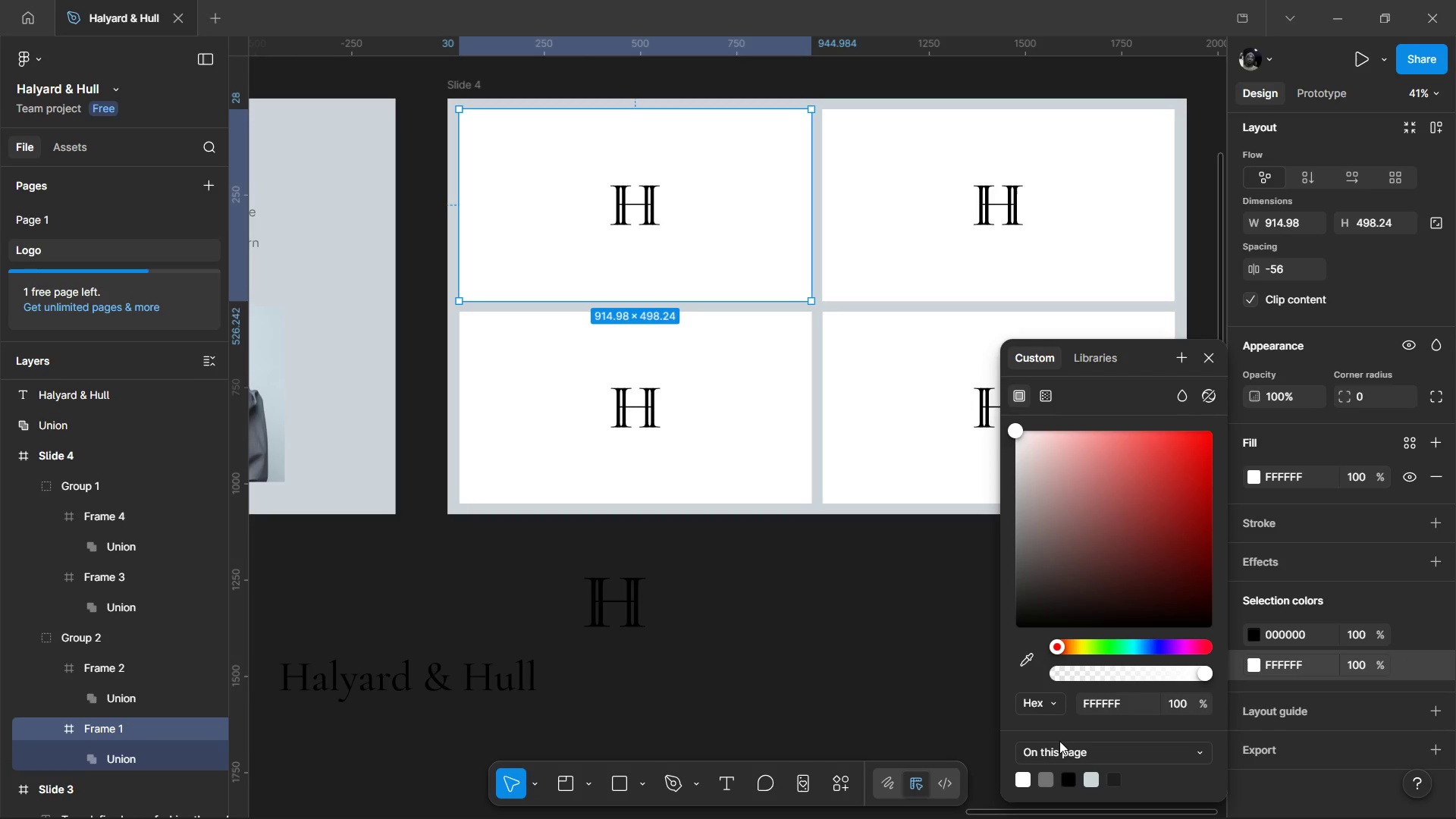 
left_click([1047, 776])
 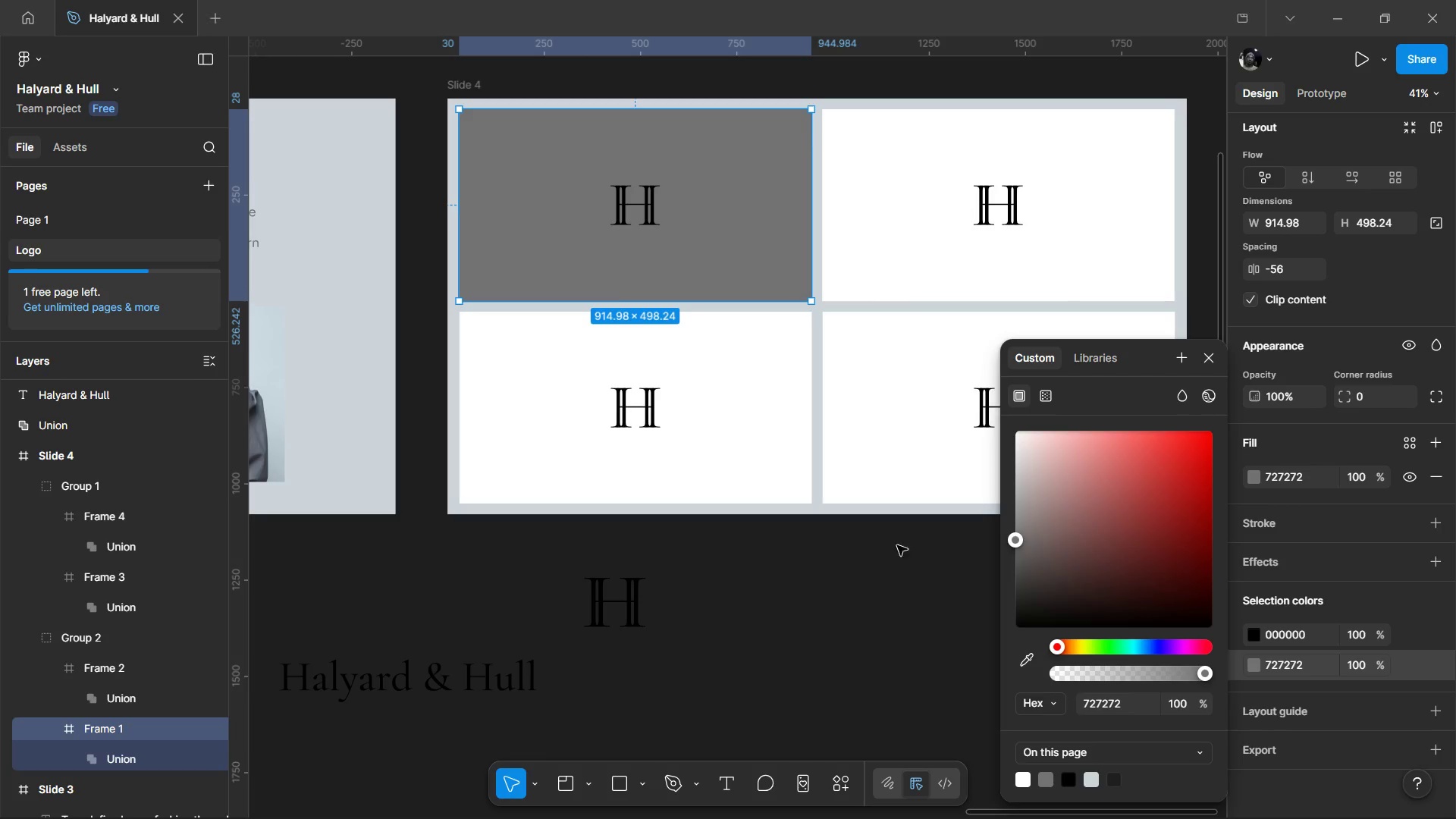 
hold_key(key=ControlLeft, duration=0.48)
 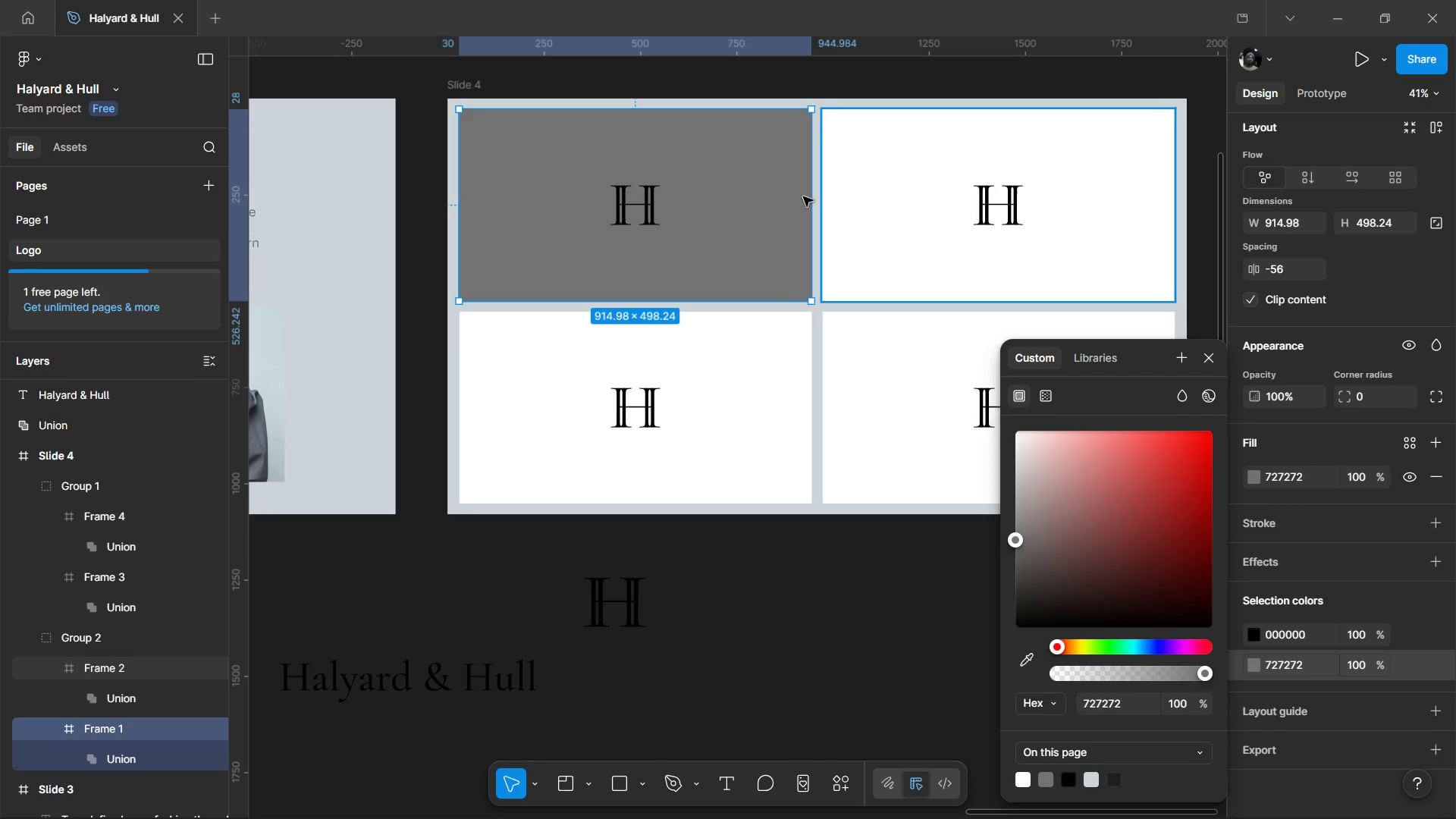 
key(Control+Z)
 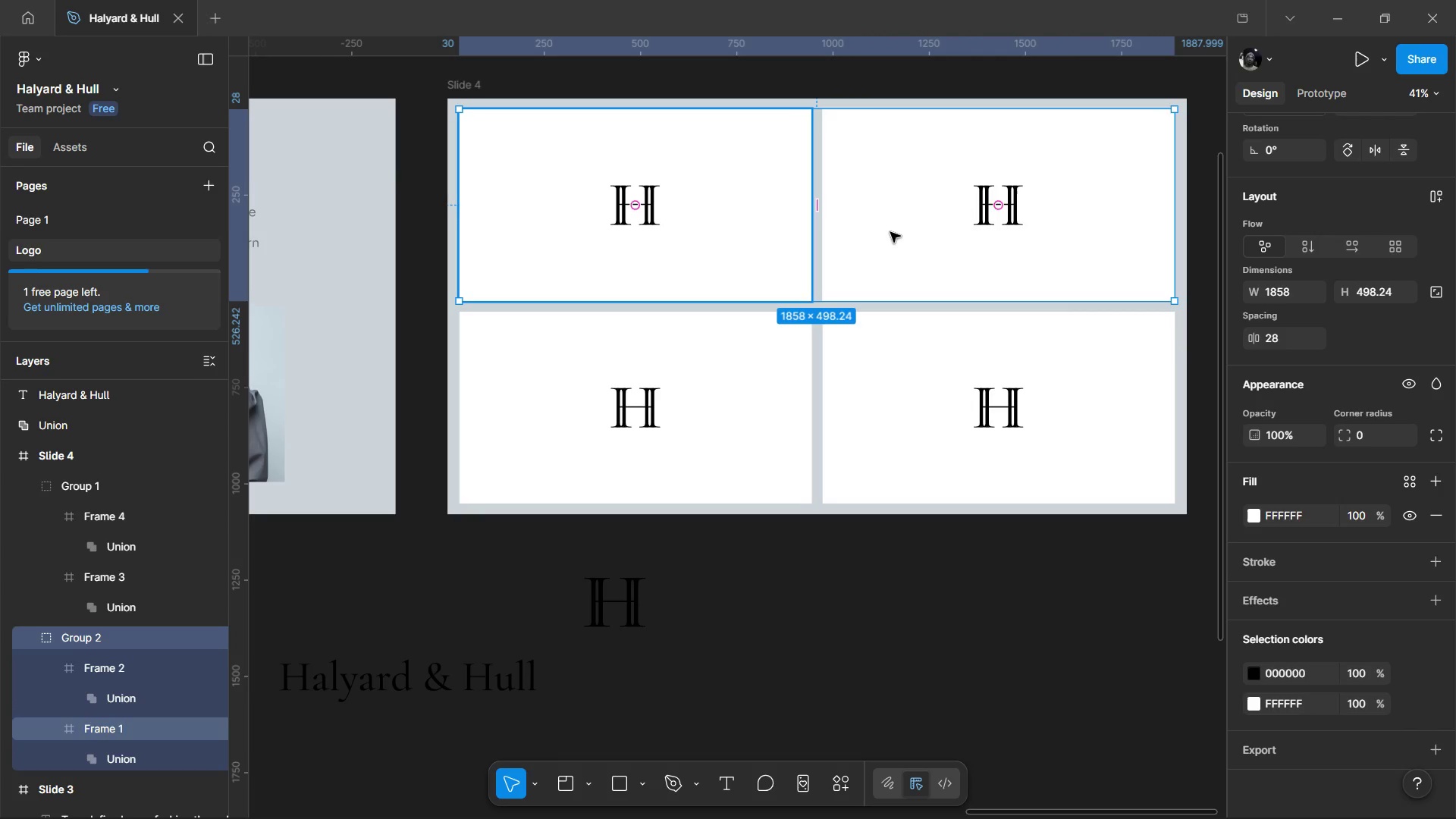 
left_click([892, 232])
 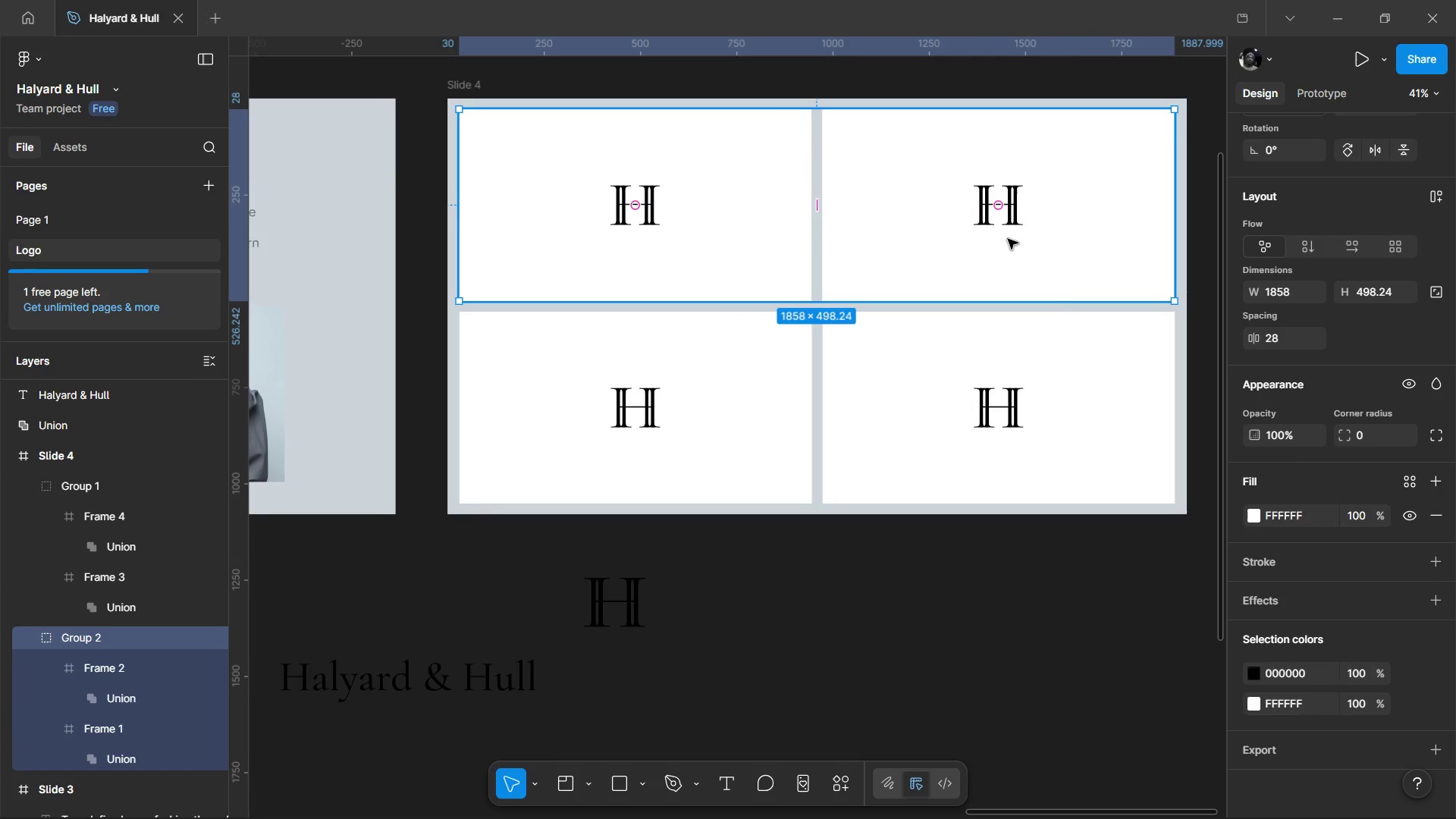 
double_click([1008, 239])
 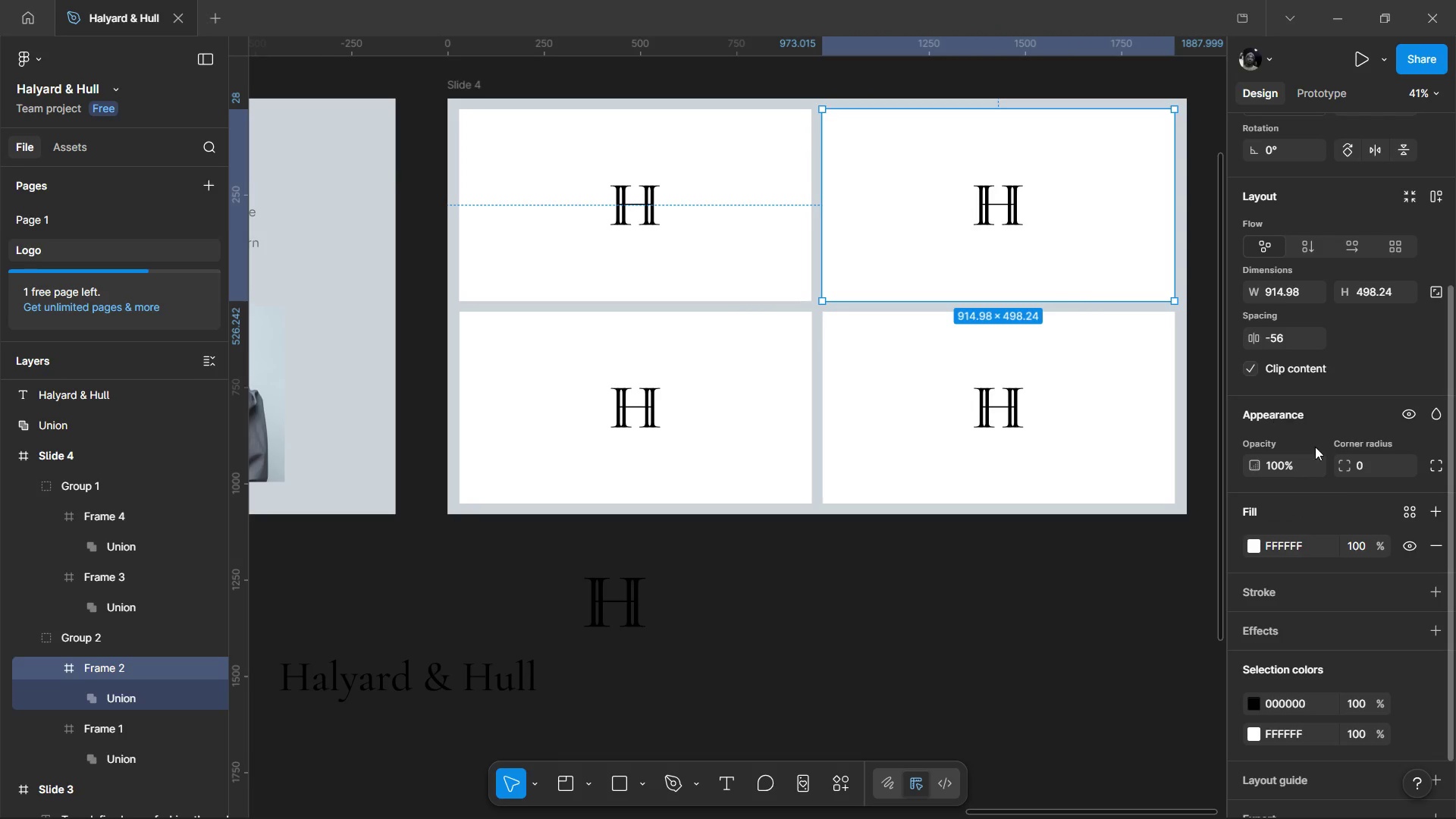 
scroll: coordinate [1335, 509], scroll_direction: down, amount: 3.0
 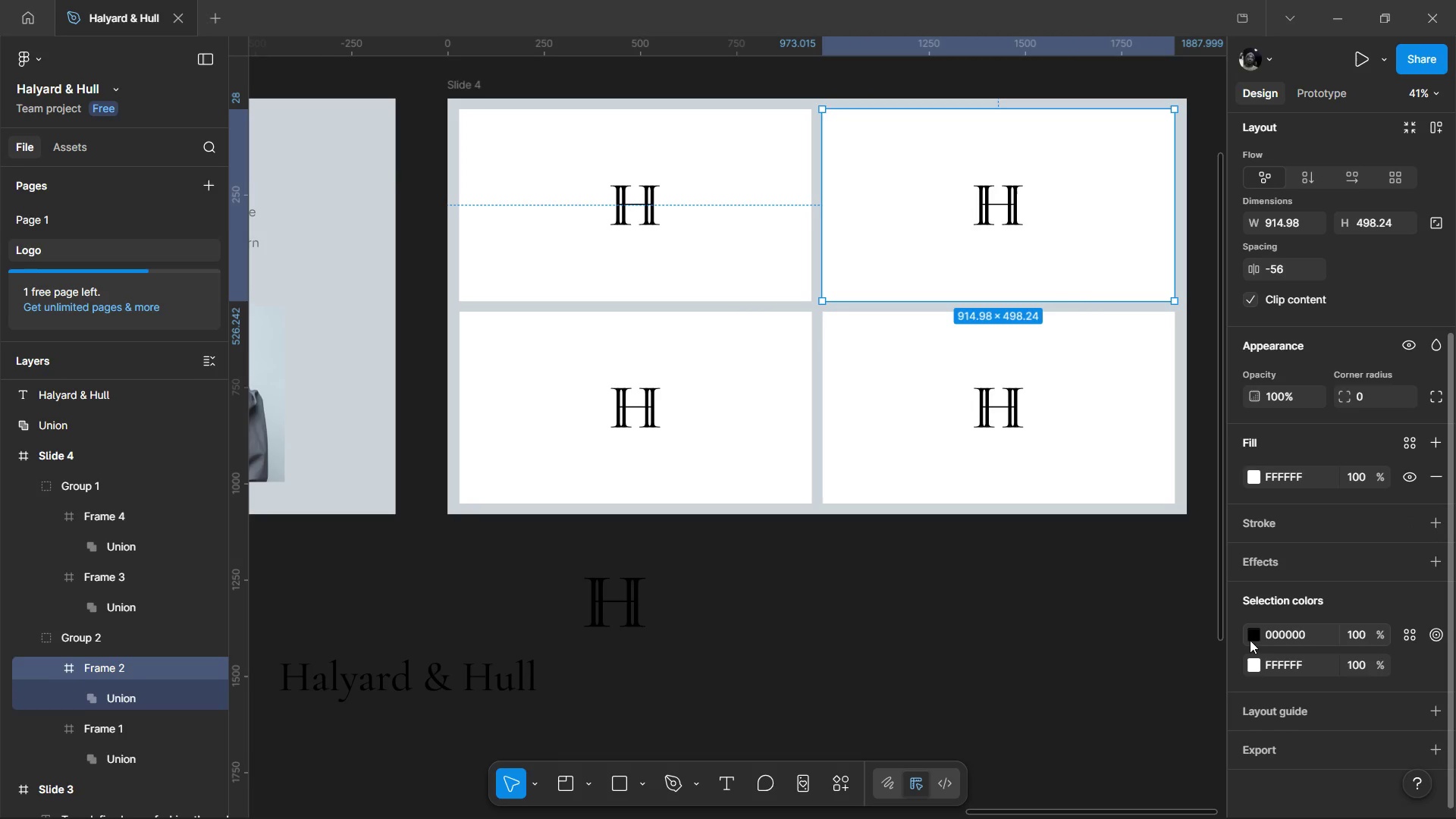 
left_click([1260, 636])
 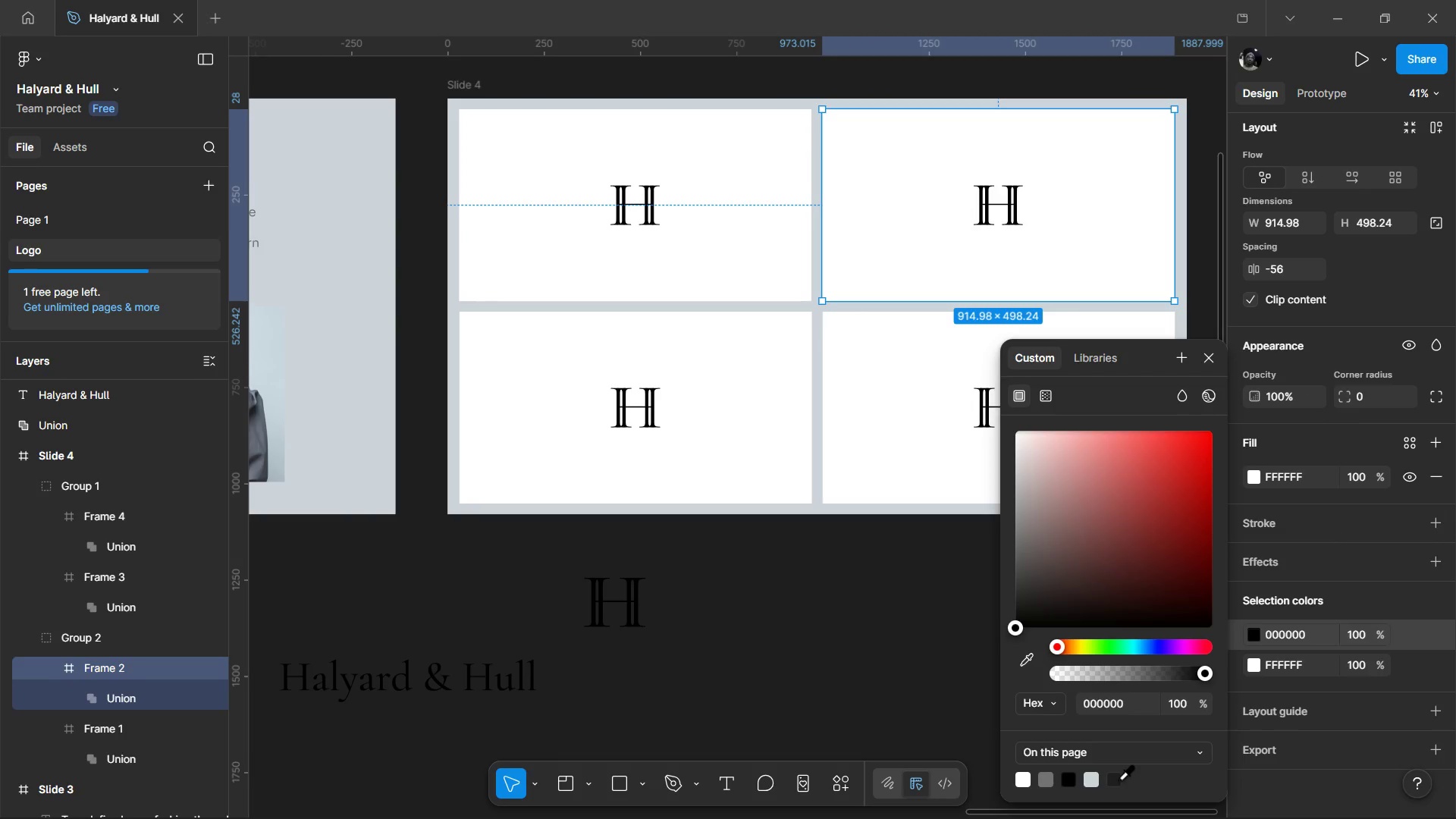 
left_click([1113, 778])
 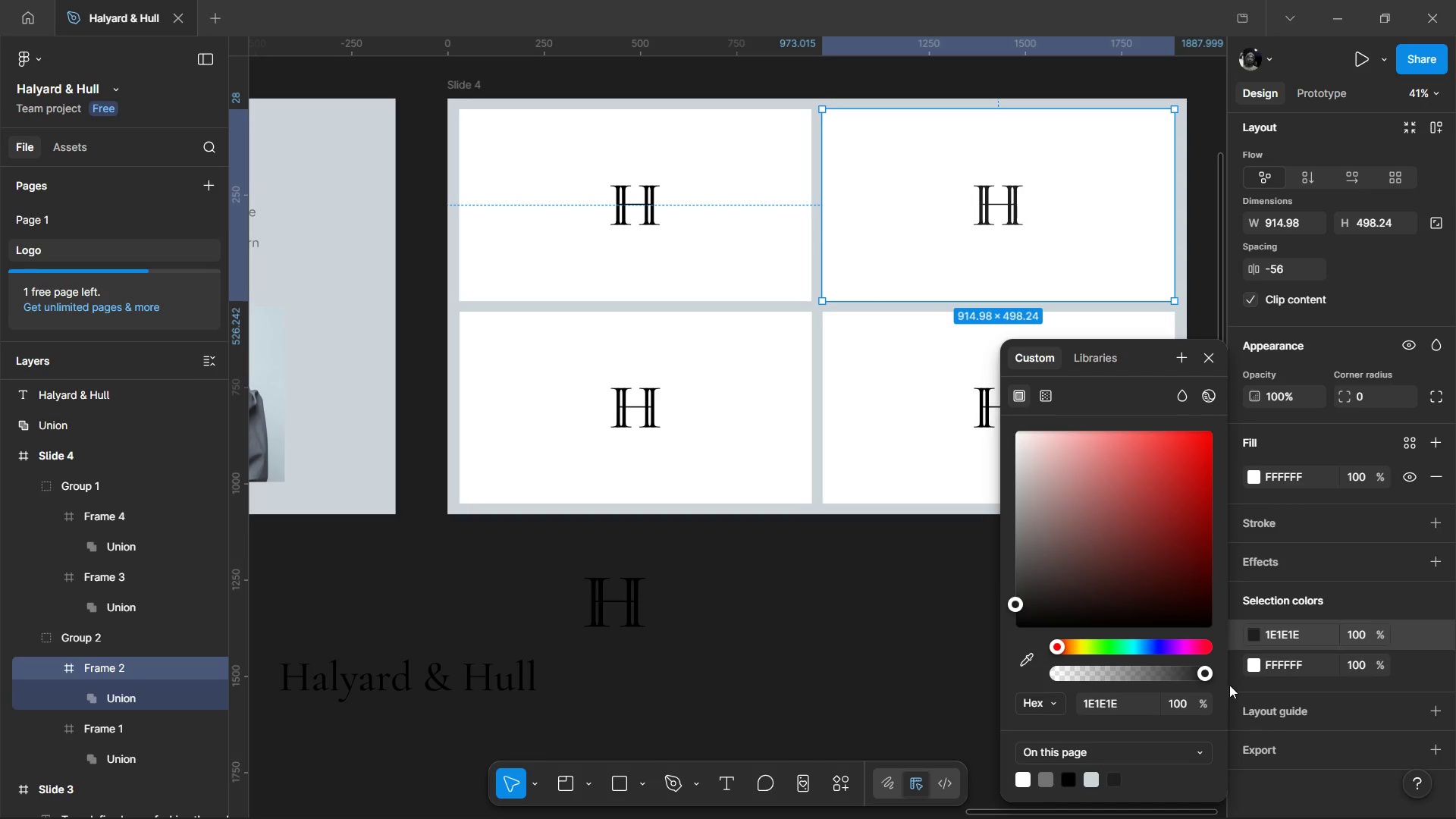 
left_click([1257, 664])
 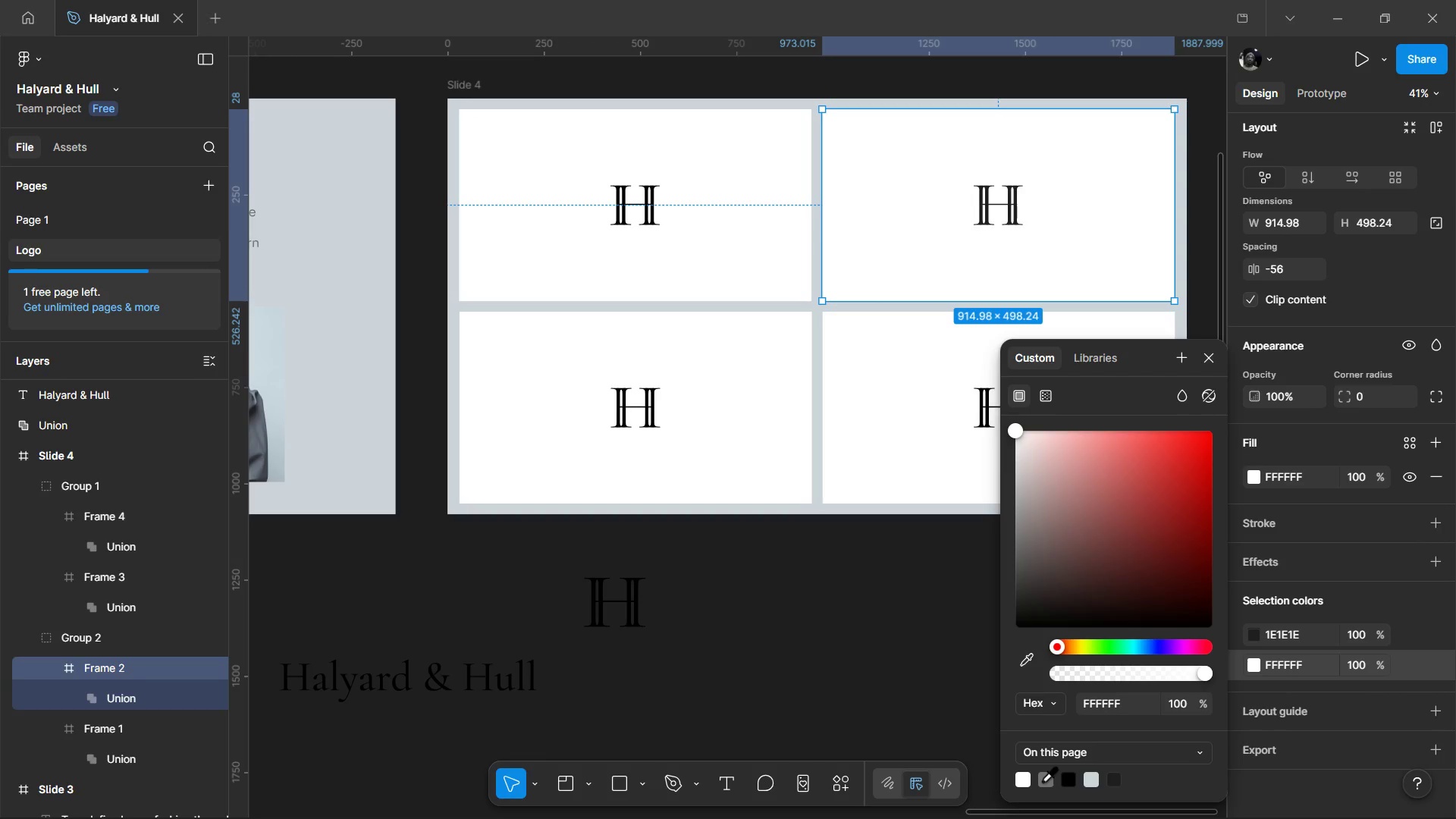 
left_click([1042, 780])
 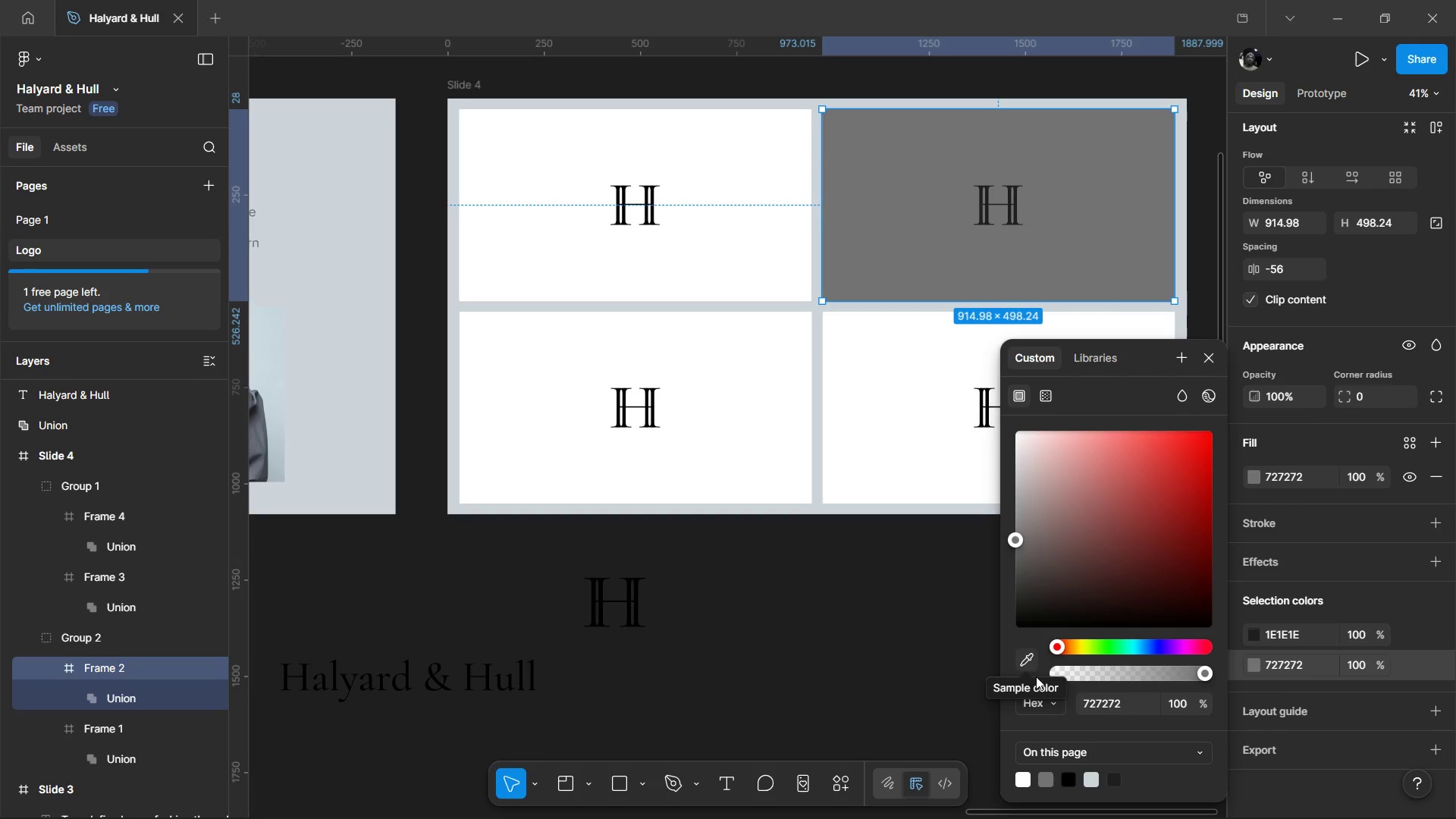 
left_click([1252, 636])
 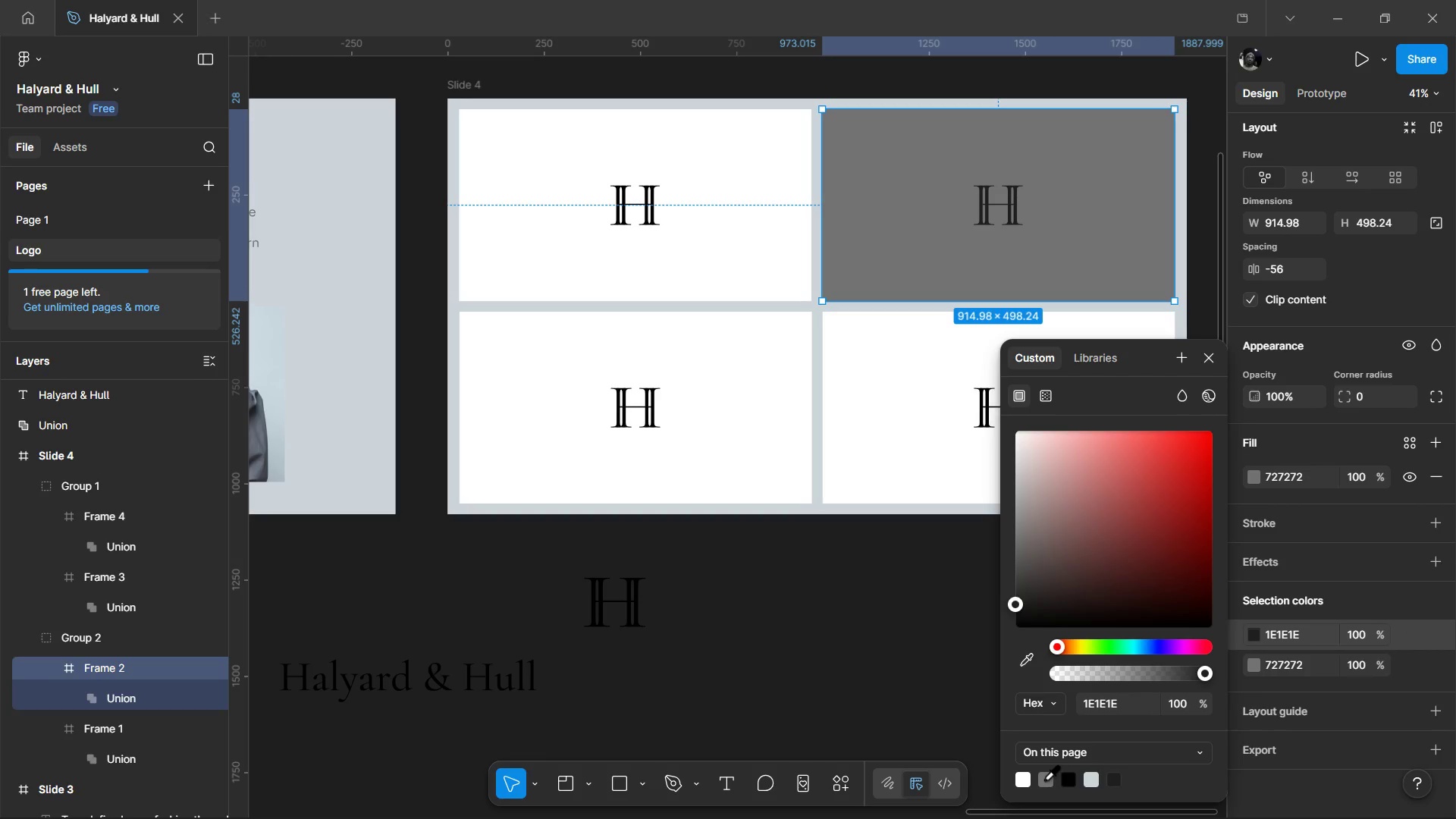 
left_click([1044, 779])
 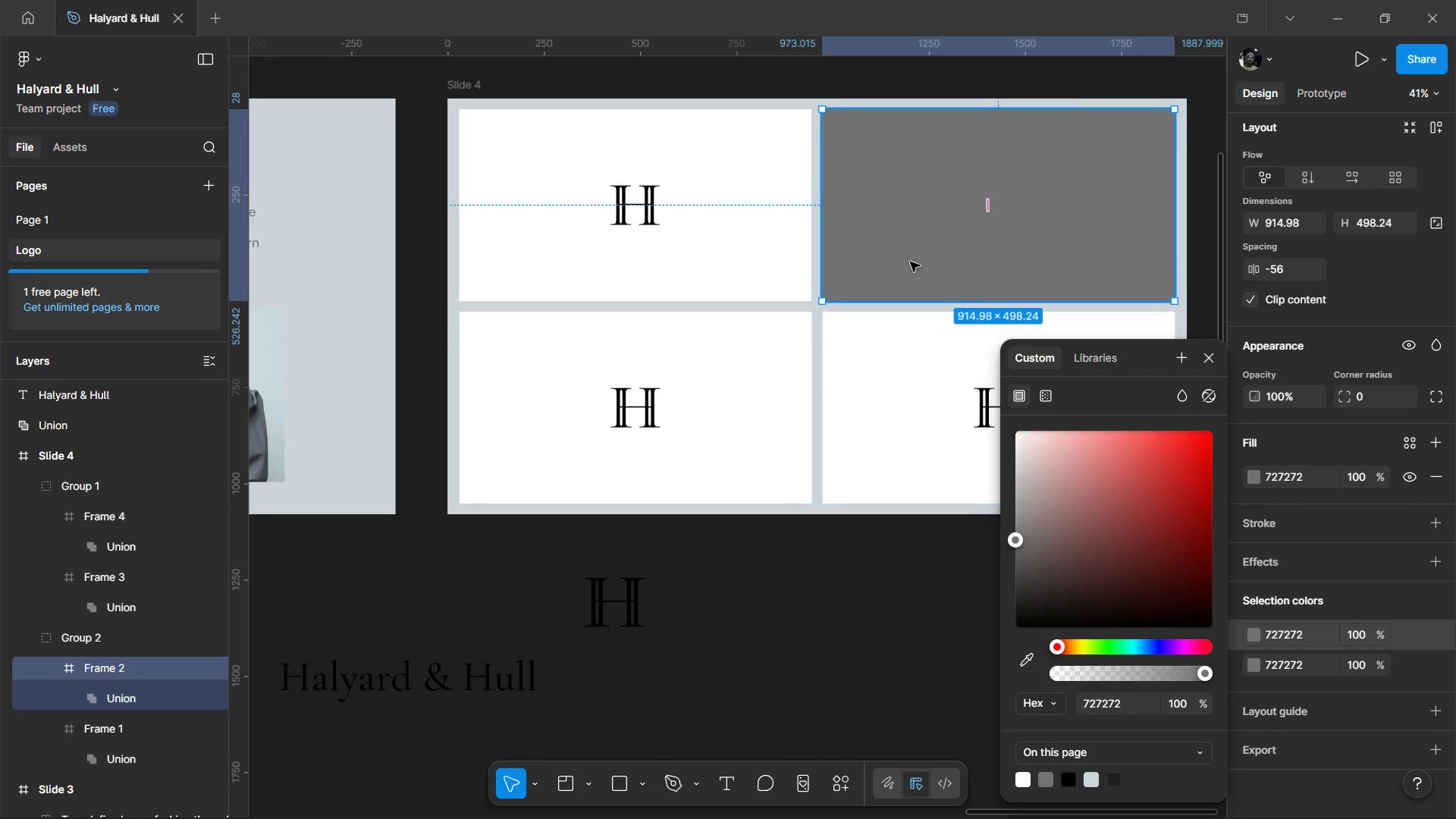 
left_click([910, 262])
 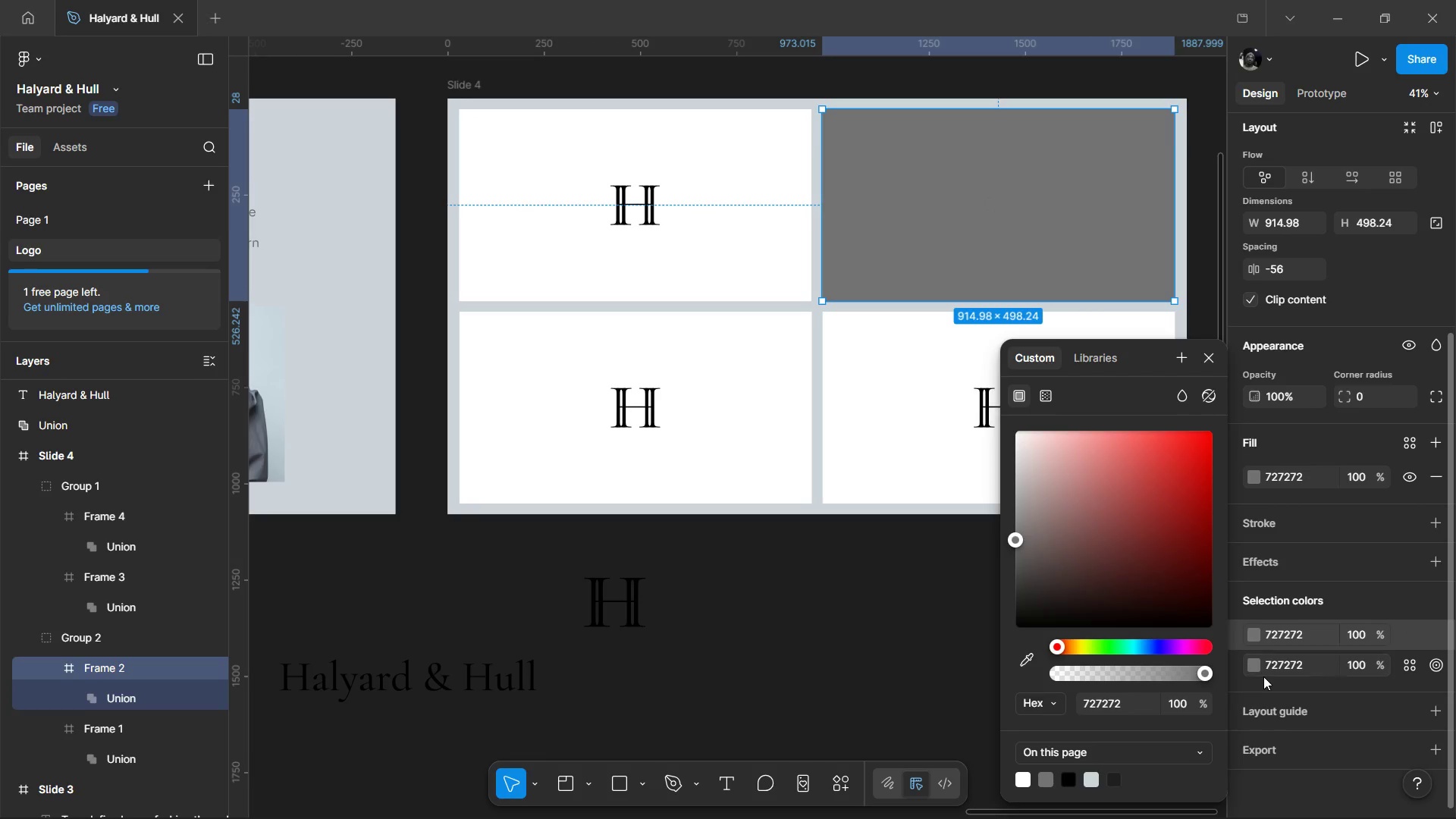 
left_click([1251, 664])
 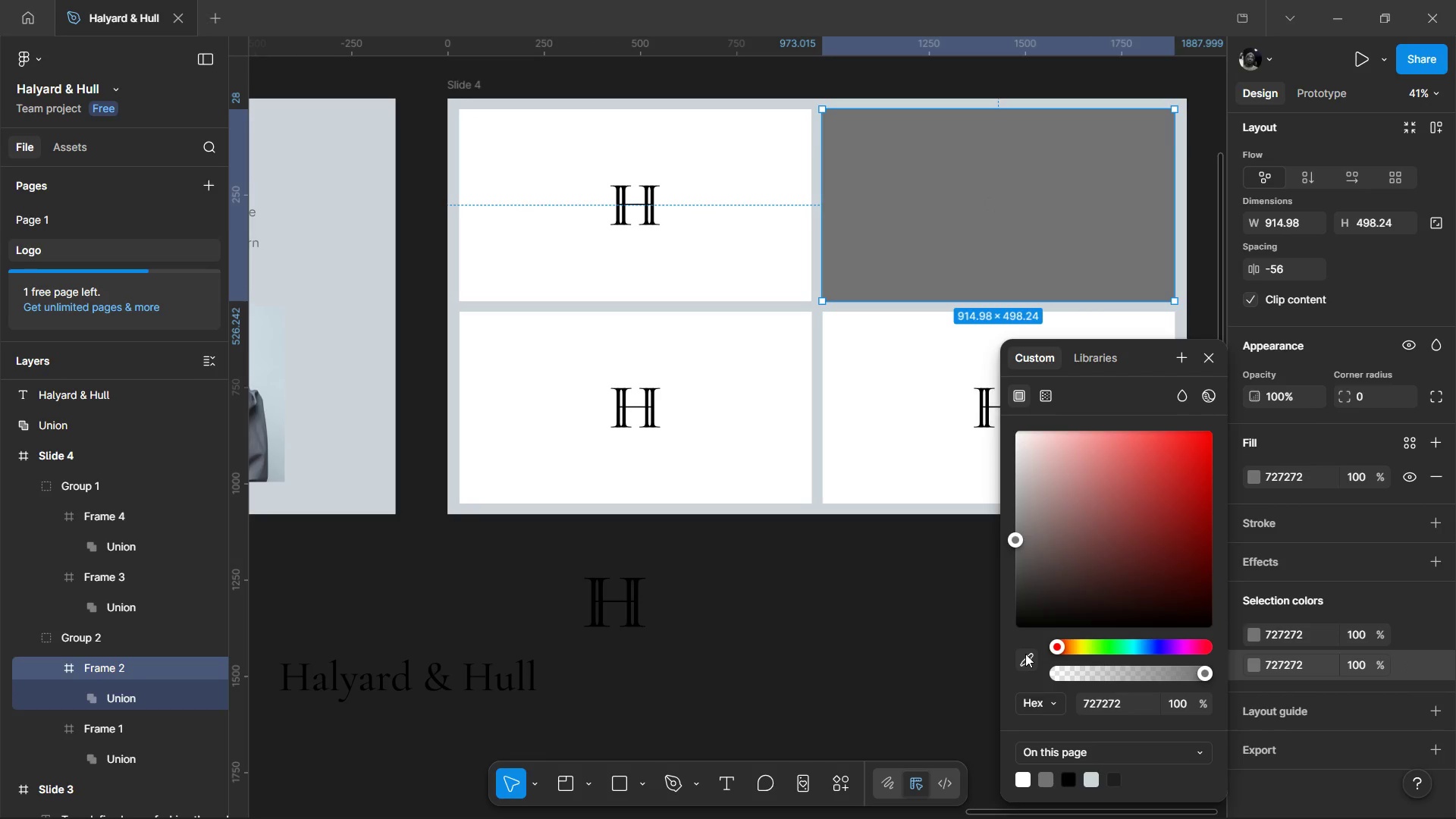 
left_click([1025, 654])
 